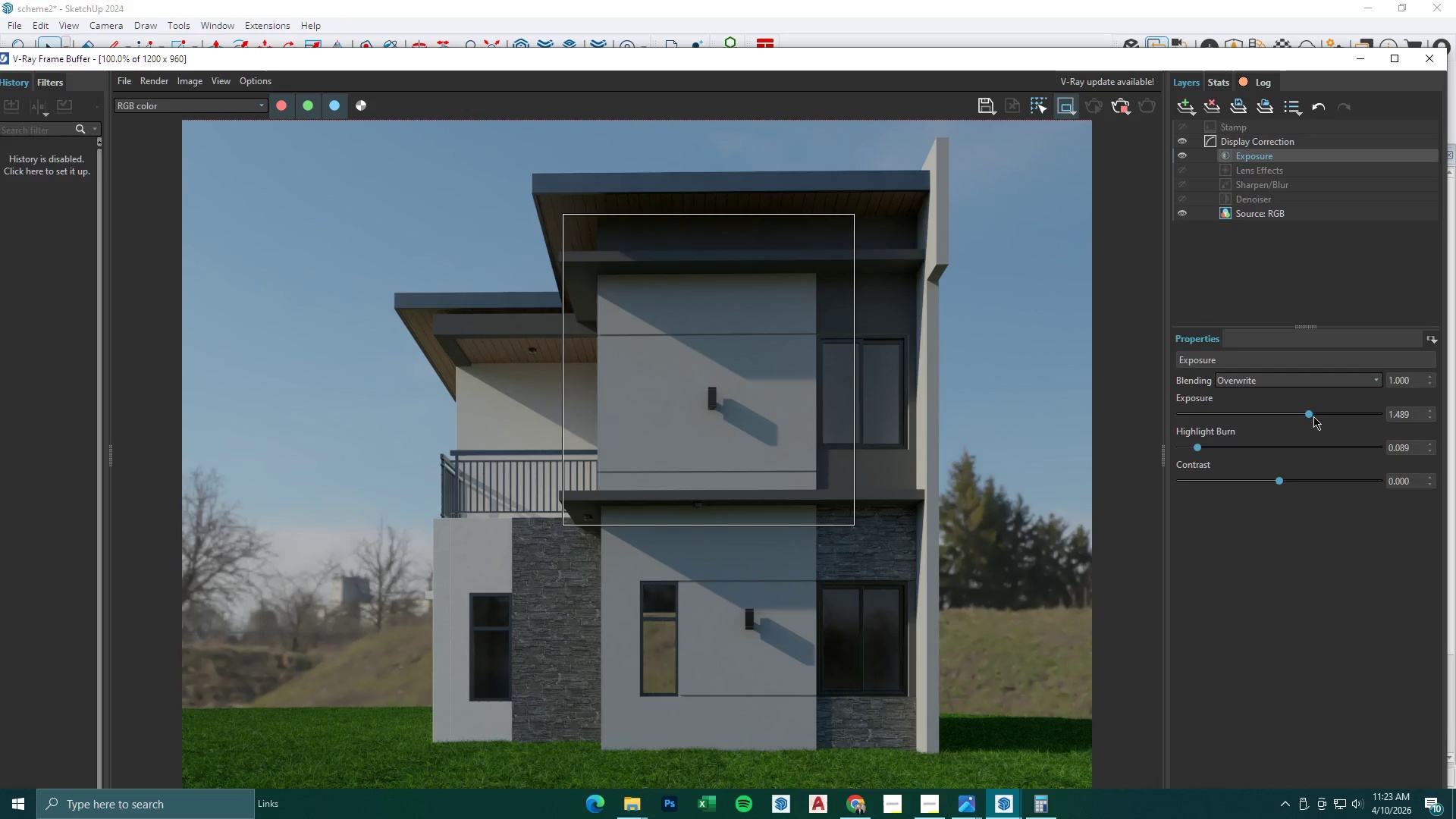 
left_click_drag(start_coordinate=[1314, 416], to_coordinate=[1301, 419])
 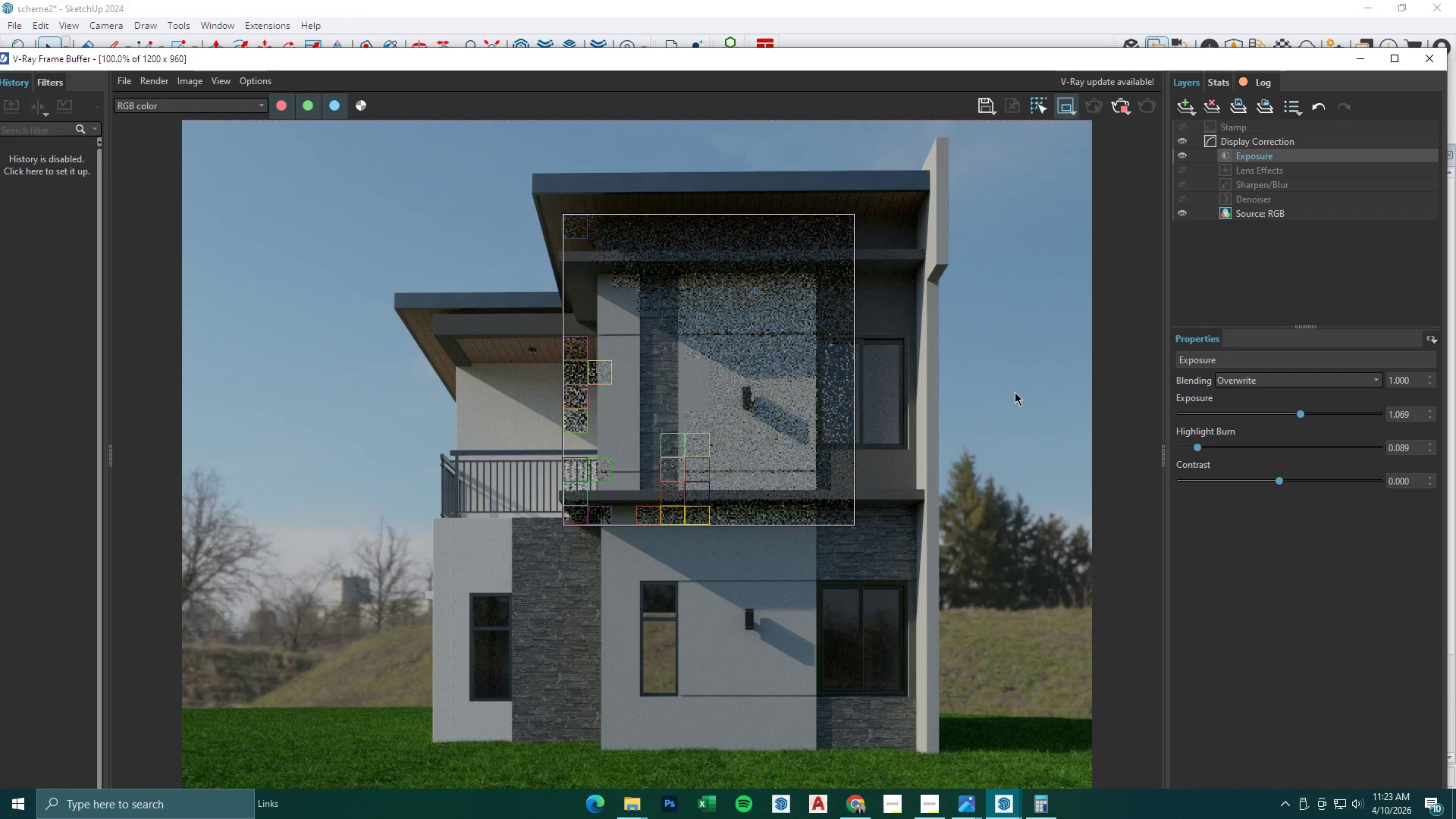 
wait(18.2)
 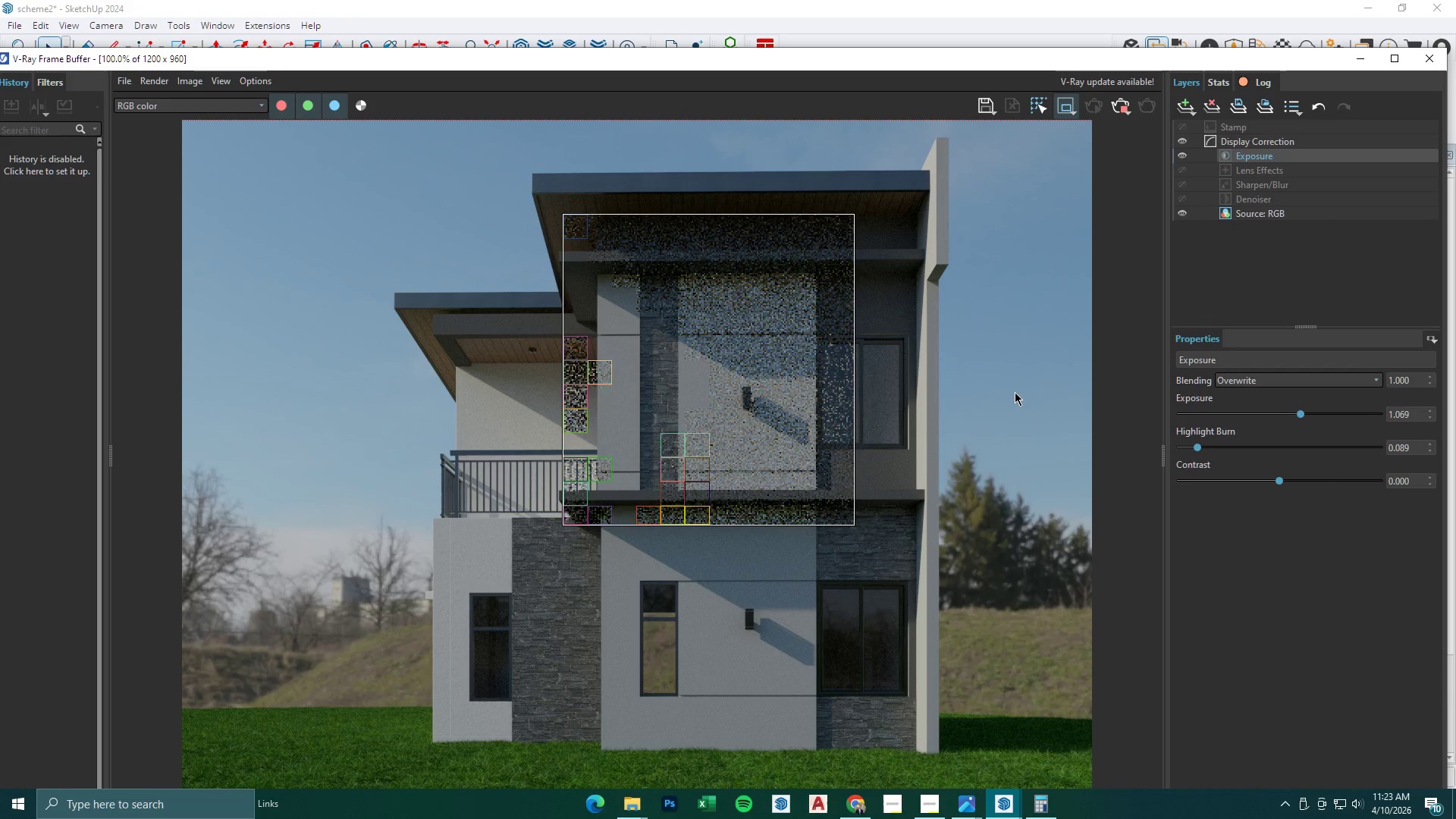 
scroll: coordinate [826, 347], scroll_direction: down, amount: 2.0
 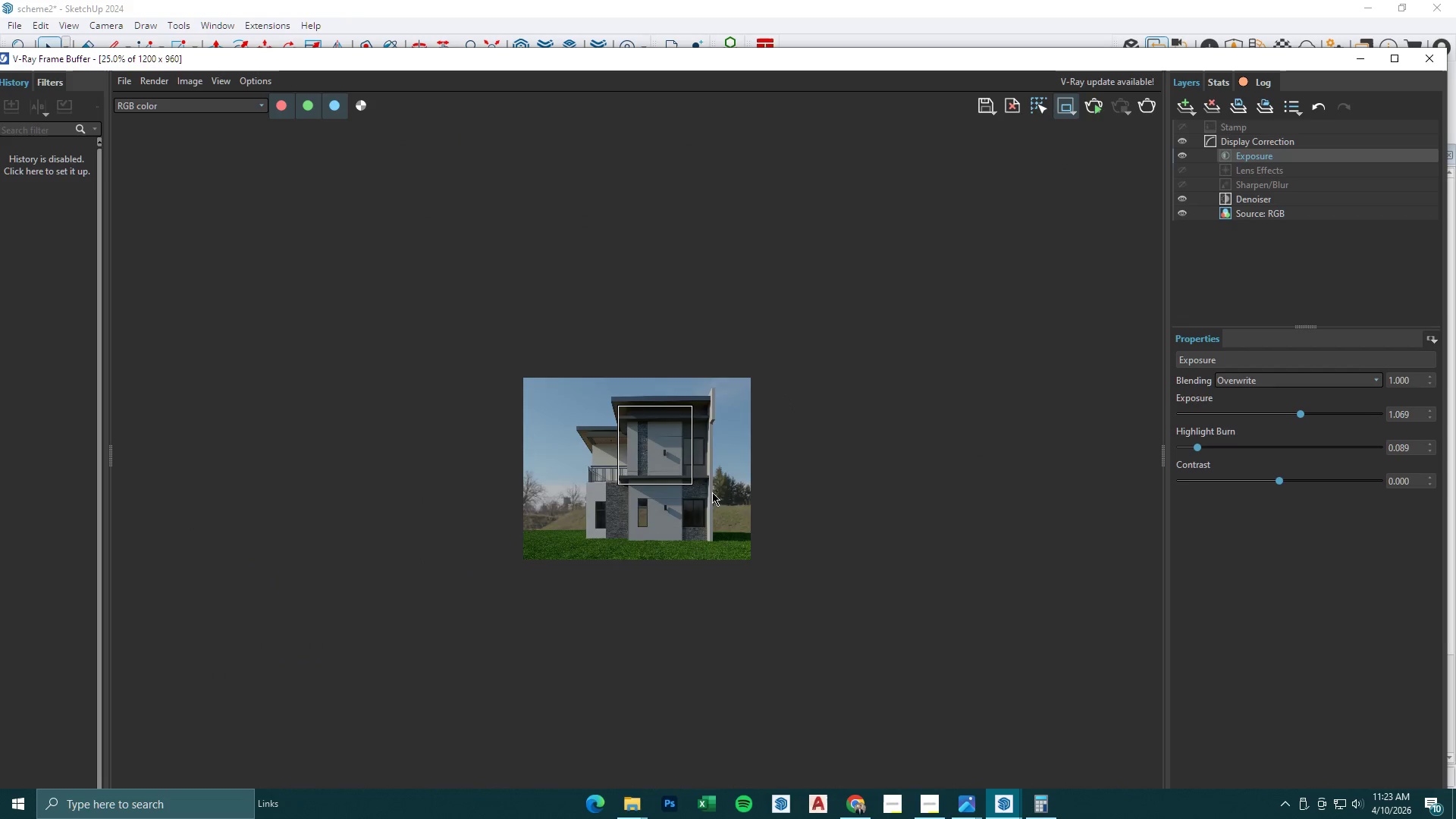 
scroll: coordinate [699, 476], scroll_direction: up, amount: 3.0
 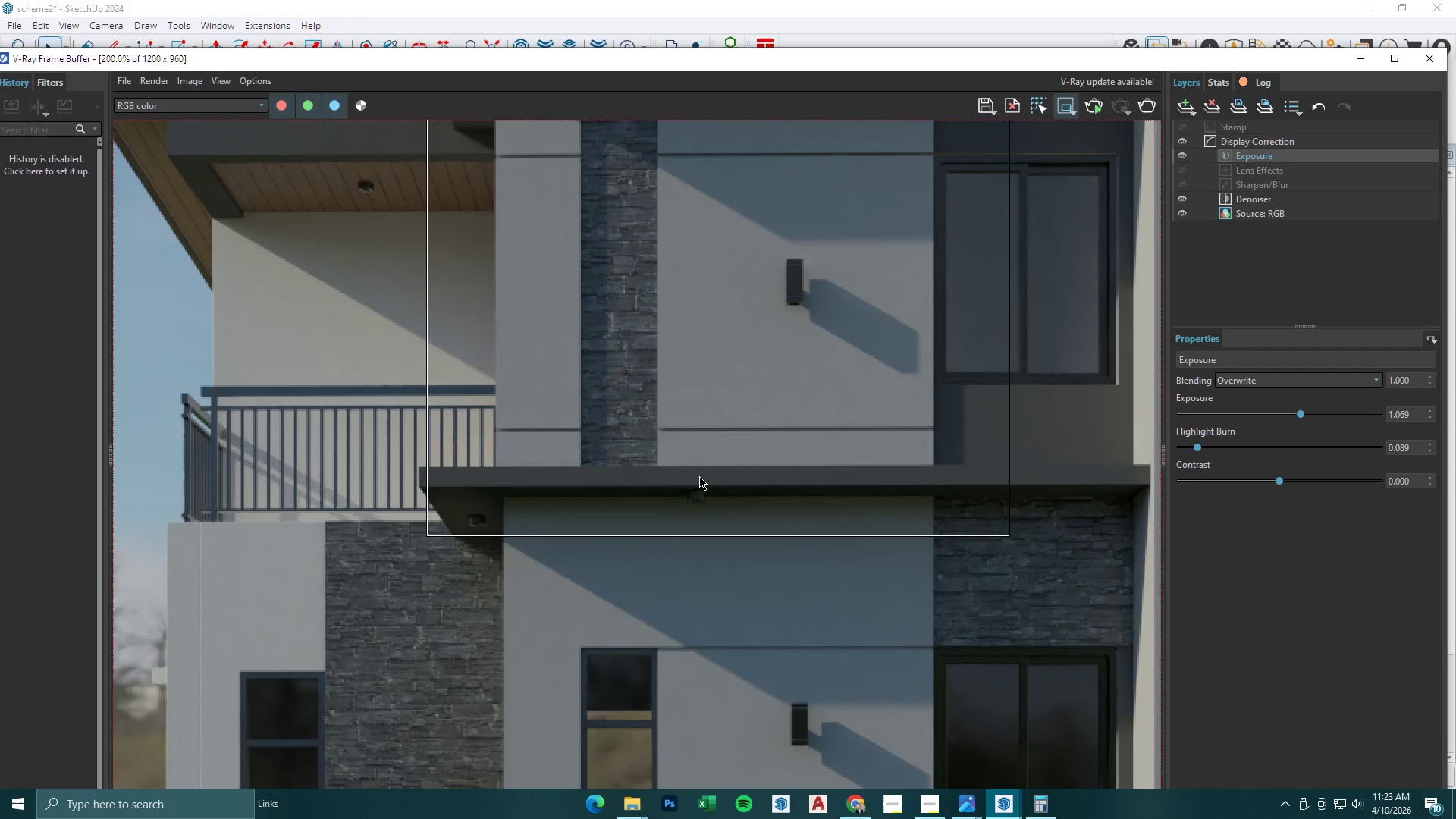 
scroll: coordinate [699, 476], scroll_direction: down, amount: 1.0
 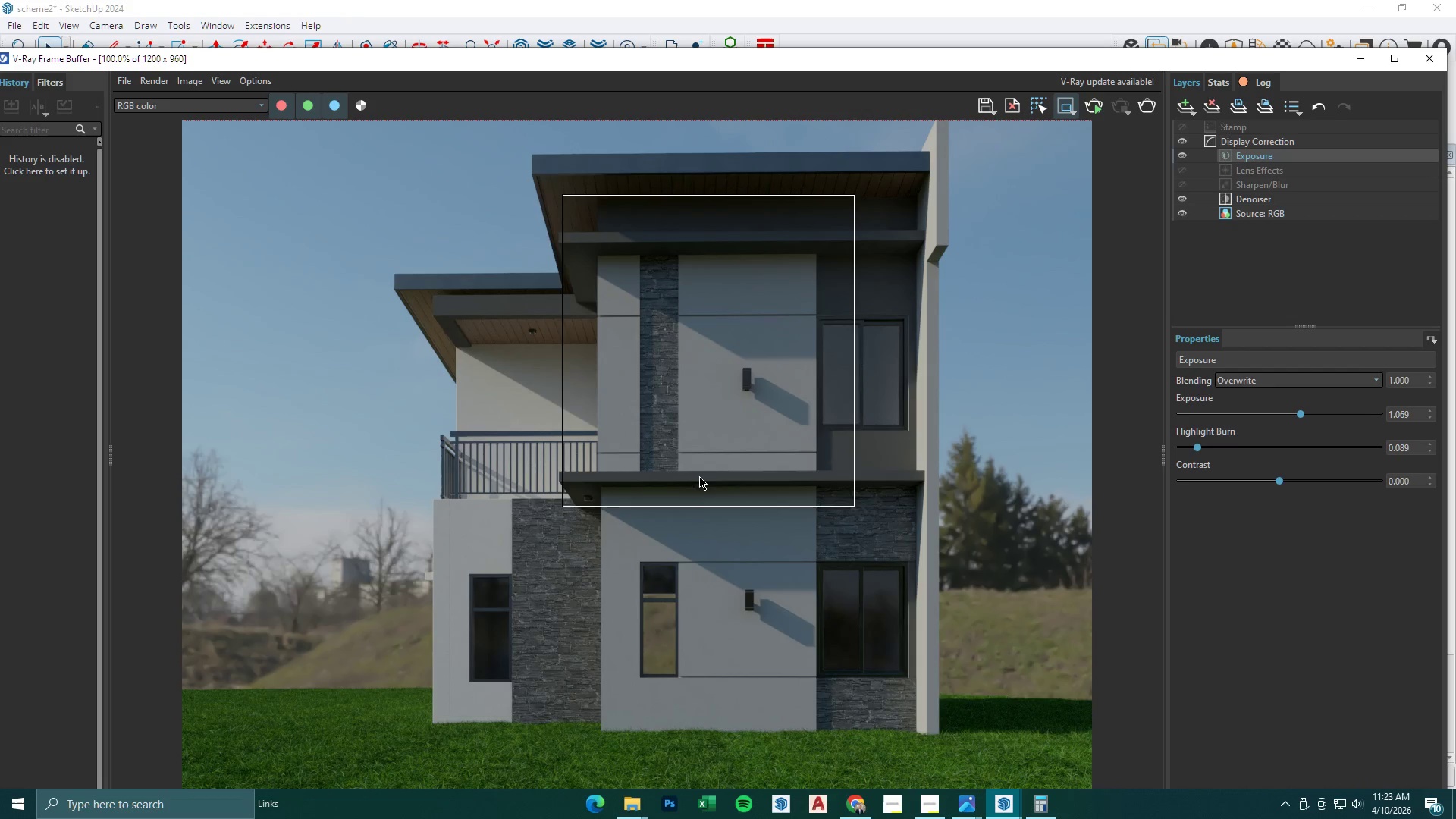 
scroll: coordinate [699, 476], scroll_direction: none, amount: 0.0
 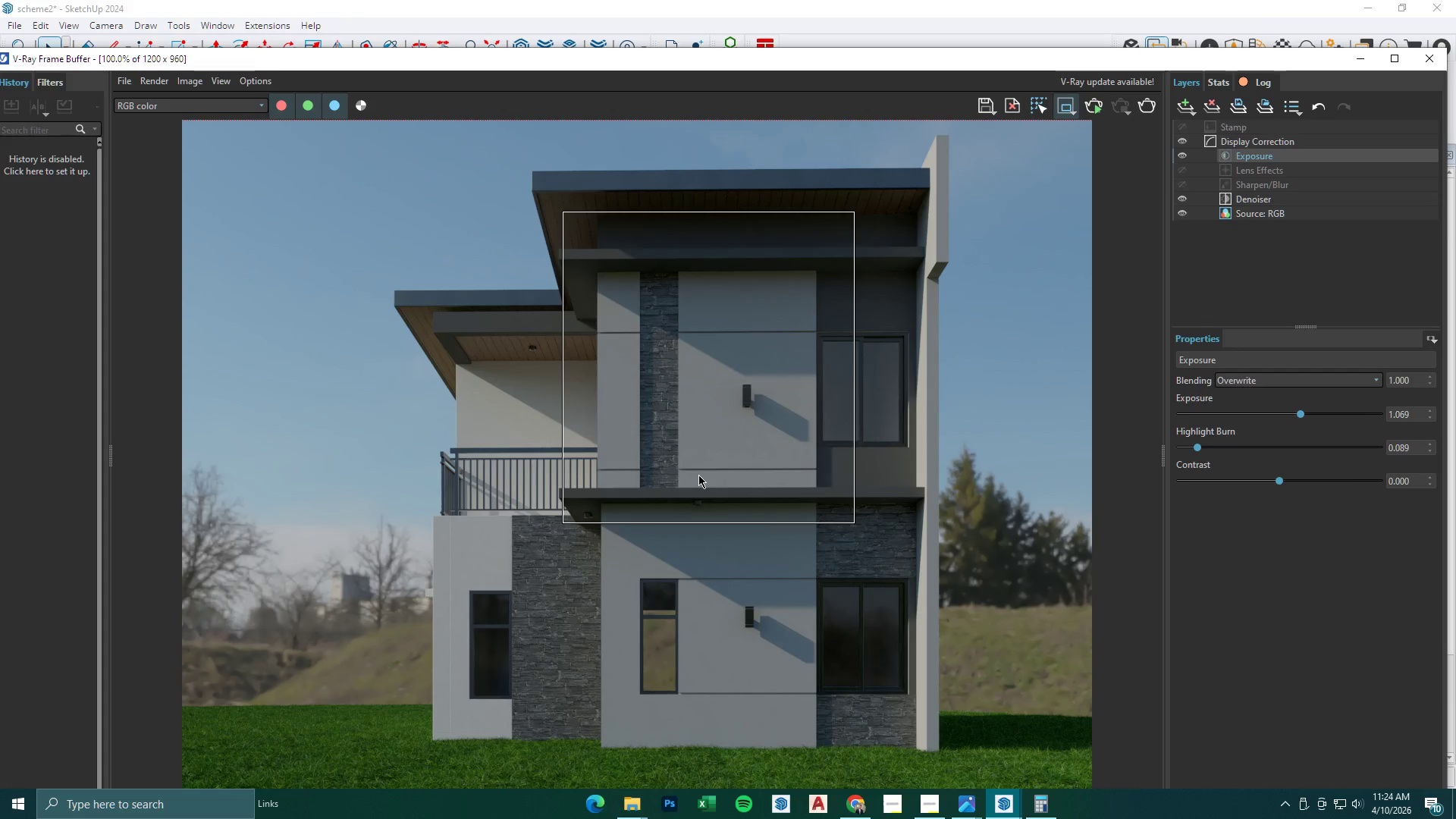 
wait(5.12)
 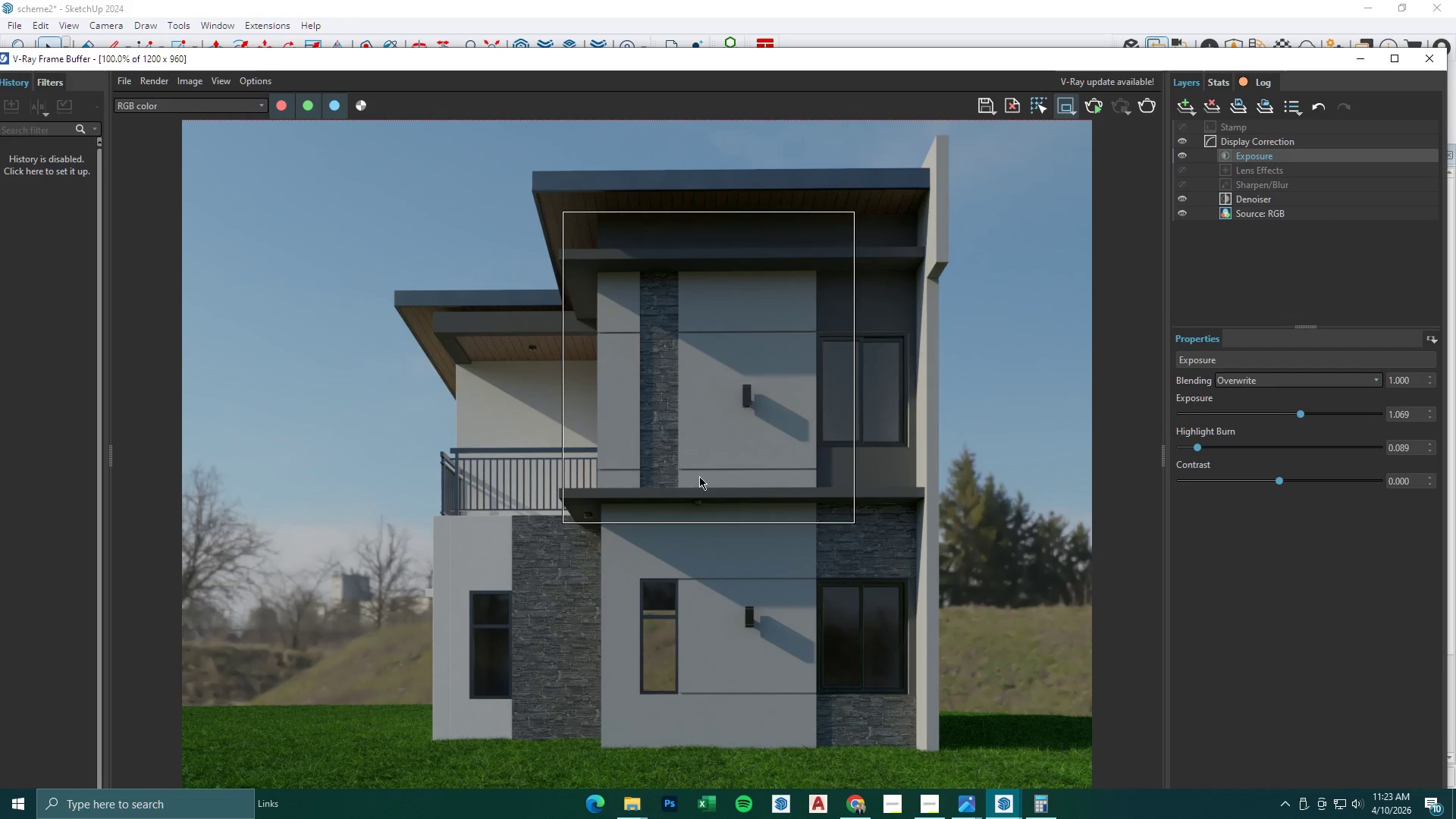 
scroll: coordinate [698, 475], scroll_direction: none, amount: 0.0
 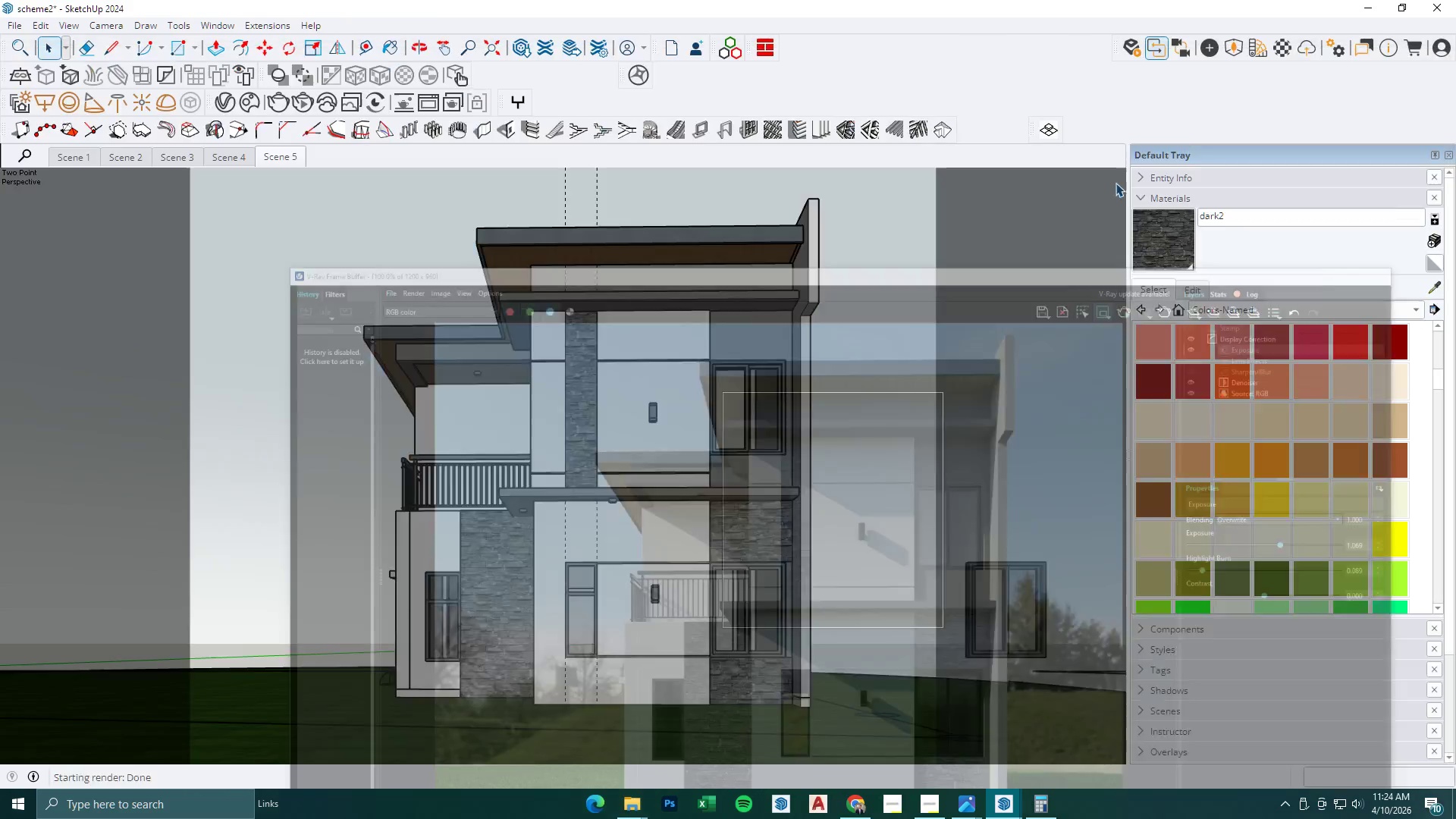 
scroll: coordinate [487, 370], scroll_direction: down, amount: 1.0
 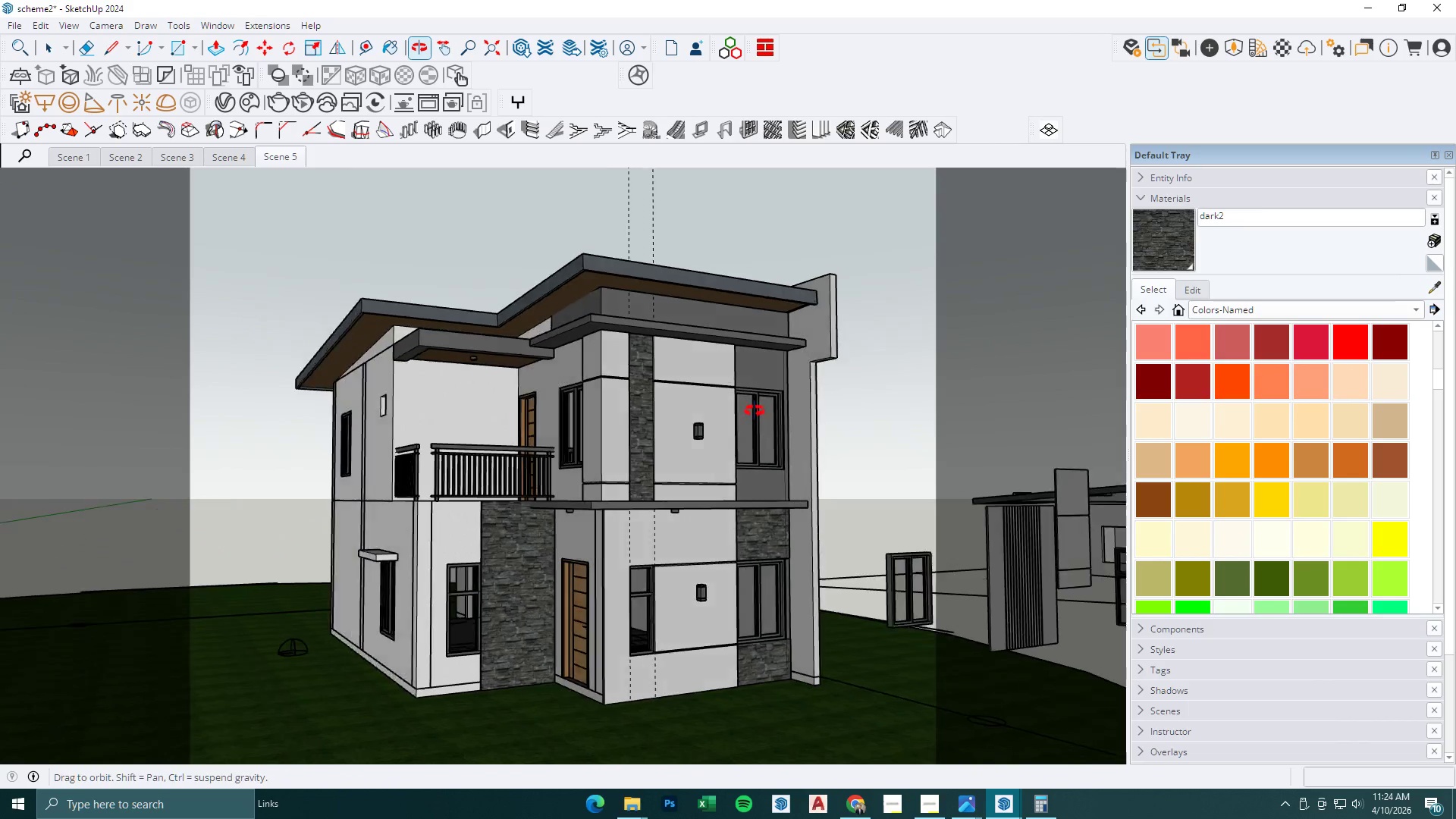 
left_click([614, 344])
 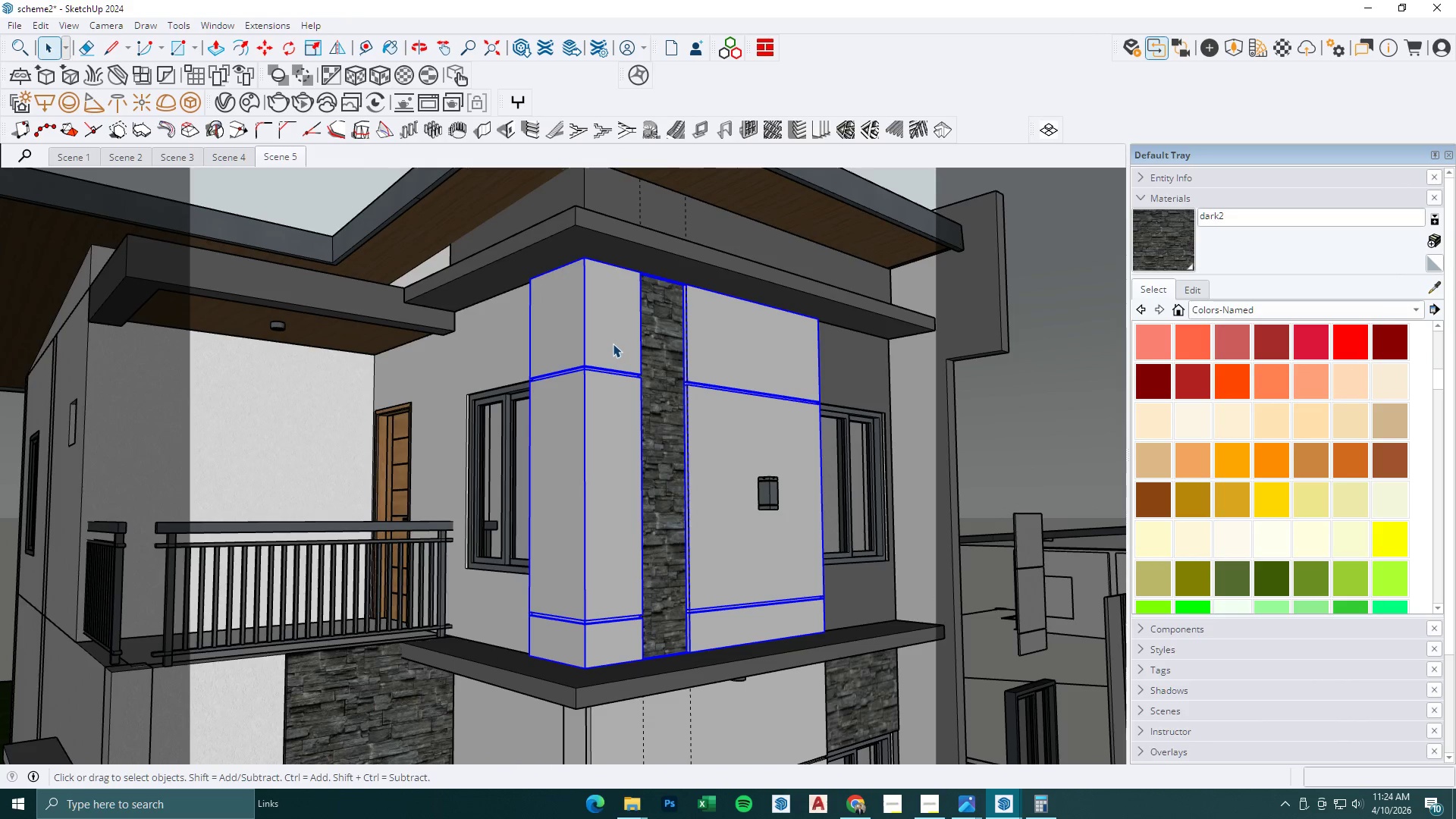 
scroll: coordinate [648, 376], scroll_direction: up, amount: 8.0
 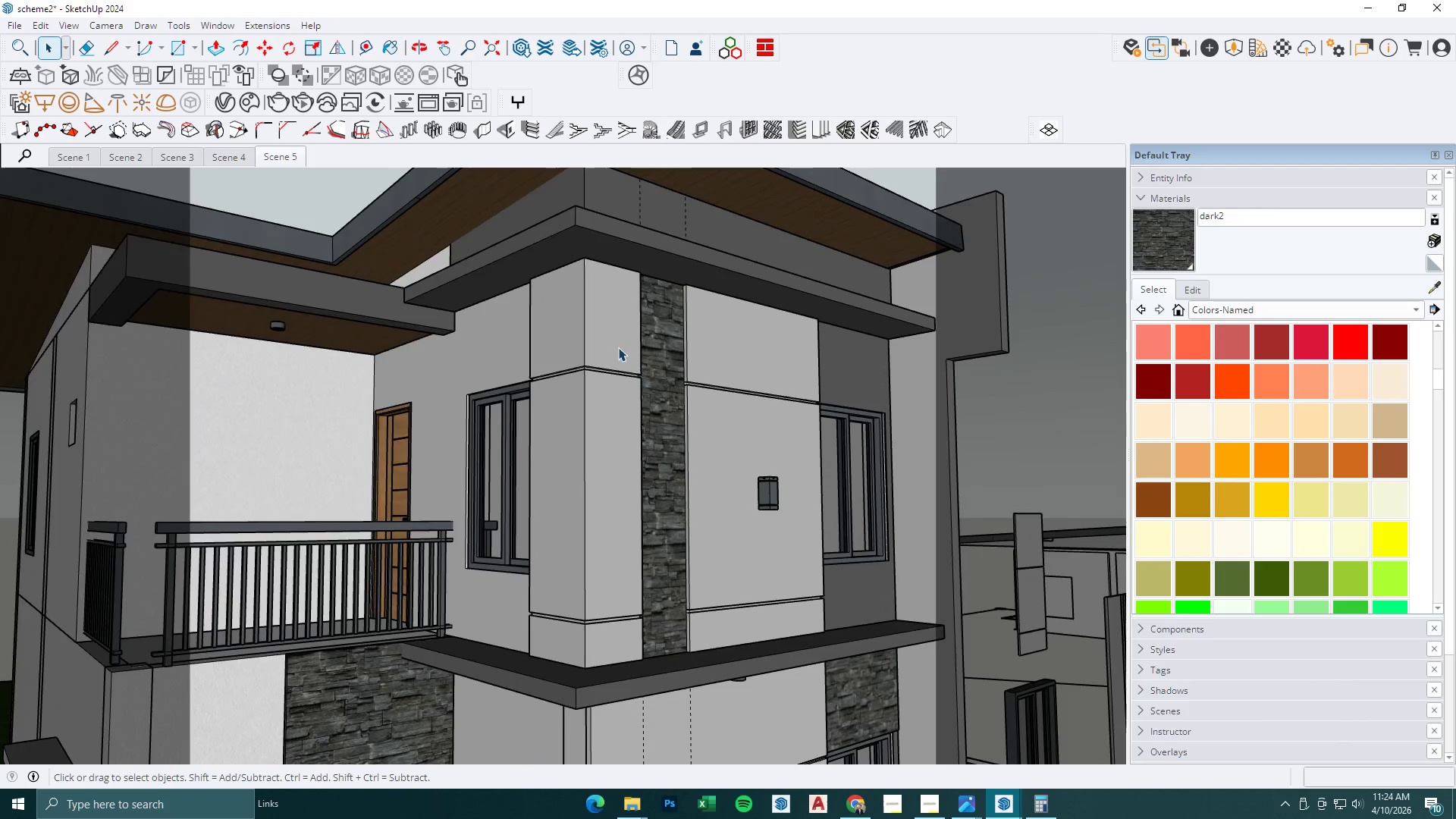 
double_click([610, 343])
 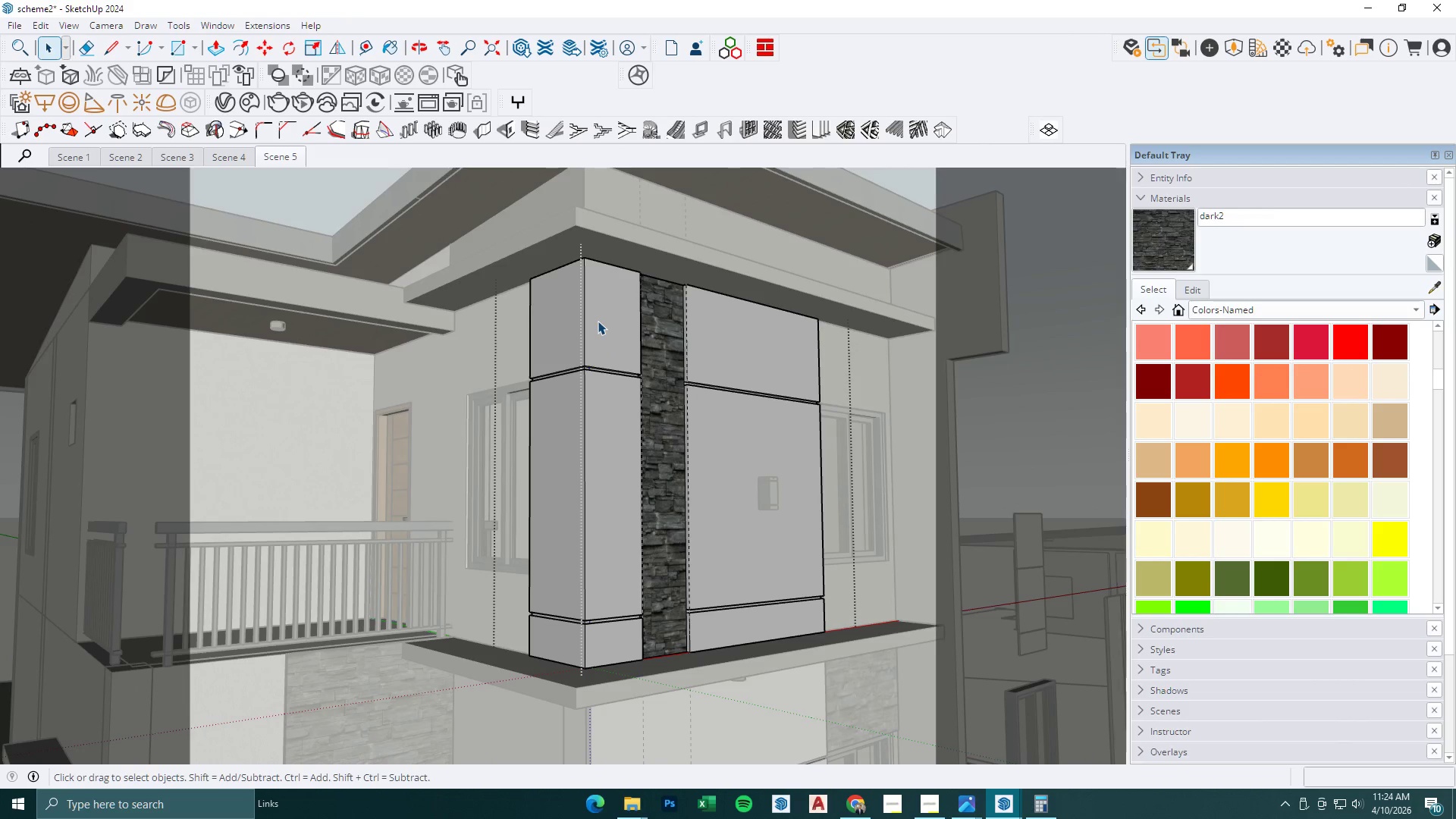 
scroll: coordinate [603, 348], scroll_direction: up, amount: 3.0
 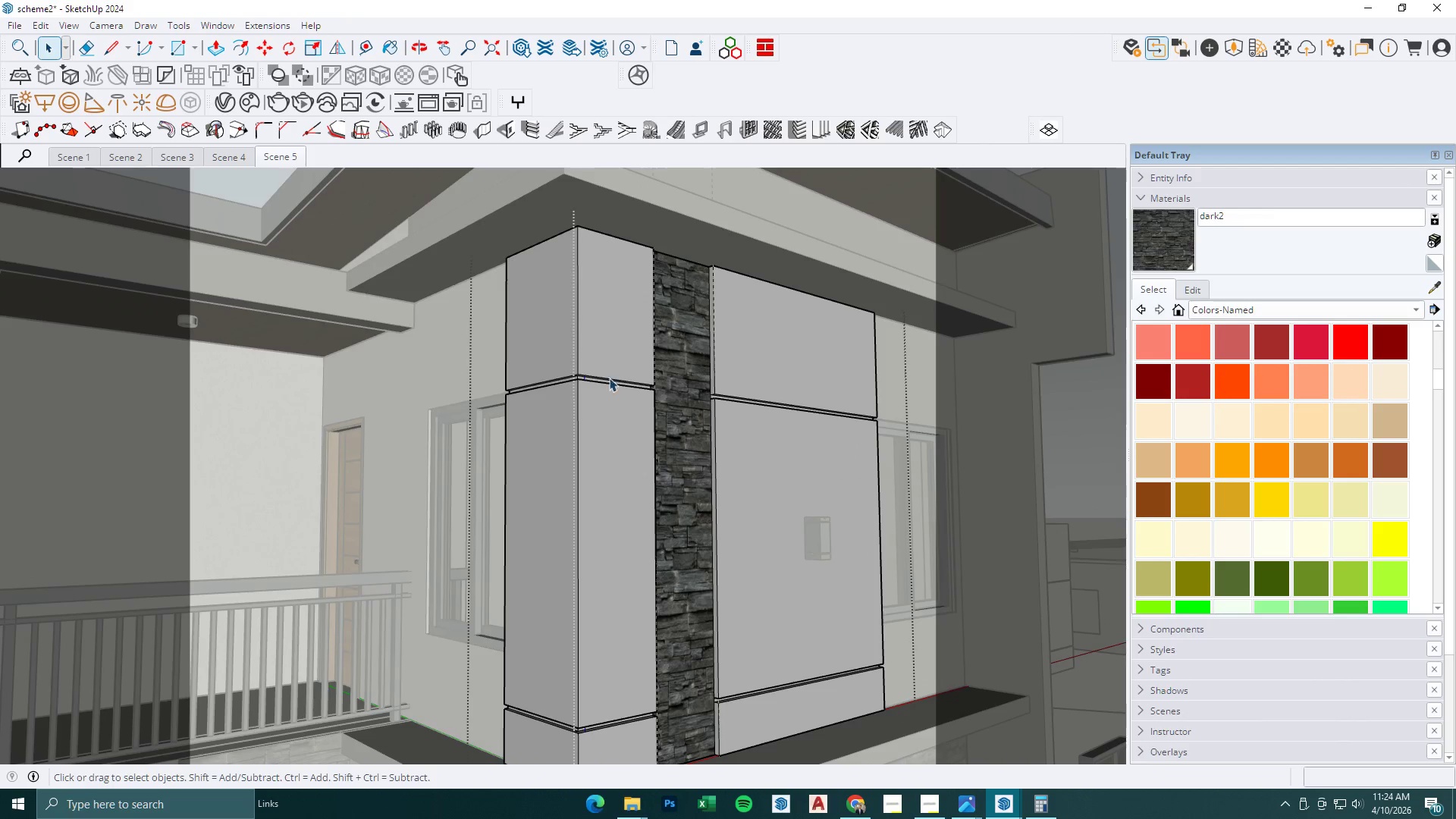 
key(P)
 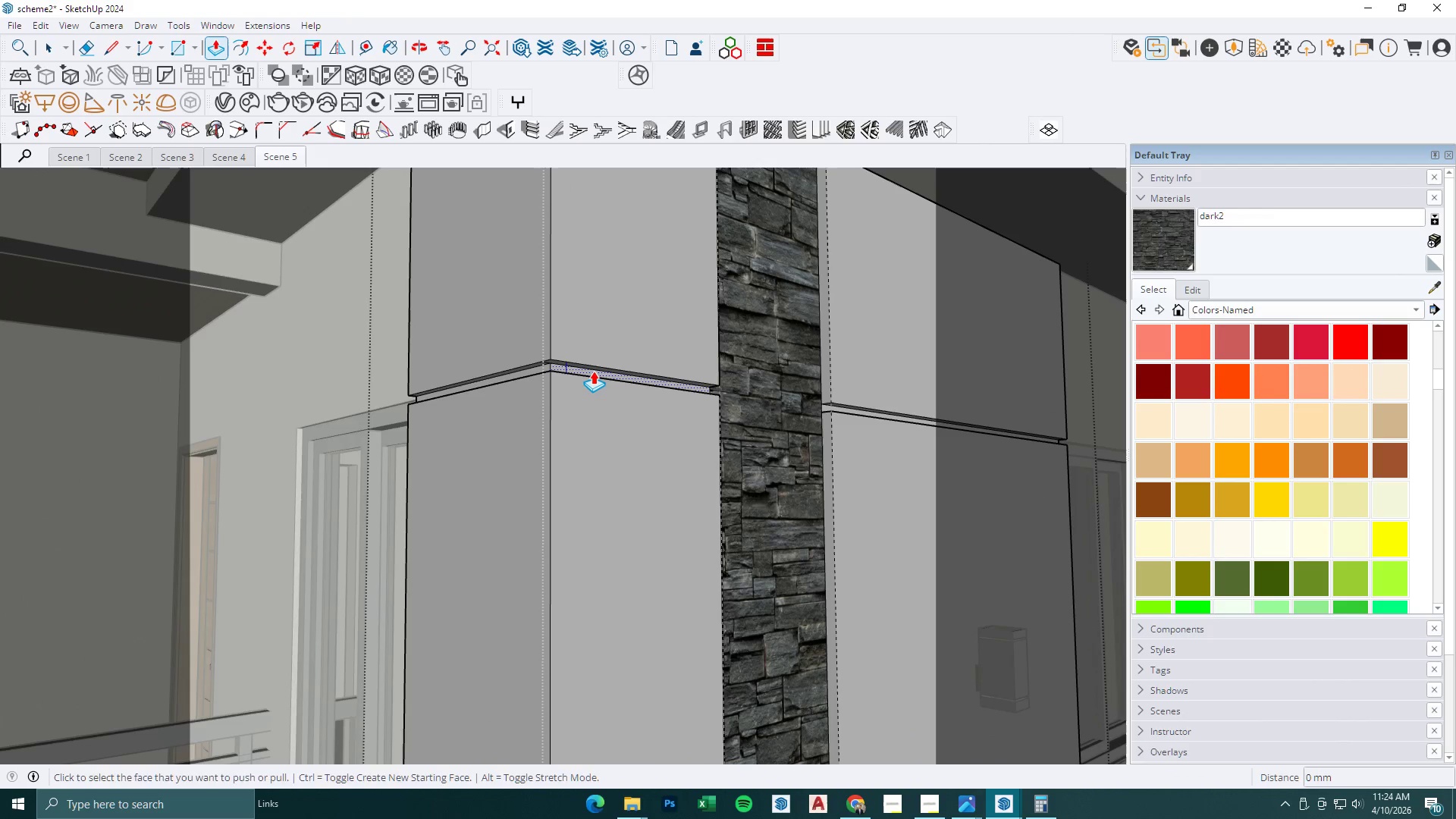 
left_click([593, 371])
 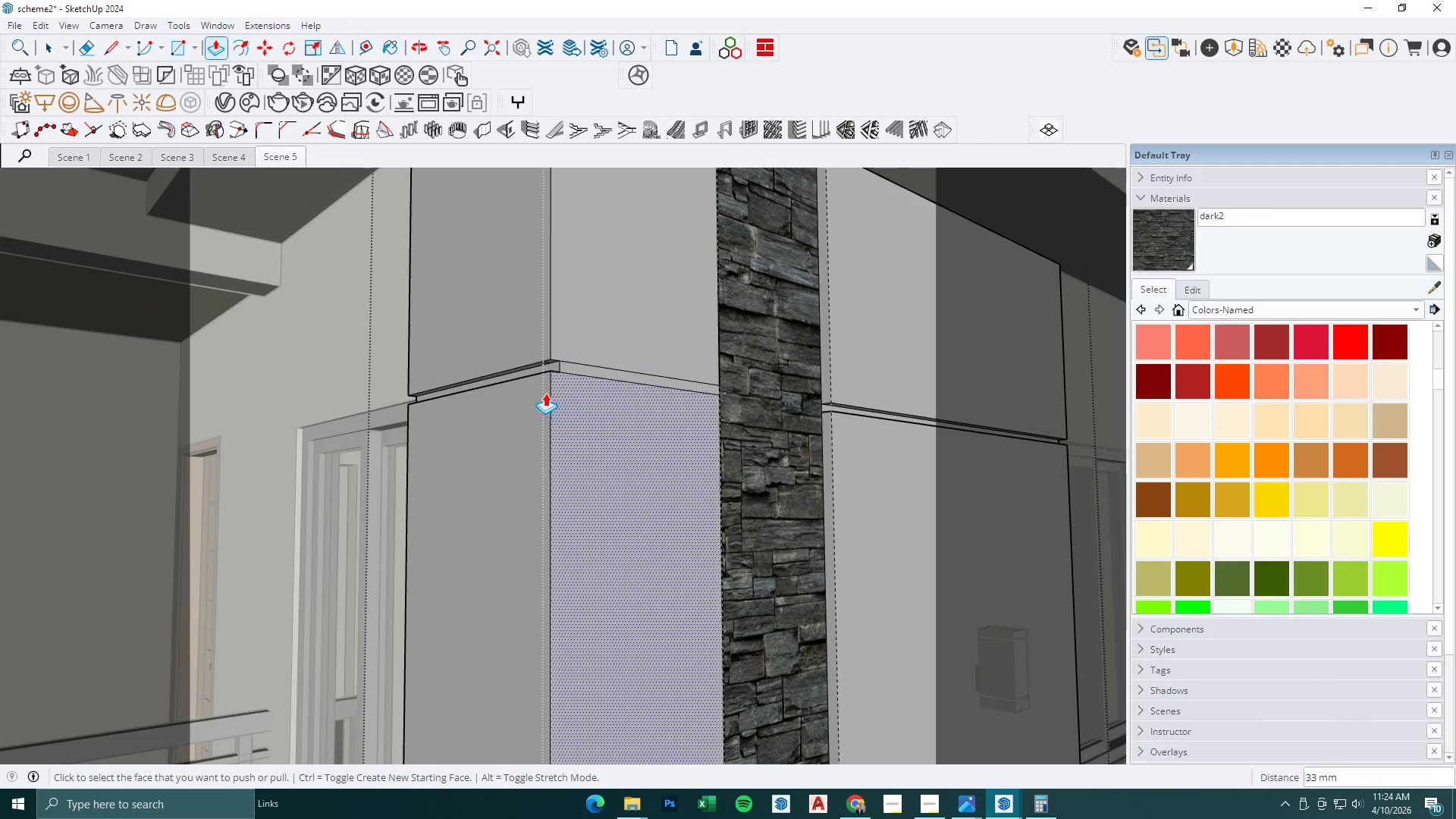 
scroll: coordinate [599, 385], scroll_direction: up, amount: 8.0
 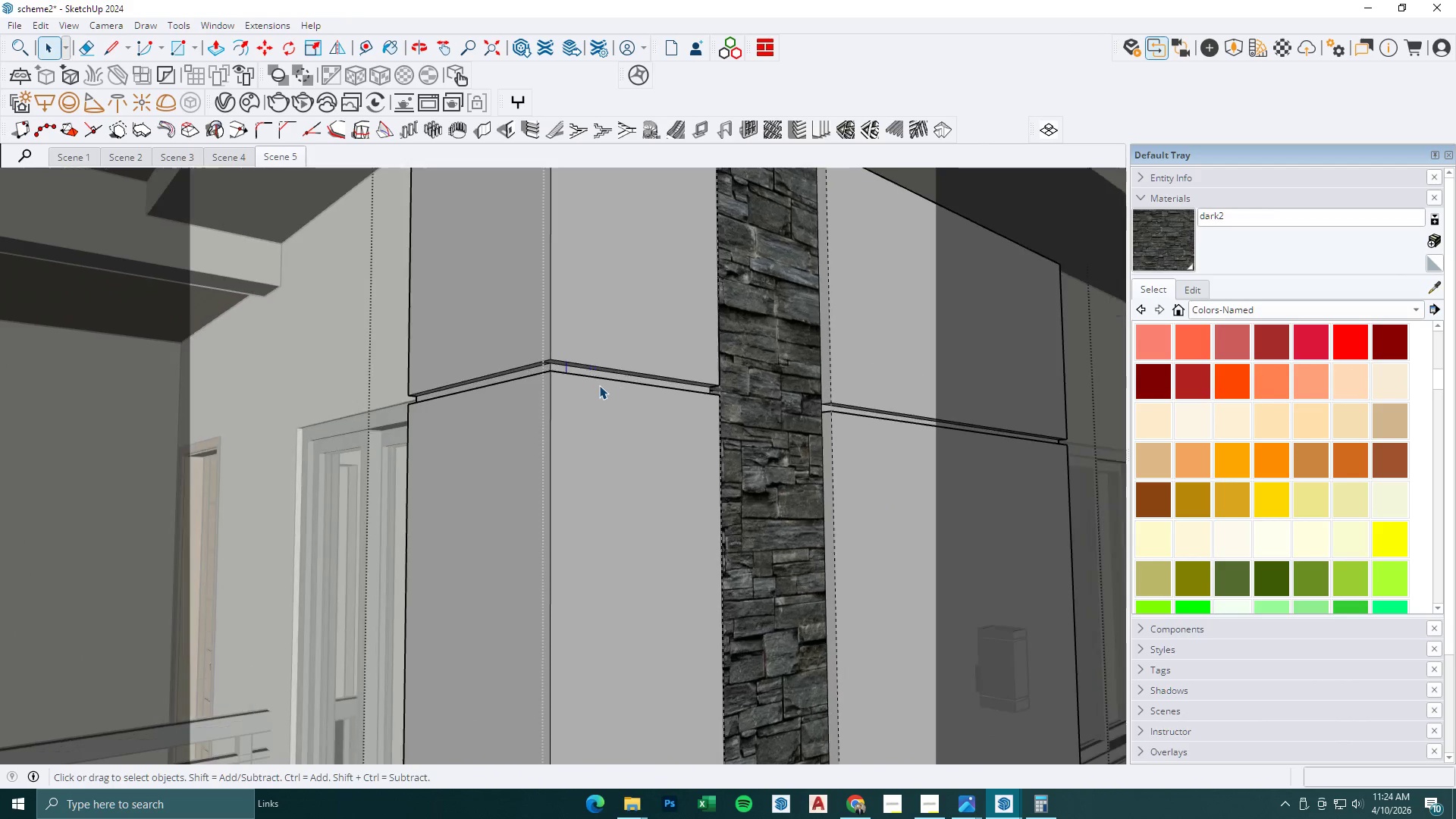 
double_click([526, 372])
 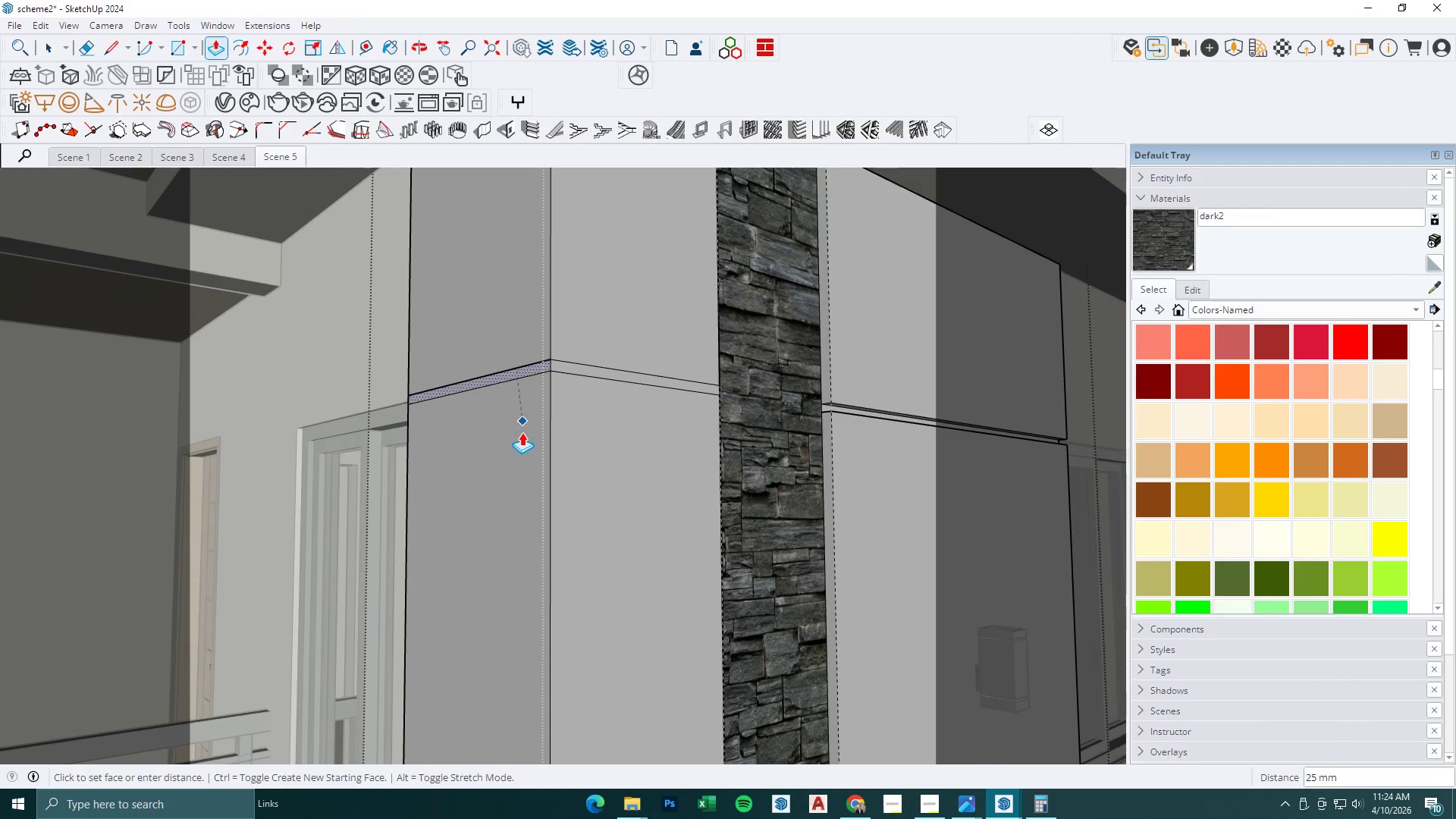 
triple_click([522, 432])
 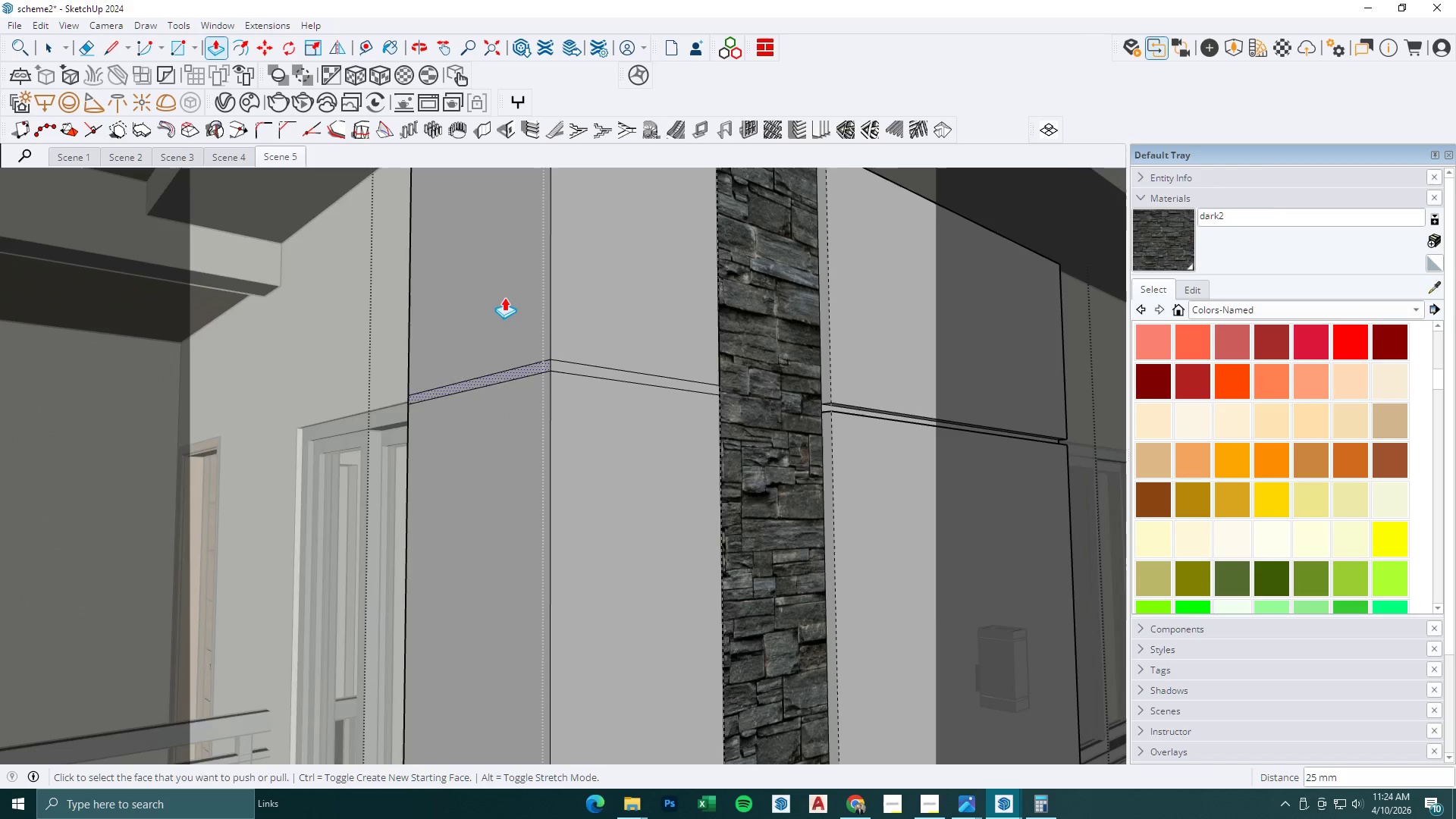 
left_click([543, 596])
 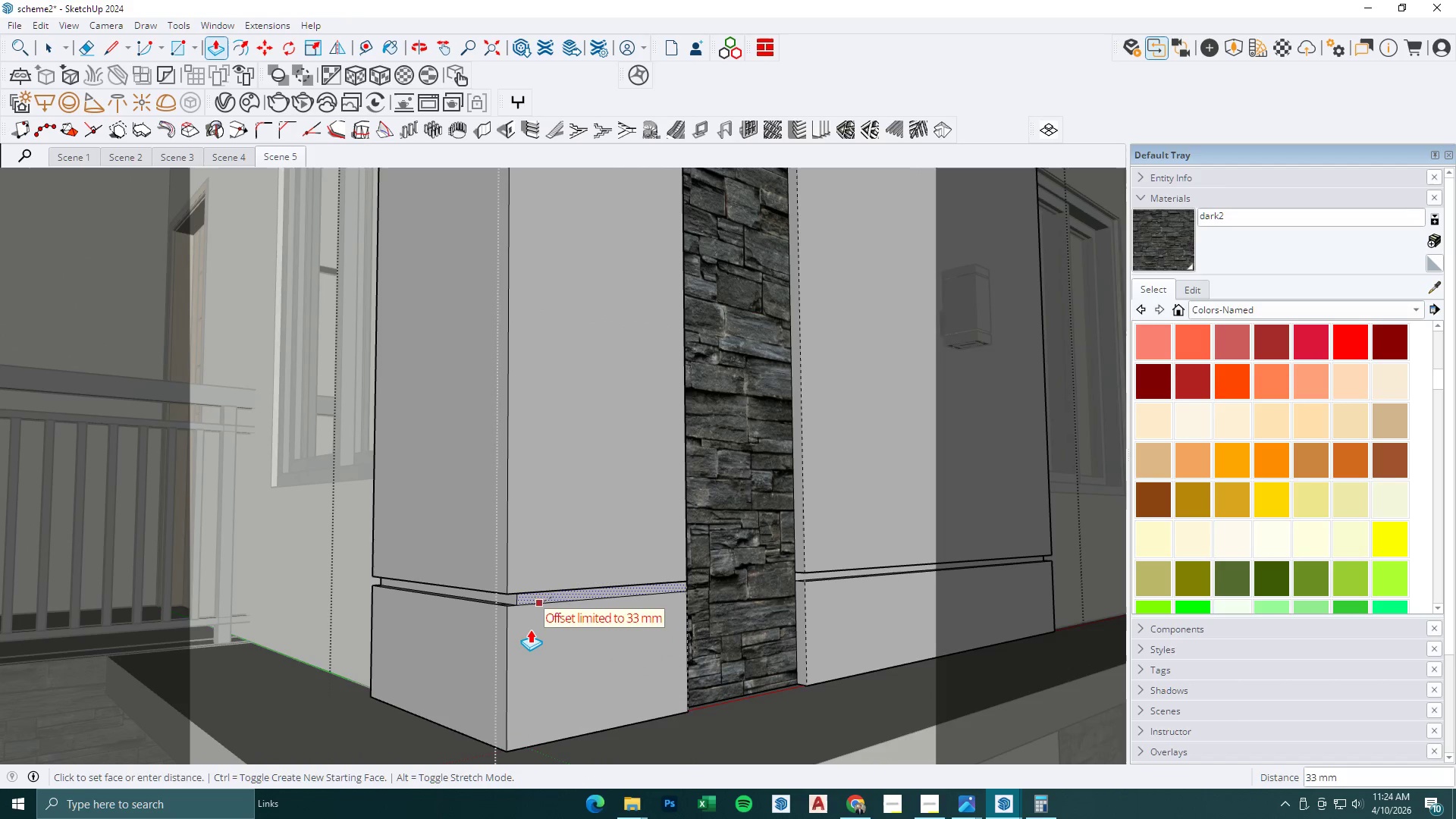 
scroll: coordinate [547, 632], scroll_direction: down, amount: 1.0
 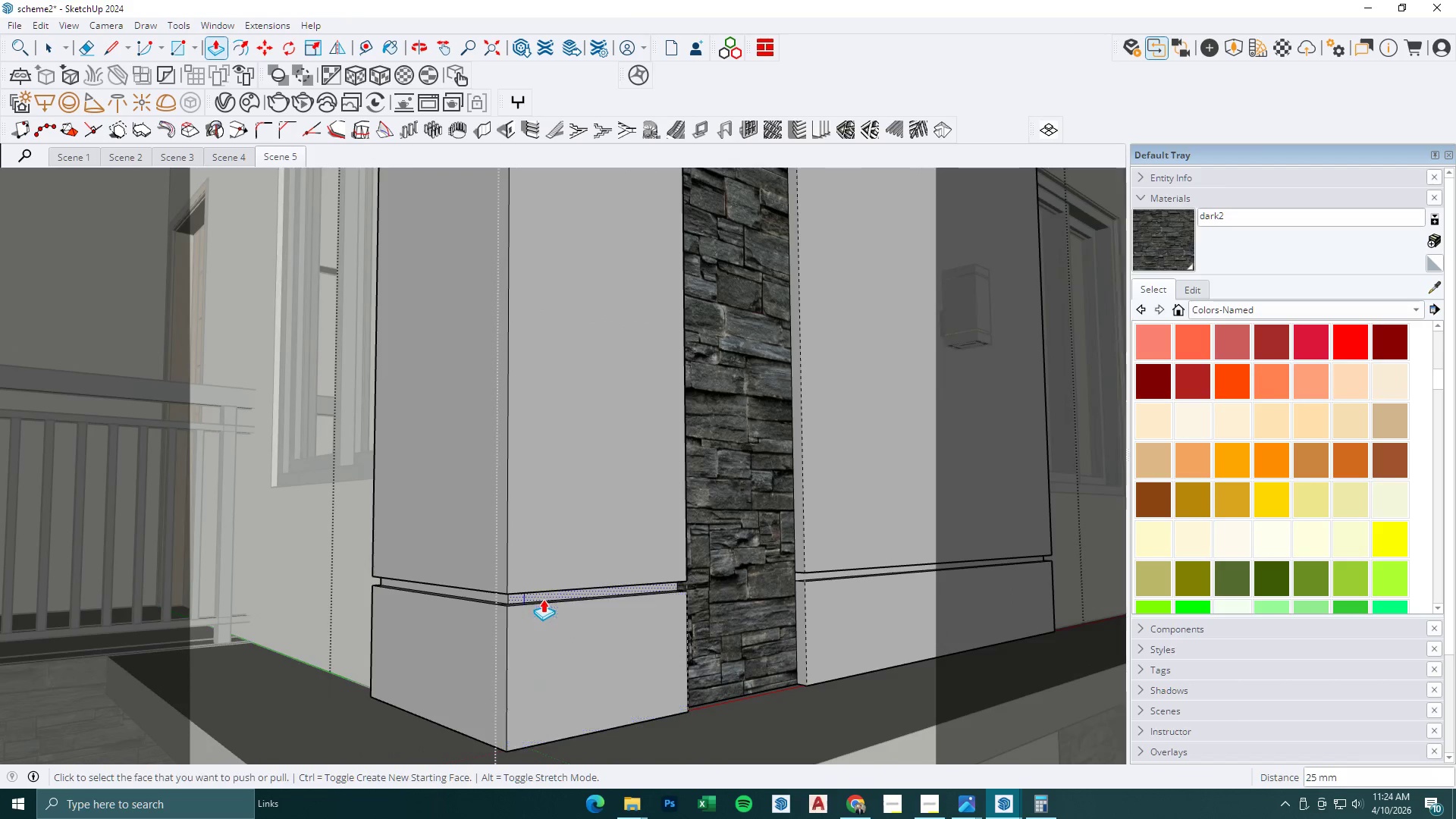 
double_click([530, 630])
 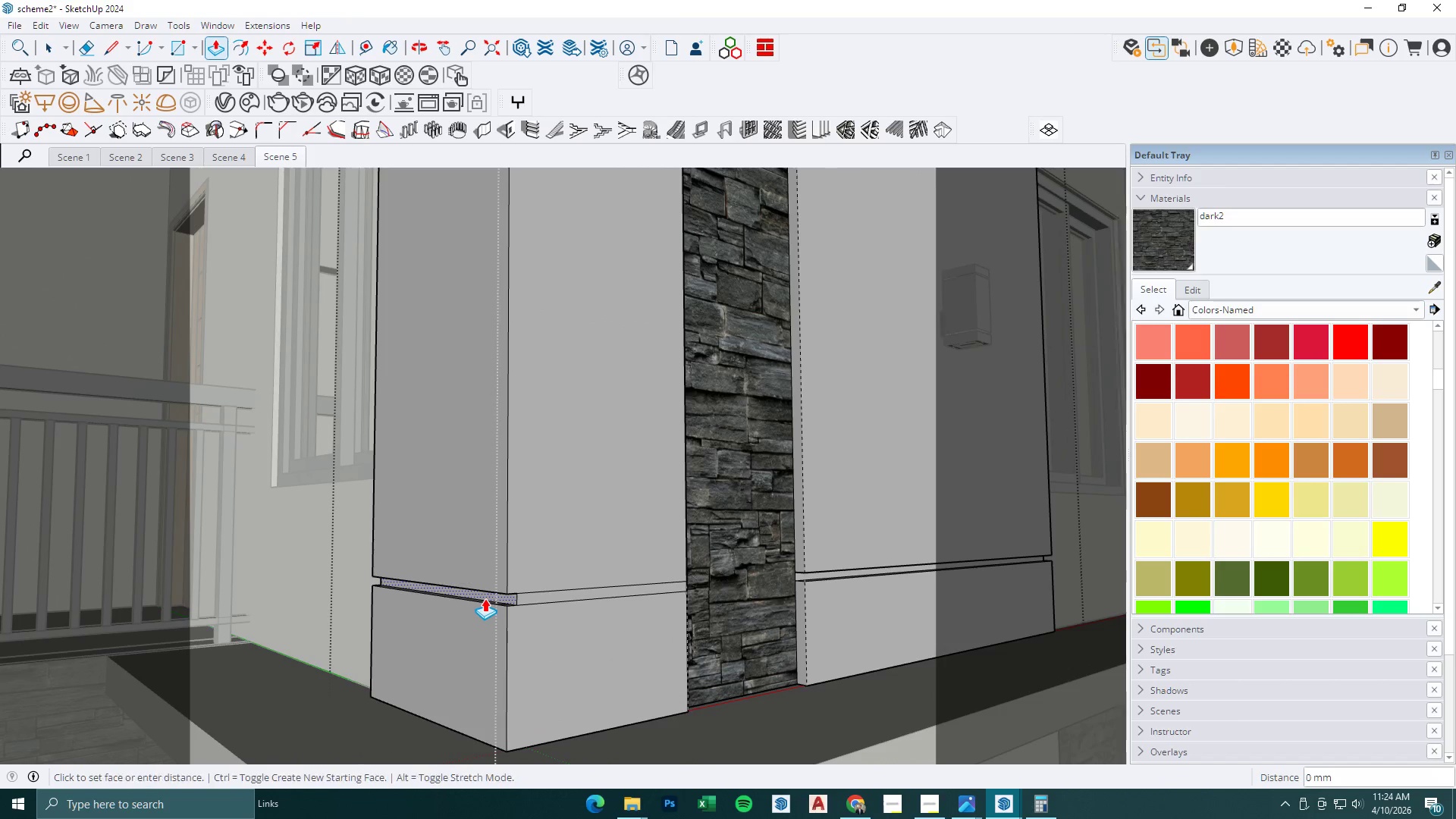 
double_click([466, 525])
 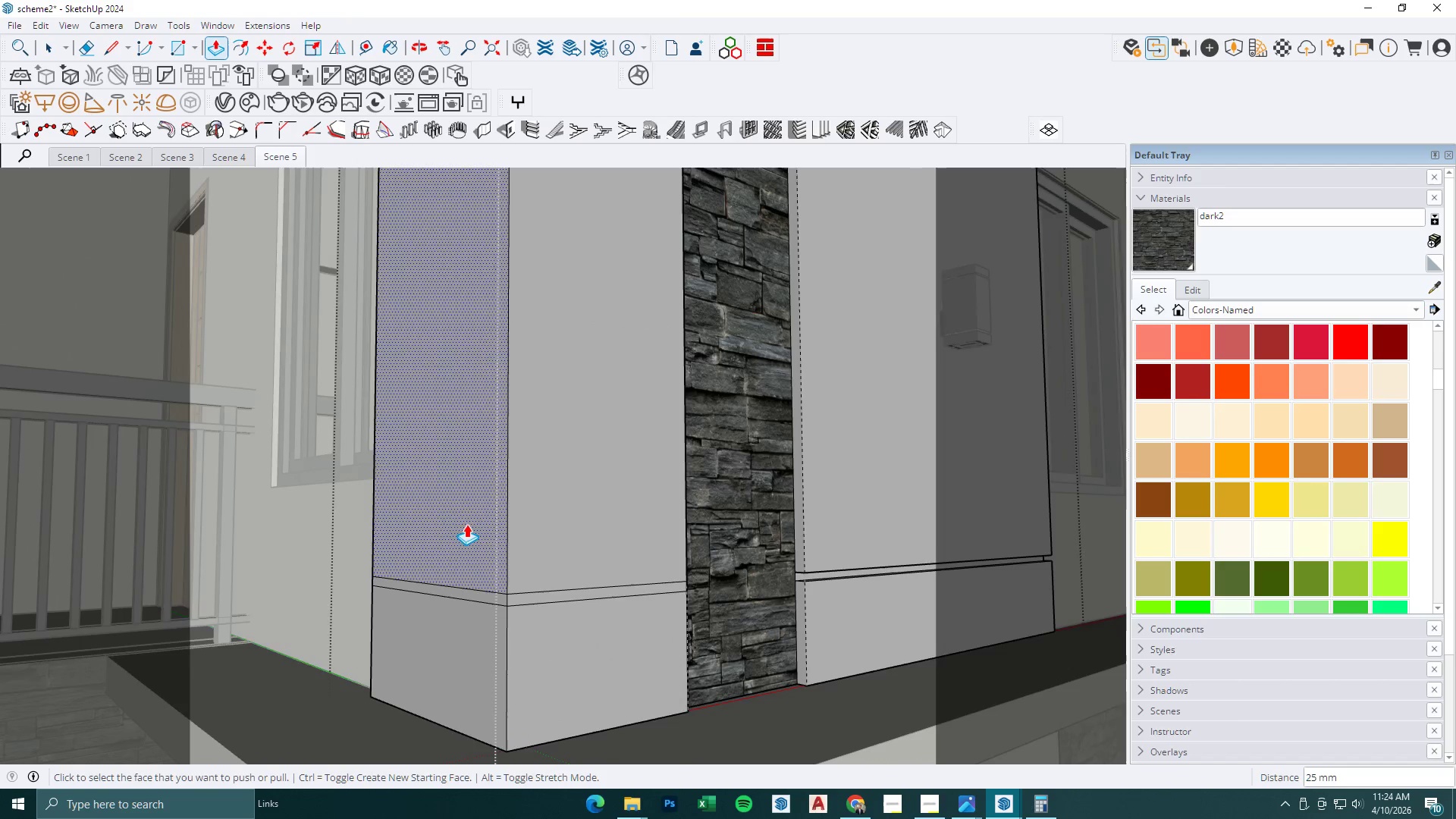 
key(Space)
 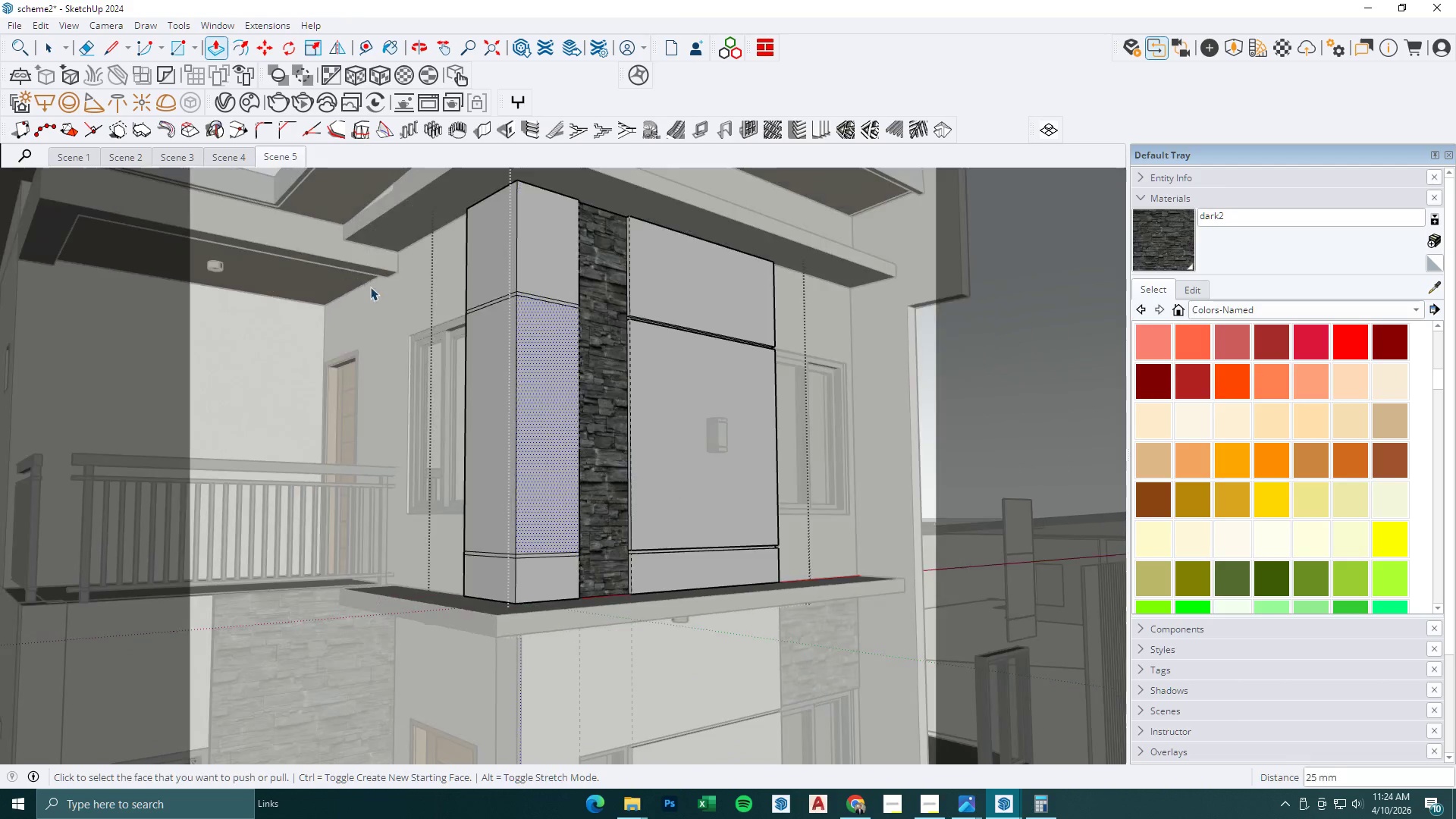 
key(Escape)
 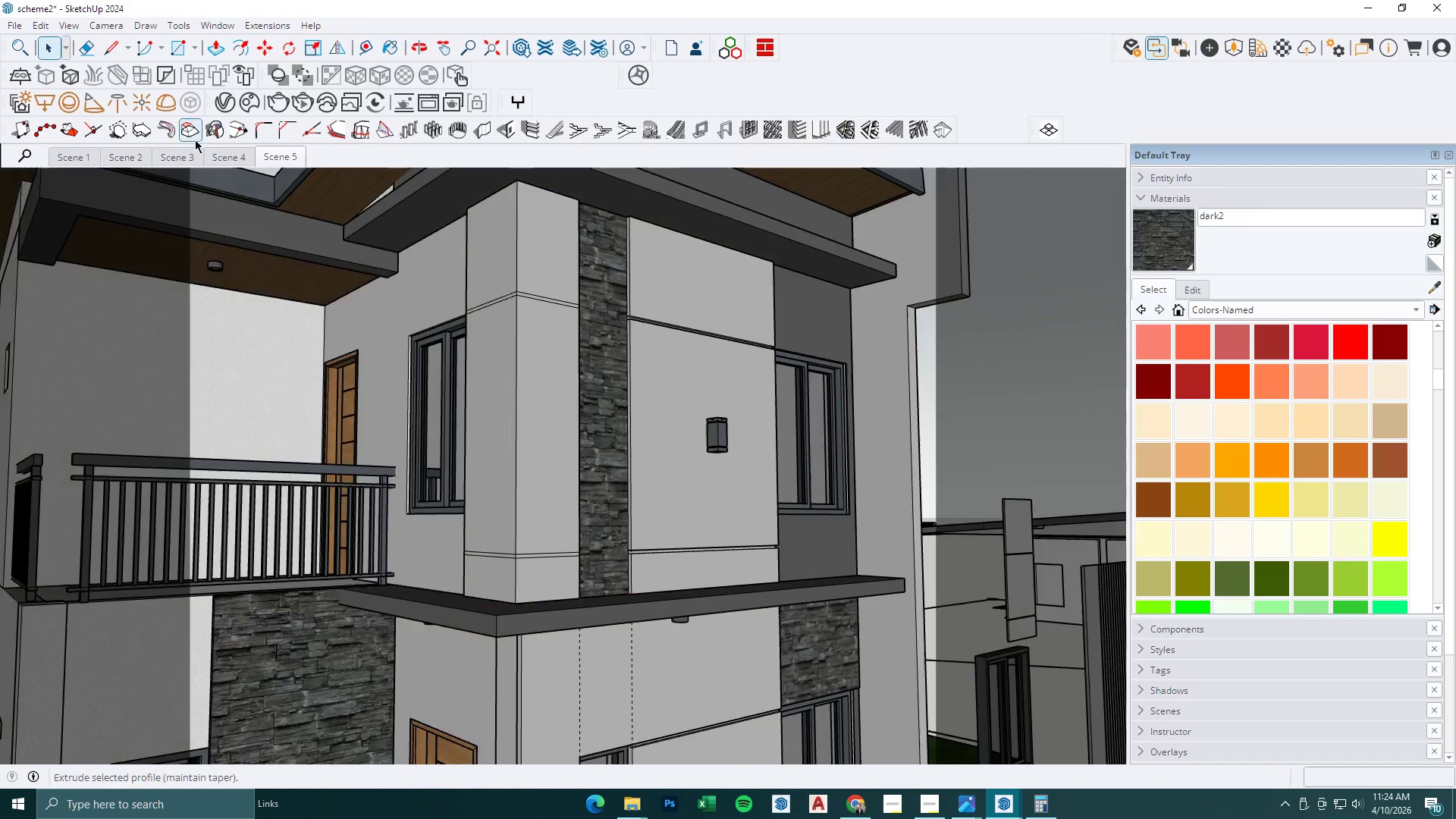 
key(Escape)
 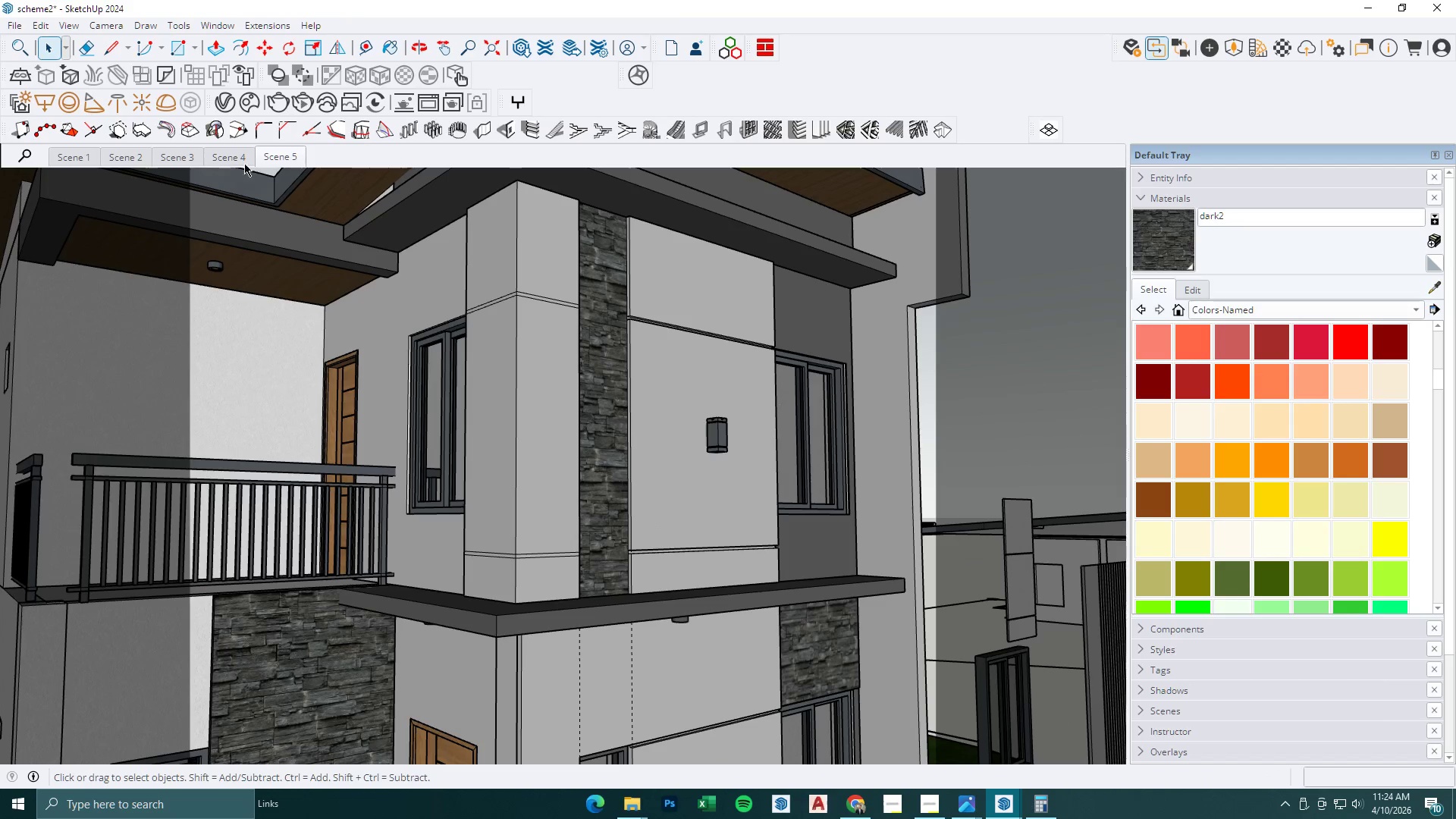 
scroll: coordinate [523, 541], scroll_direction: down, amount: 12.0
 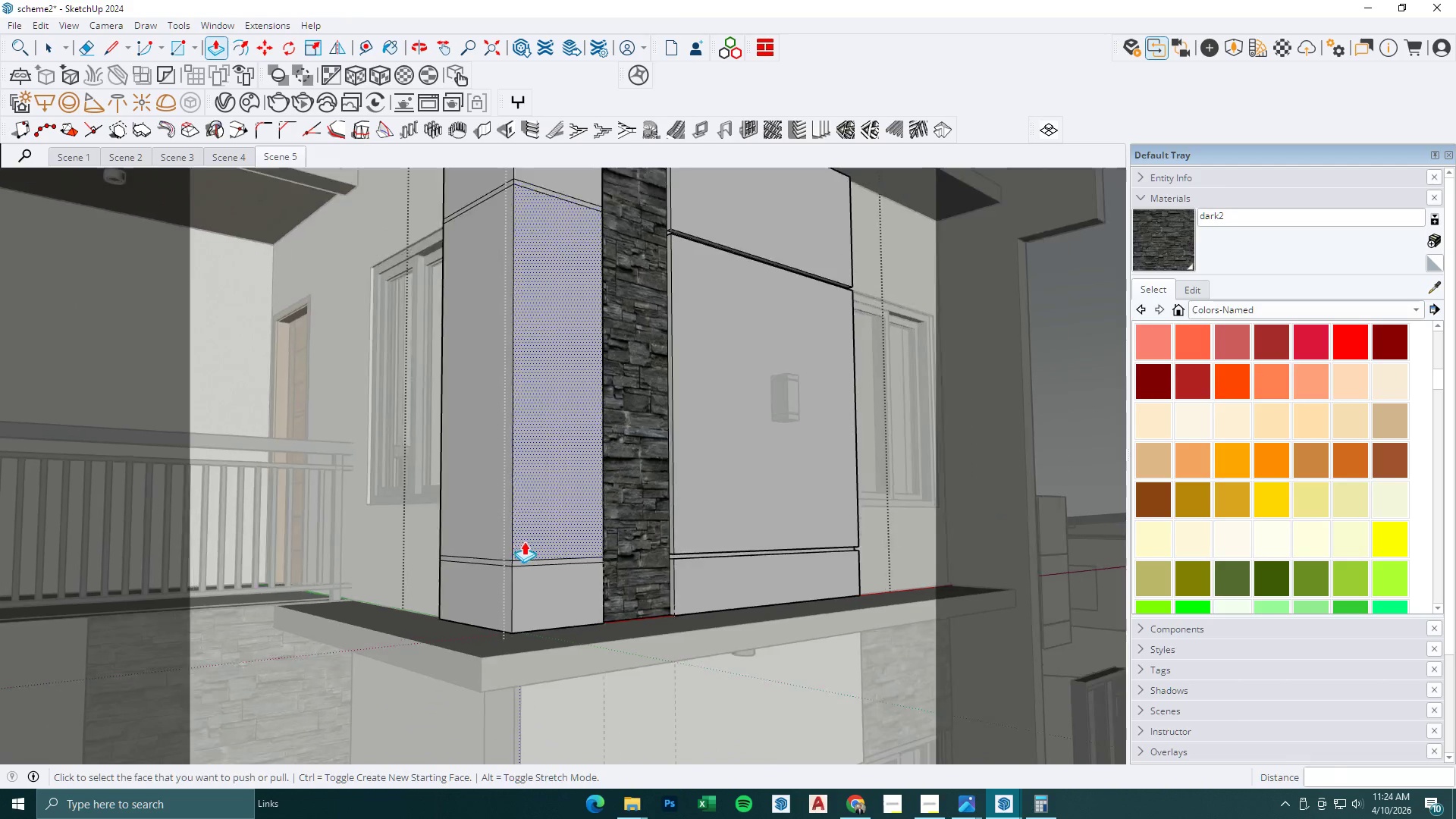 
left_click([292, 161])
 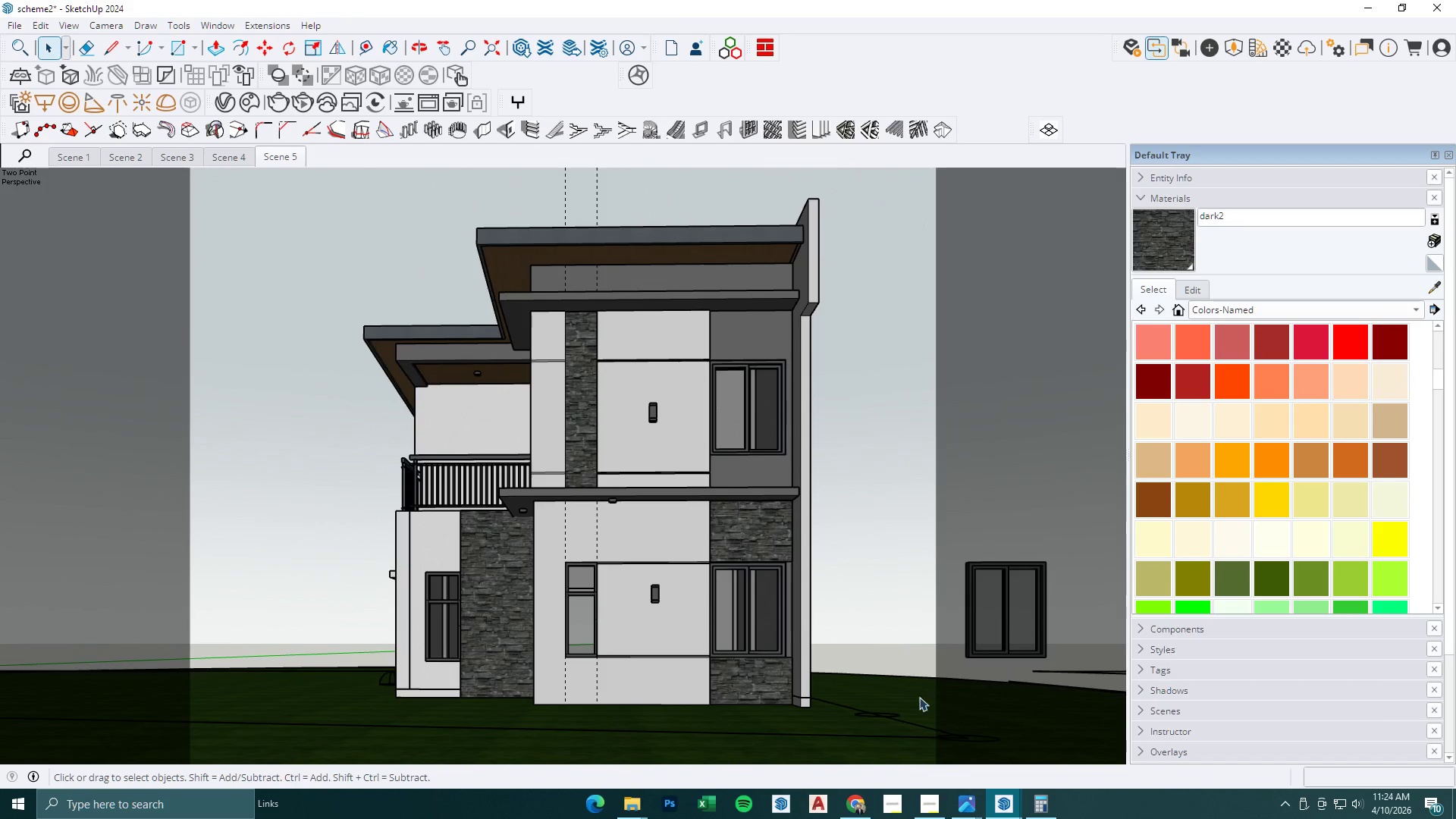 
double_click([701, 408])
 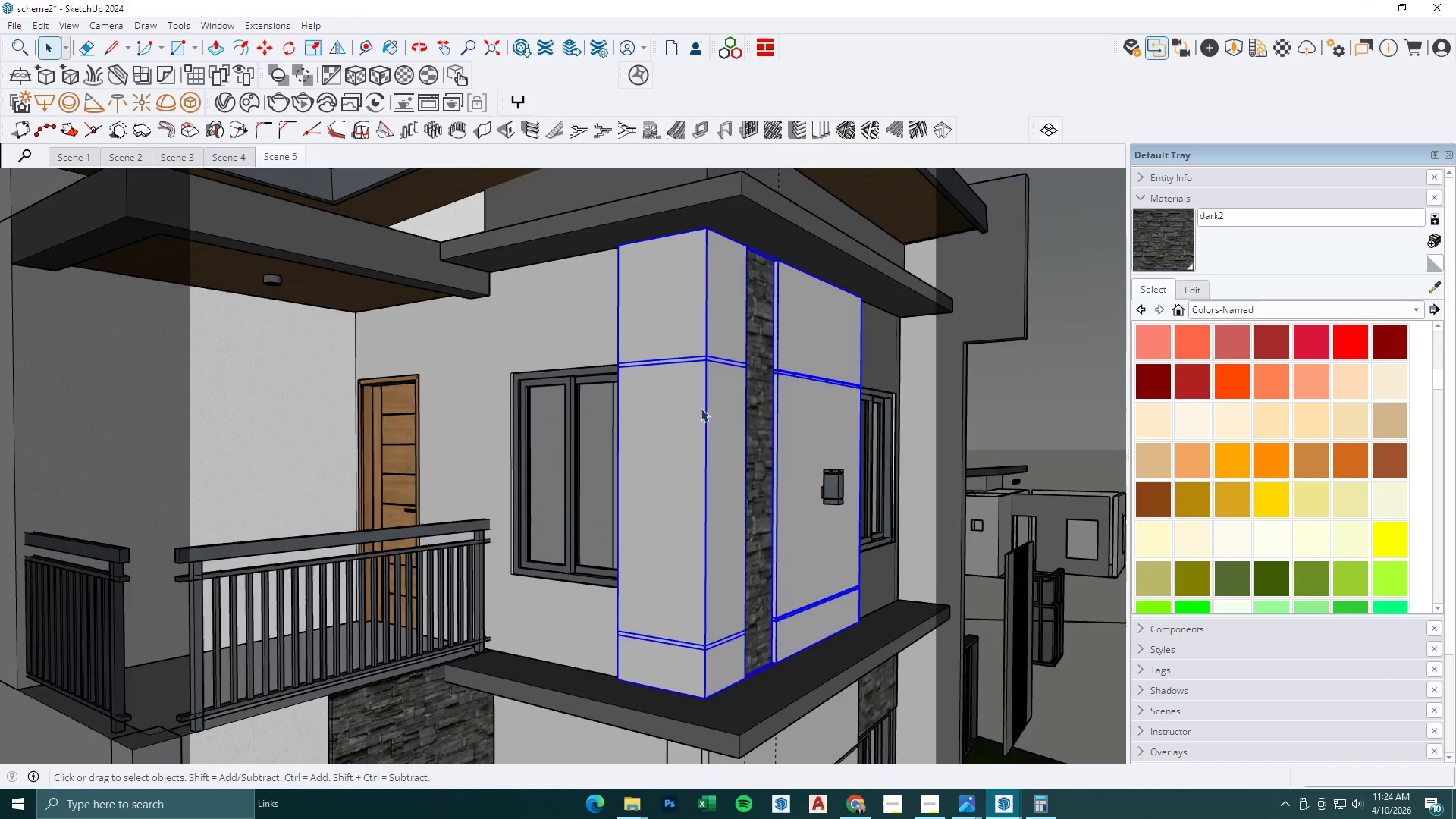 
triple_click([701, 408])
 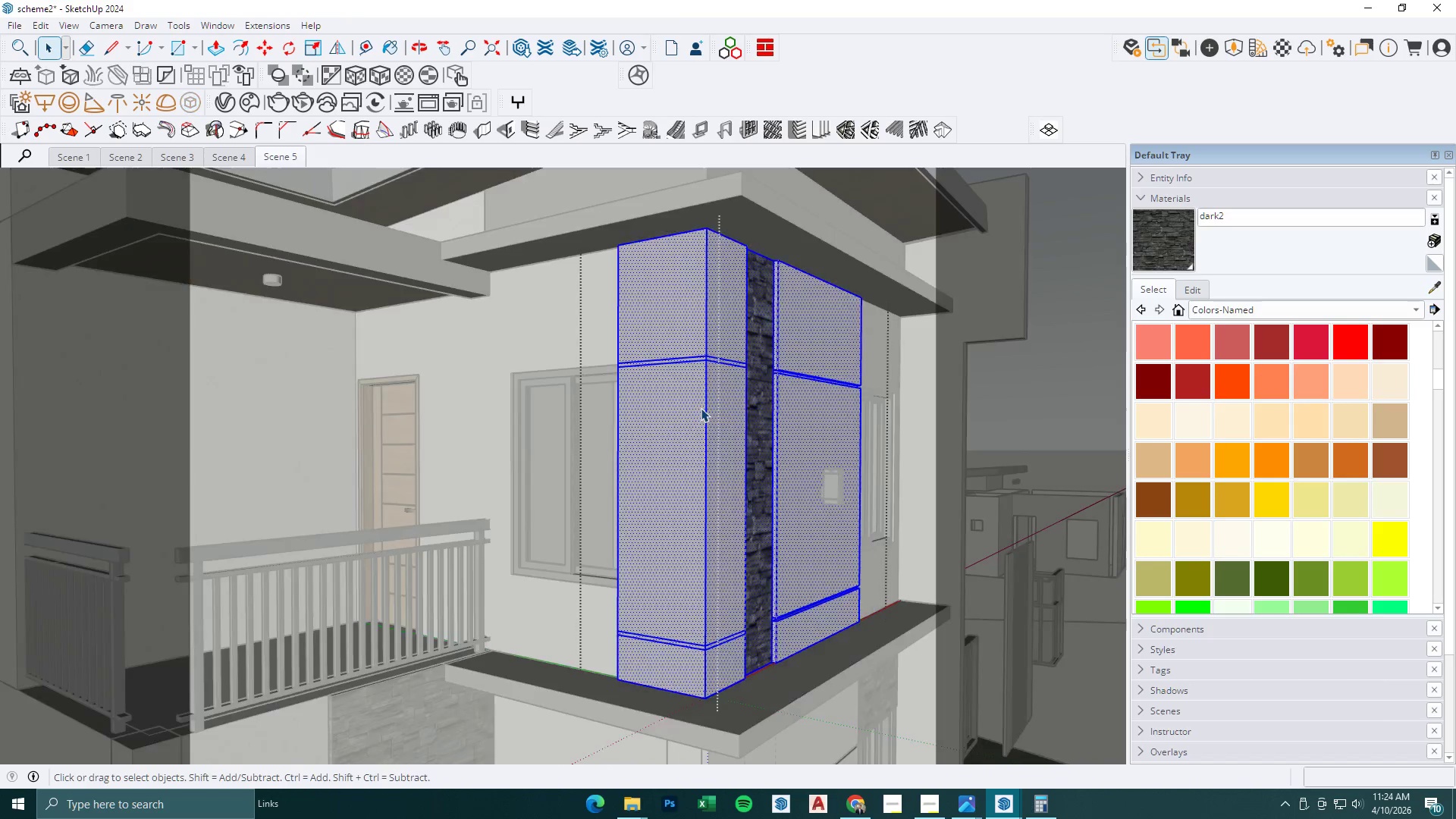 
scroll: coordinate [702, 416], scroll_direction: up, amount: 10.0
 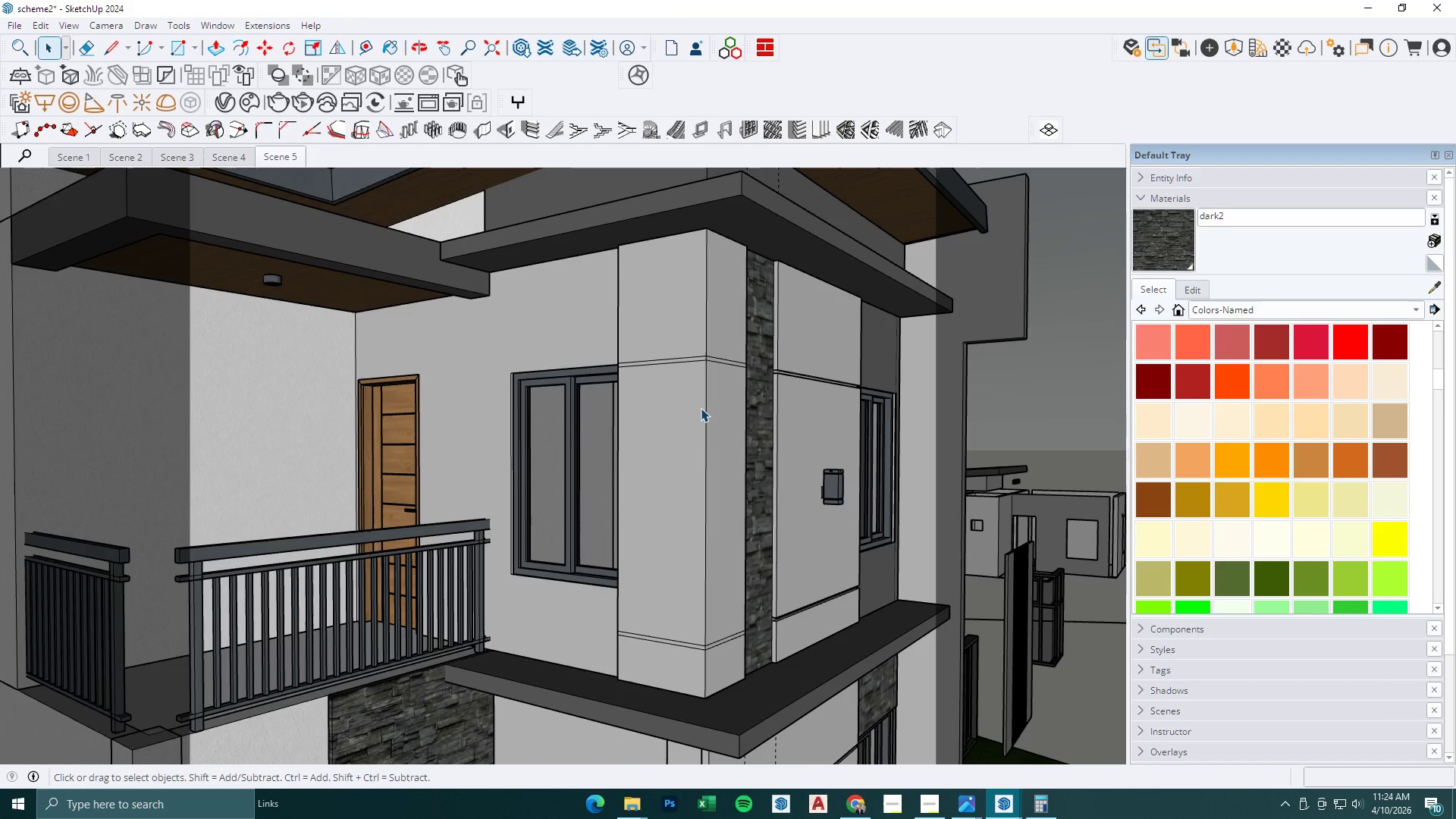 
triple_click([701, 408])
 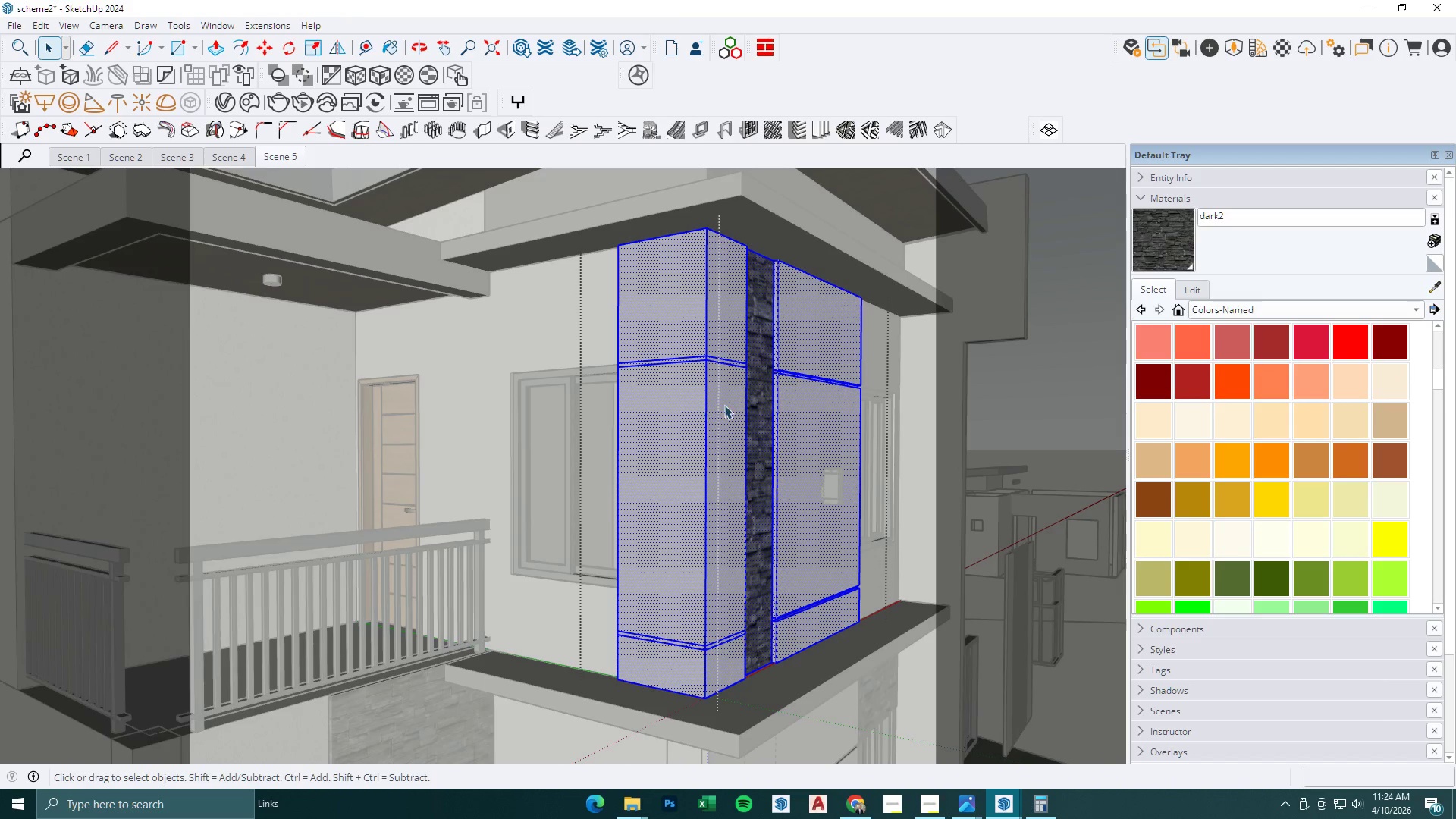 
triple_click([725, 404])
 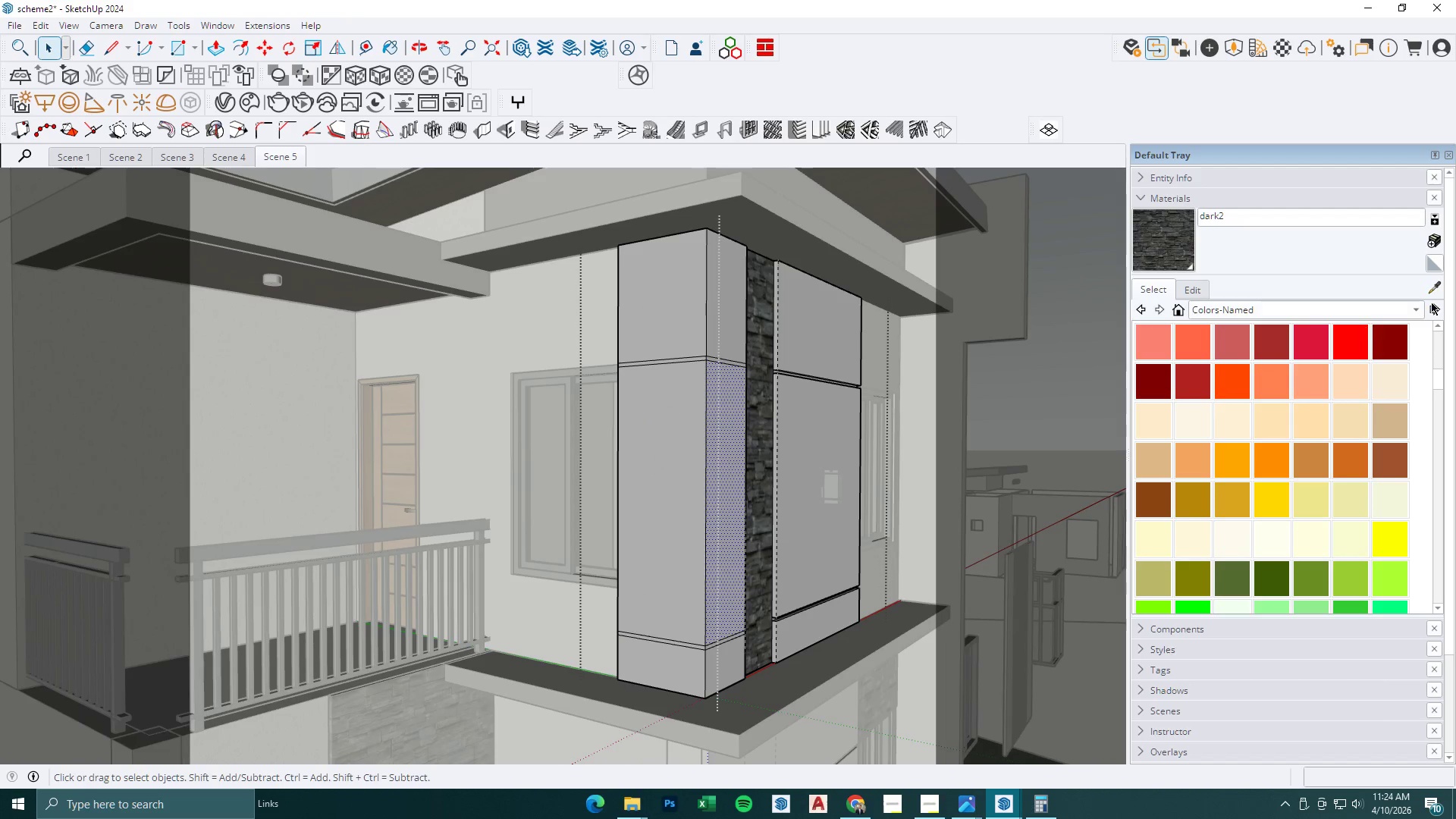 
left_click([1436, 287])
 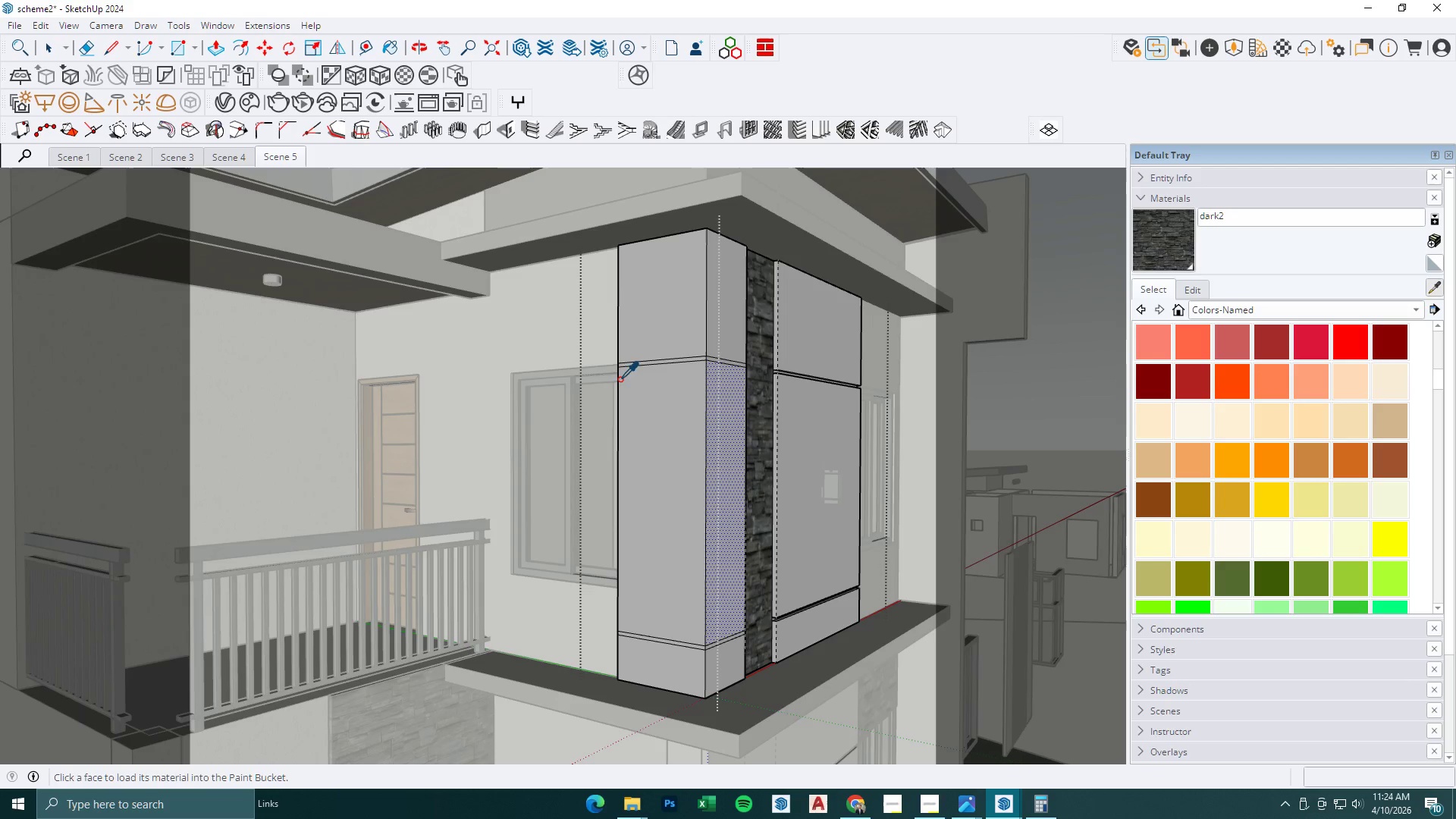 
left_click([563, 334])
 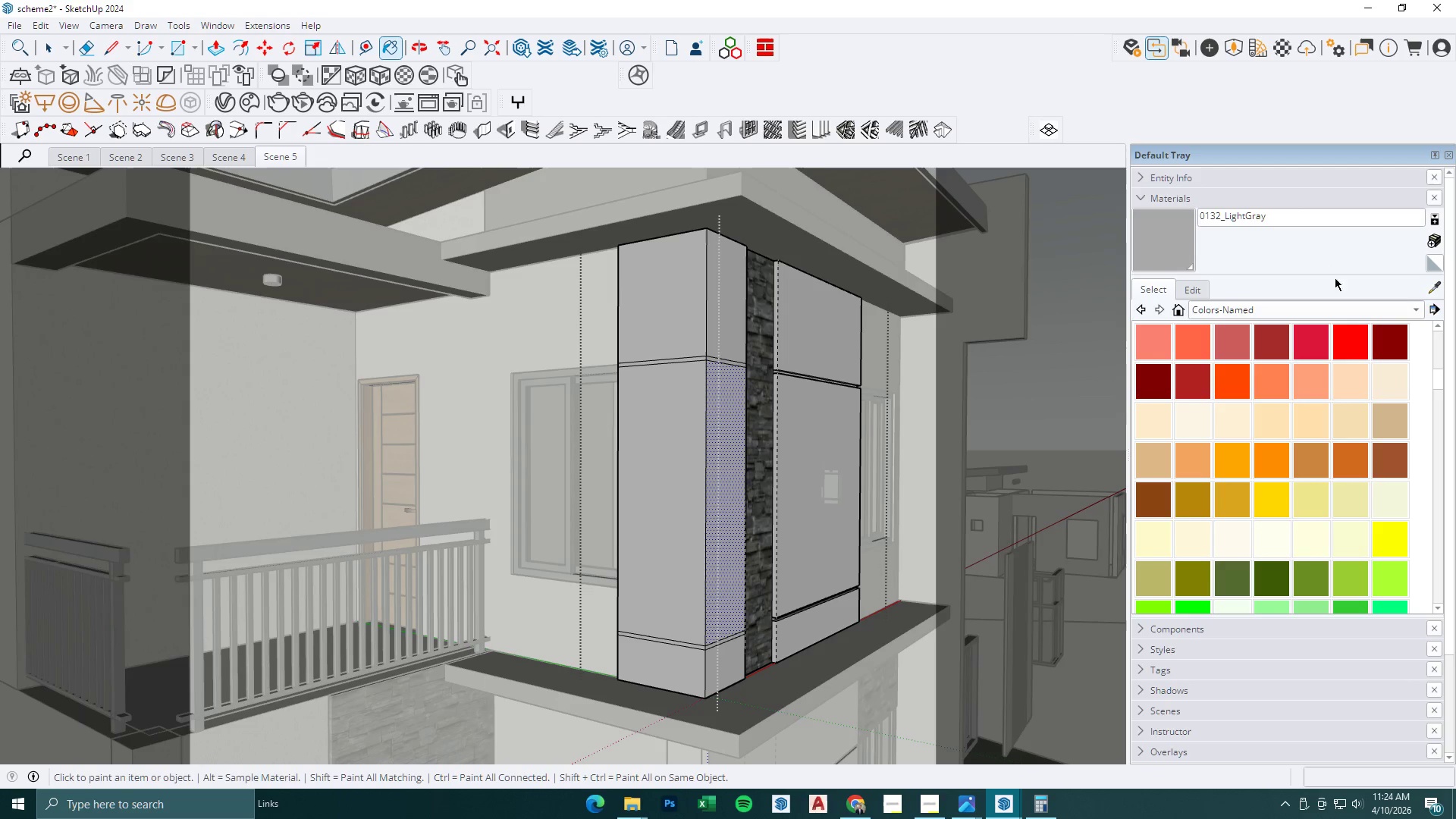 
left_click_drag(start_coordinate=[1437, 278], to_coordinate=[1429, 280])
 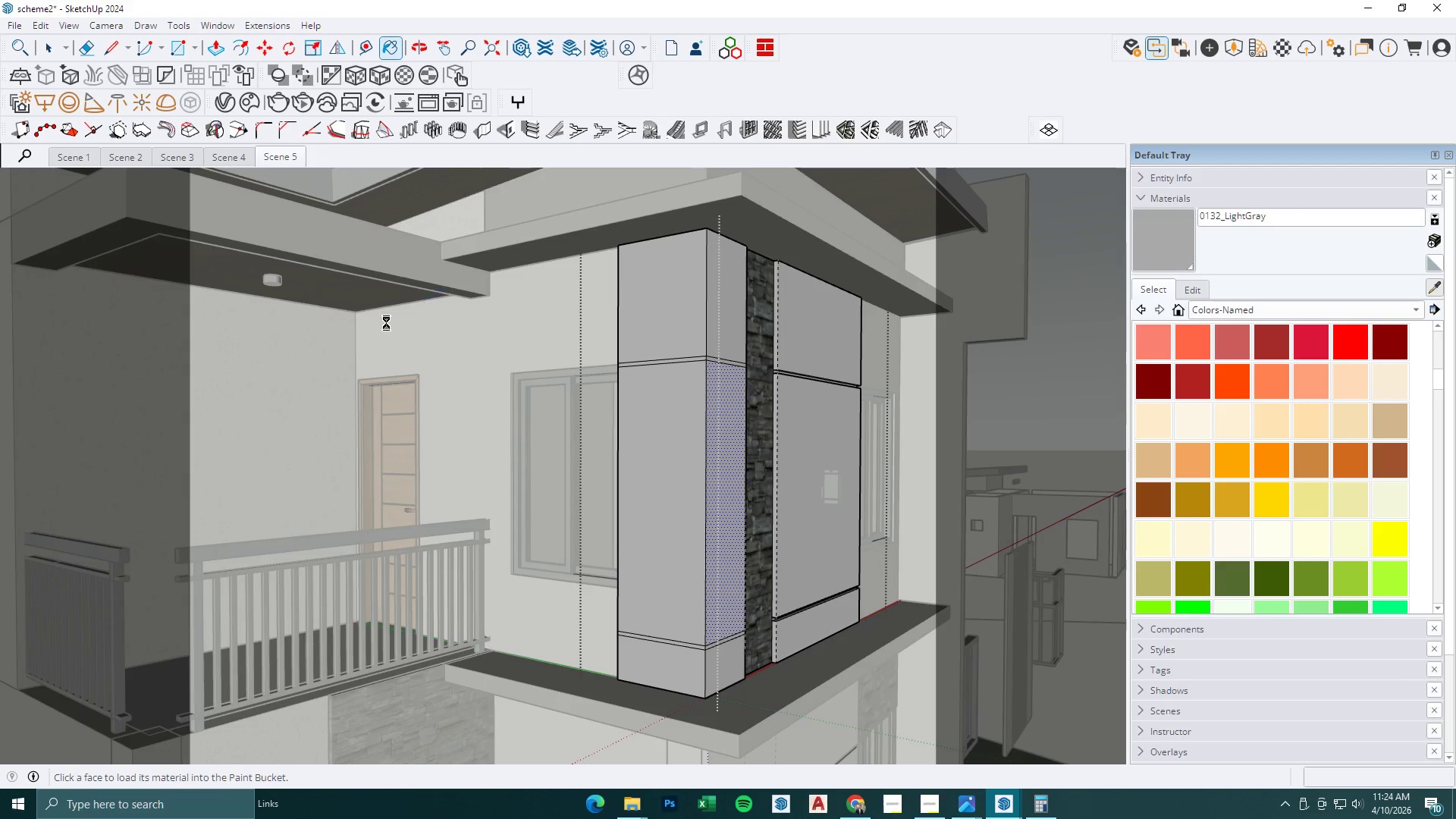 
left_click([308, 353])
 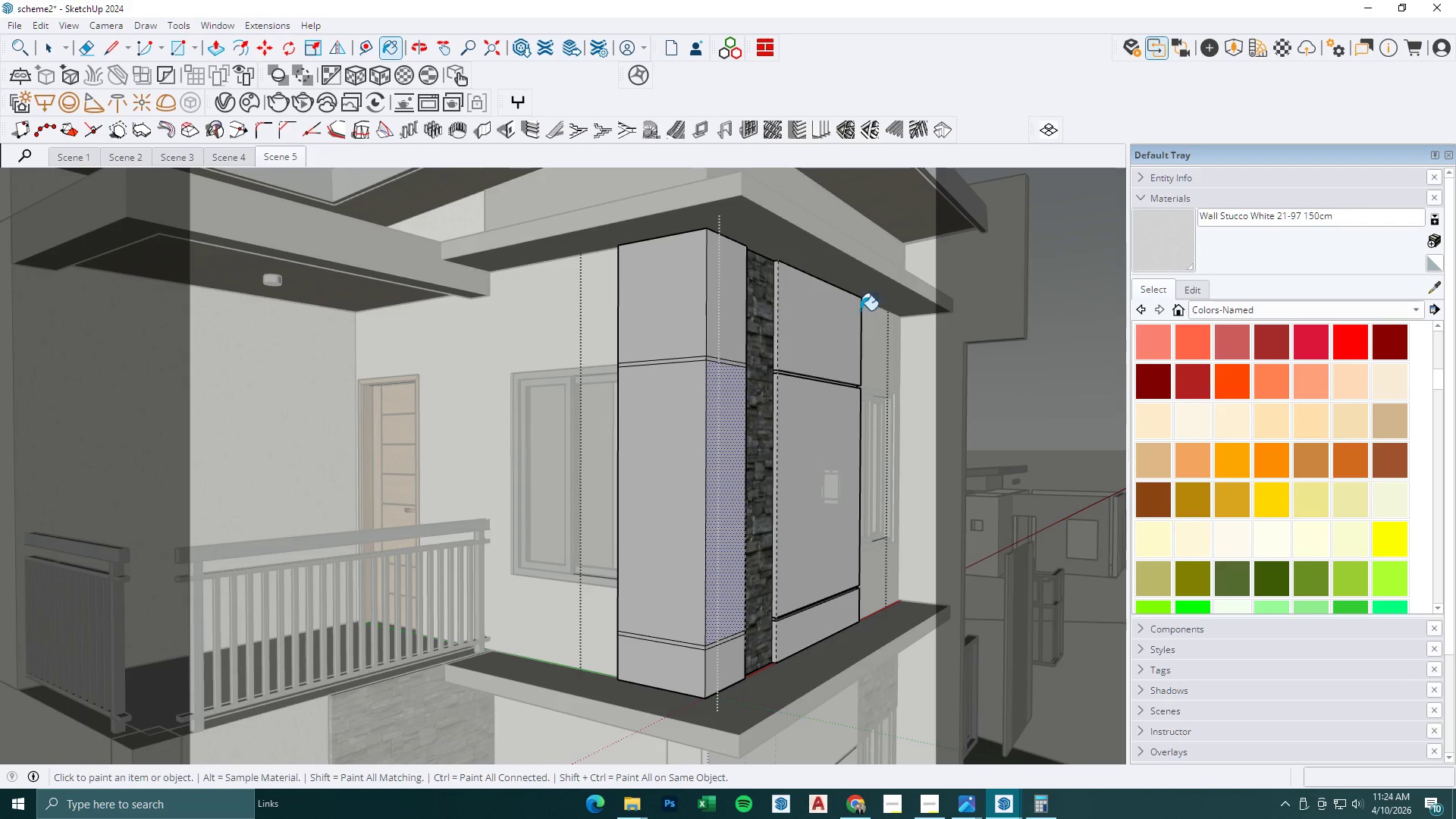 
left_click([697, 325])
 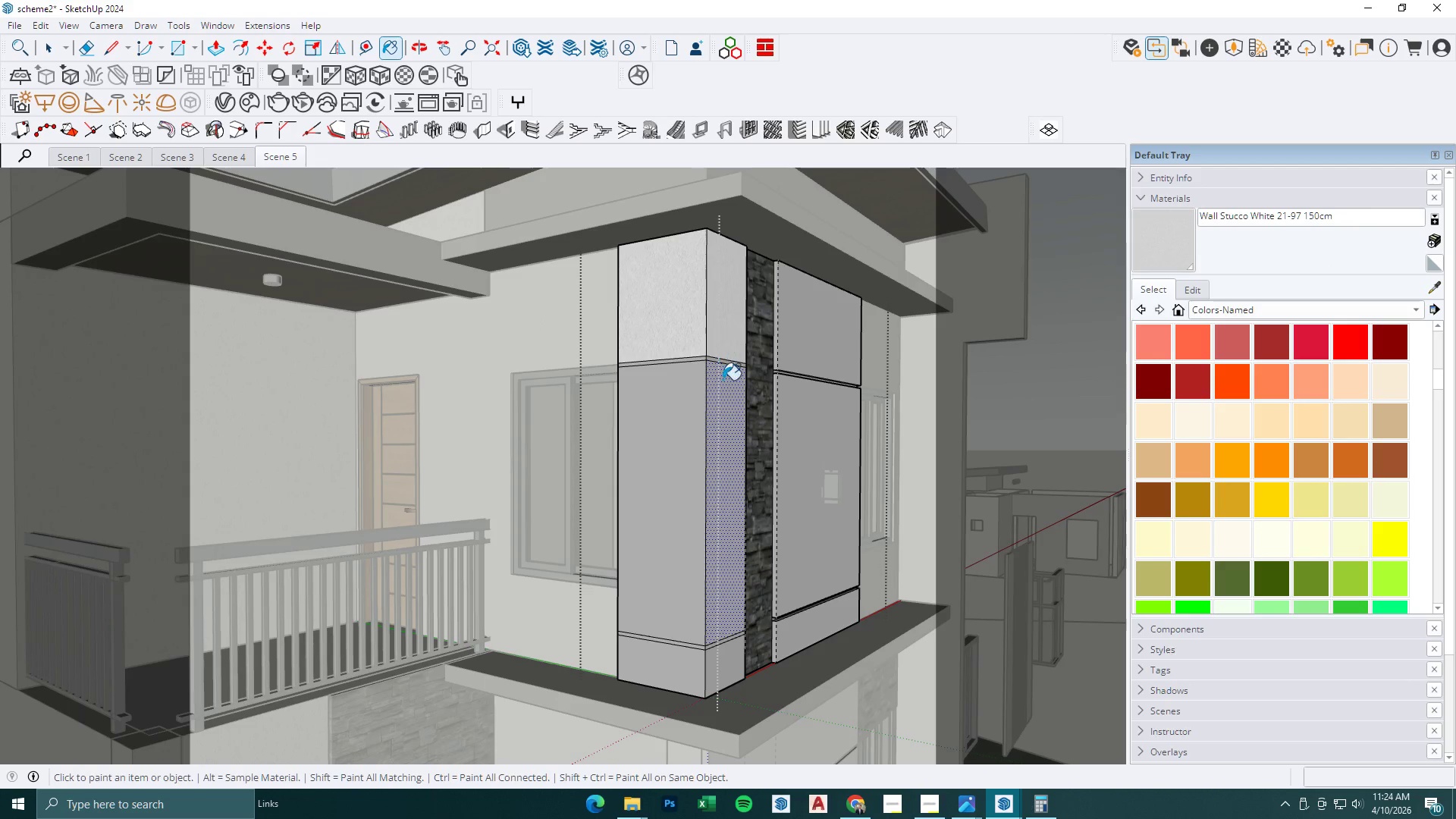 
triple_click([723, 366])
 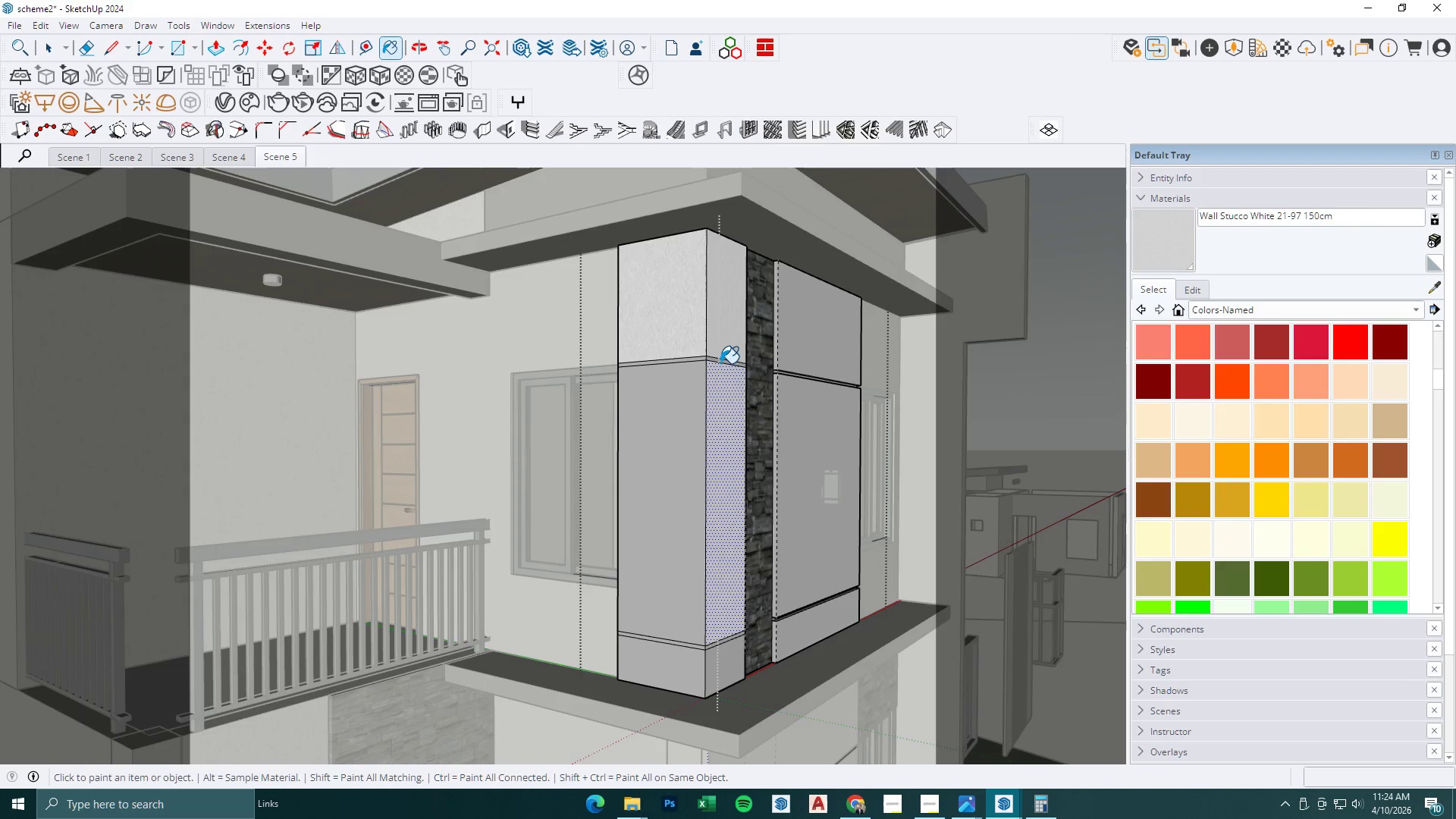 
triple_click([720, 362])
 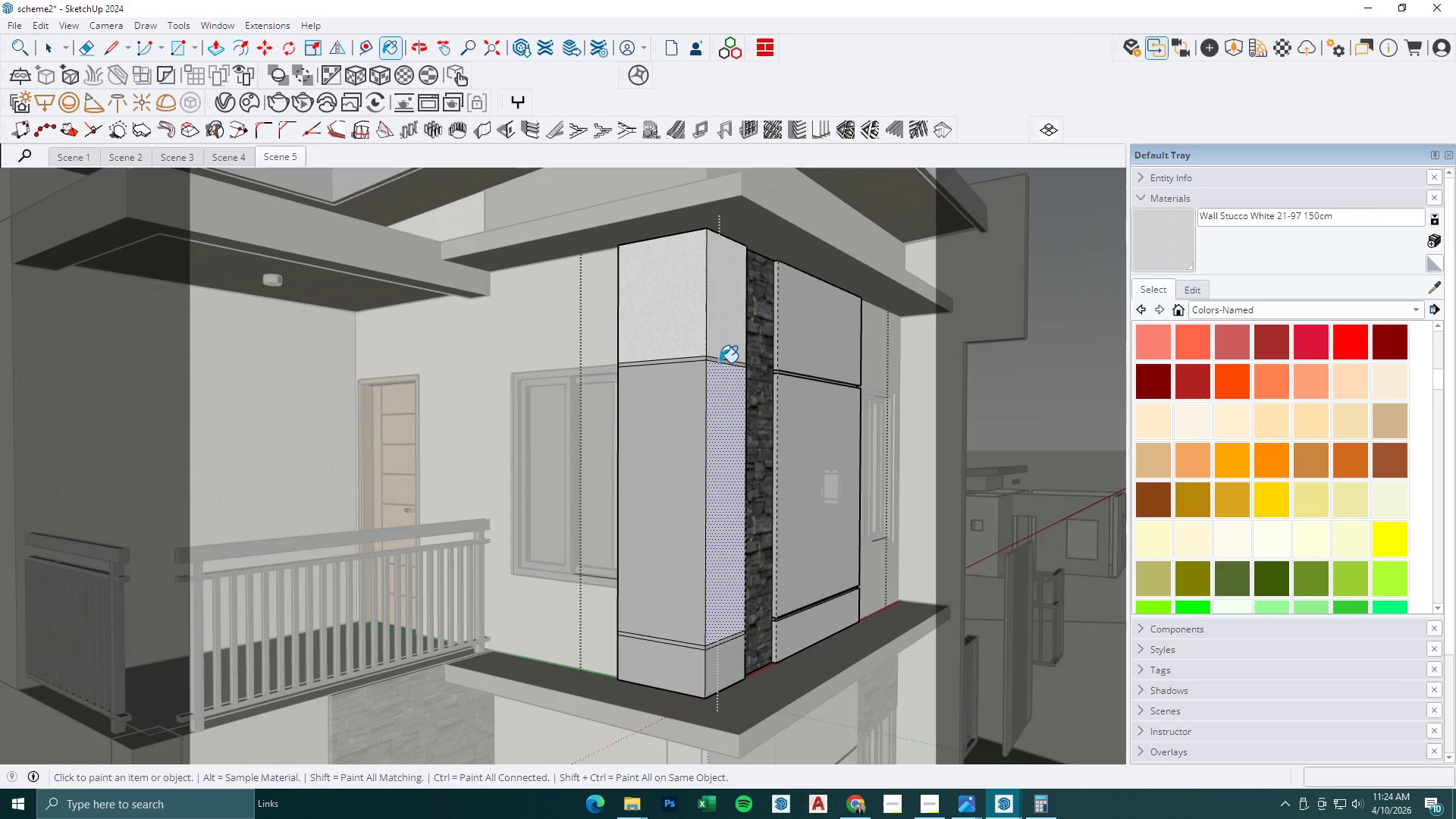 
triple_click([717, 360])
 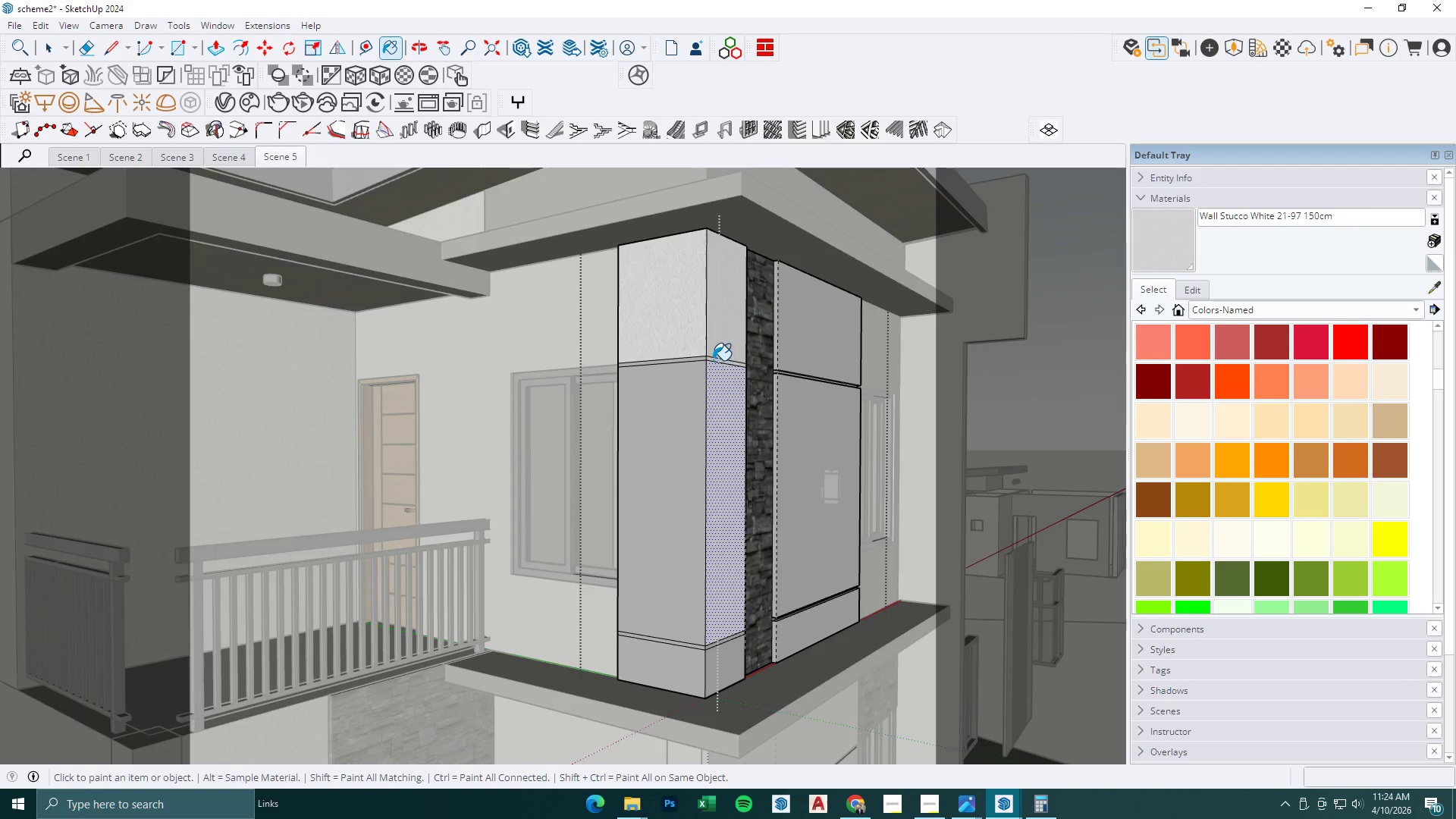 
left_click([694, 360])
 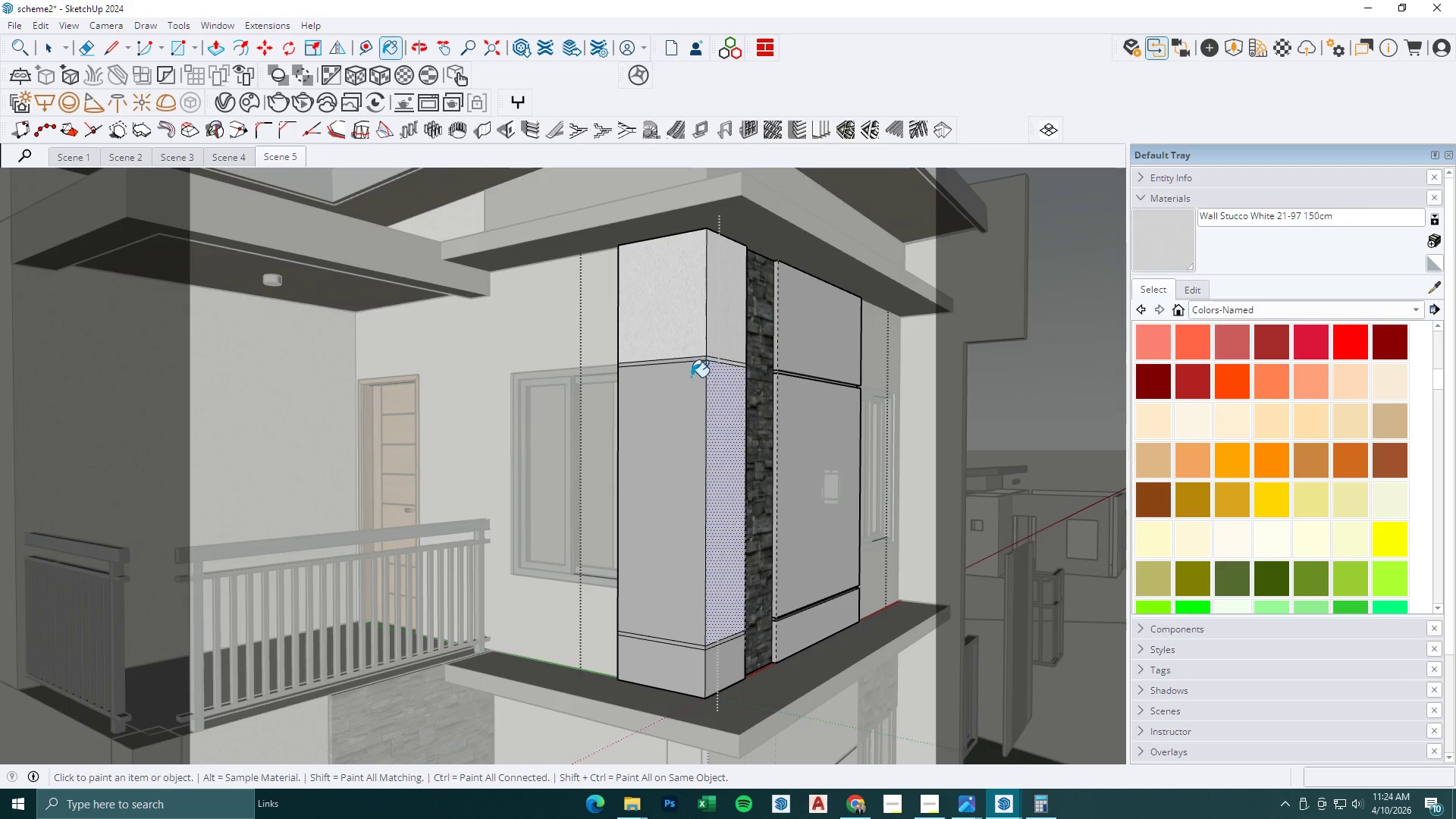 
left_click([687, 358])
 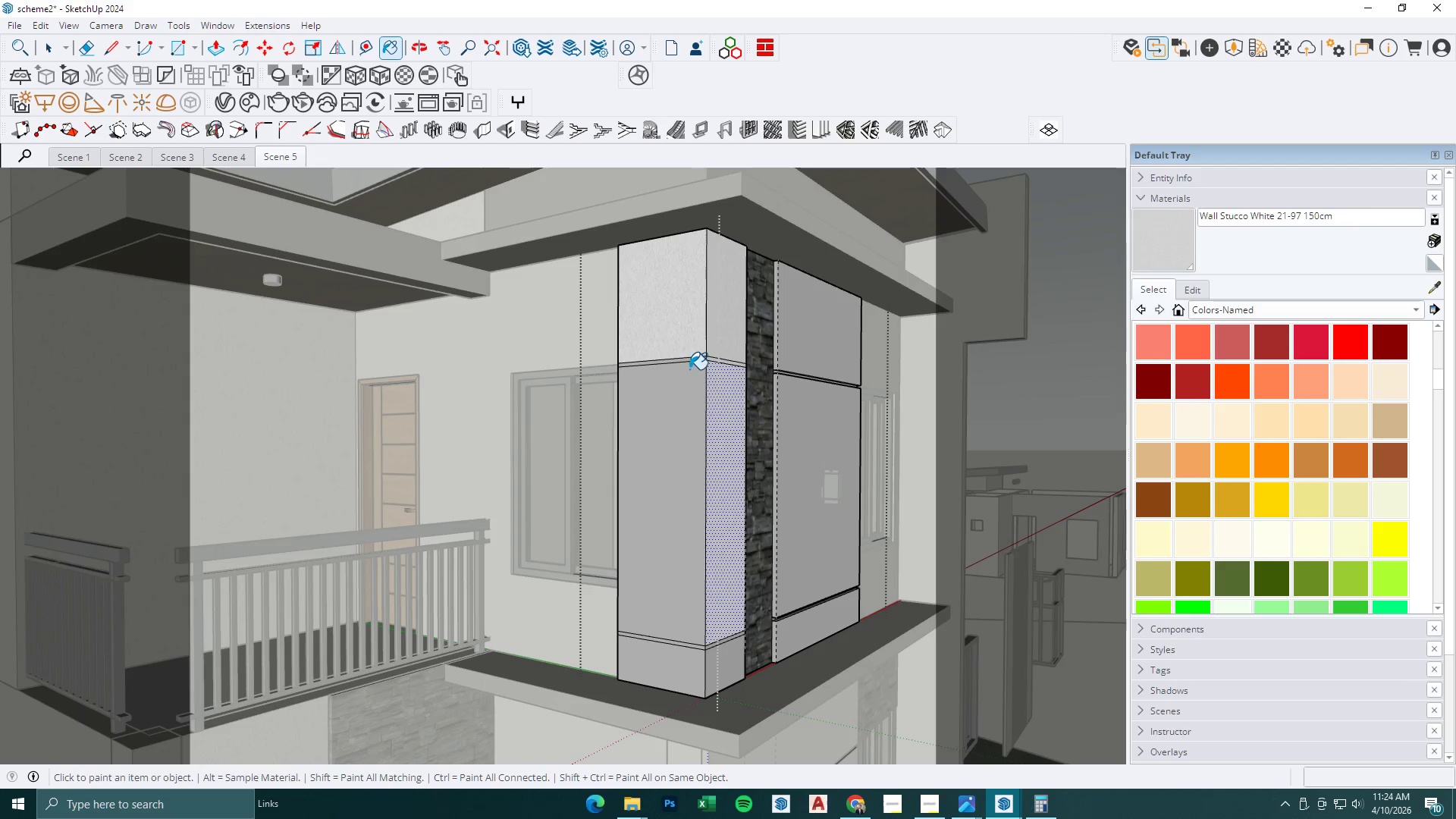 
left_click_drag(start_coordinate=[690, 371], to_coordinate=[692, 384])
 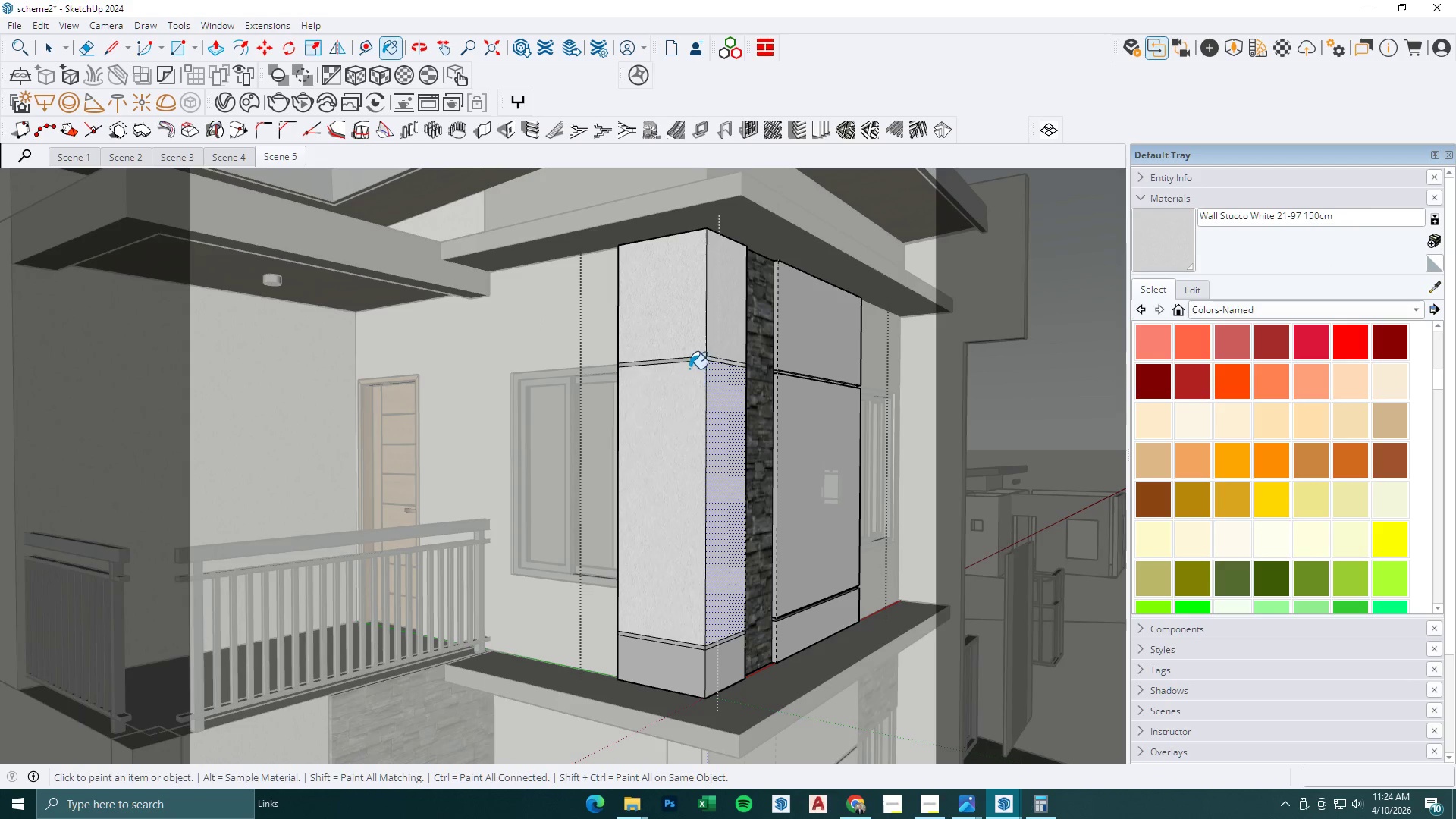 
double_click([689, 366])
 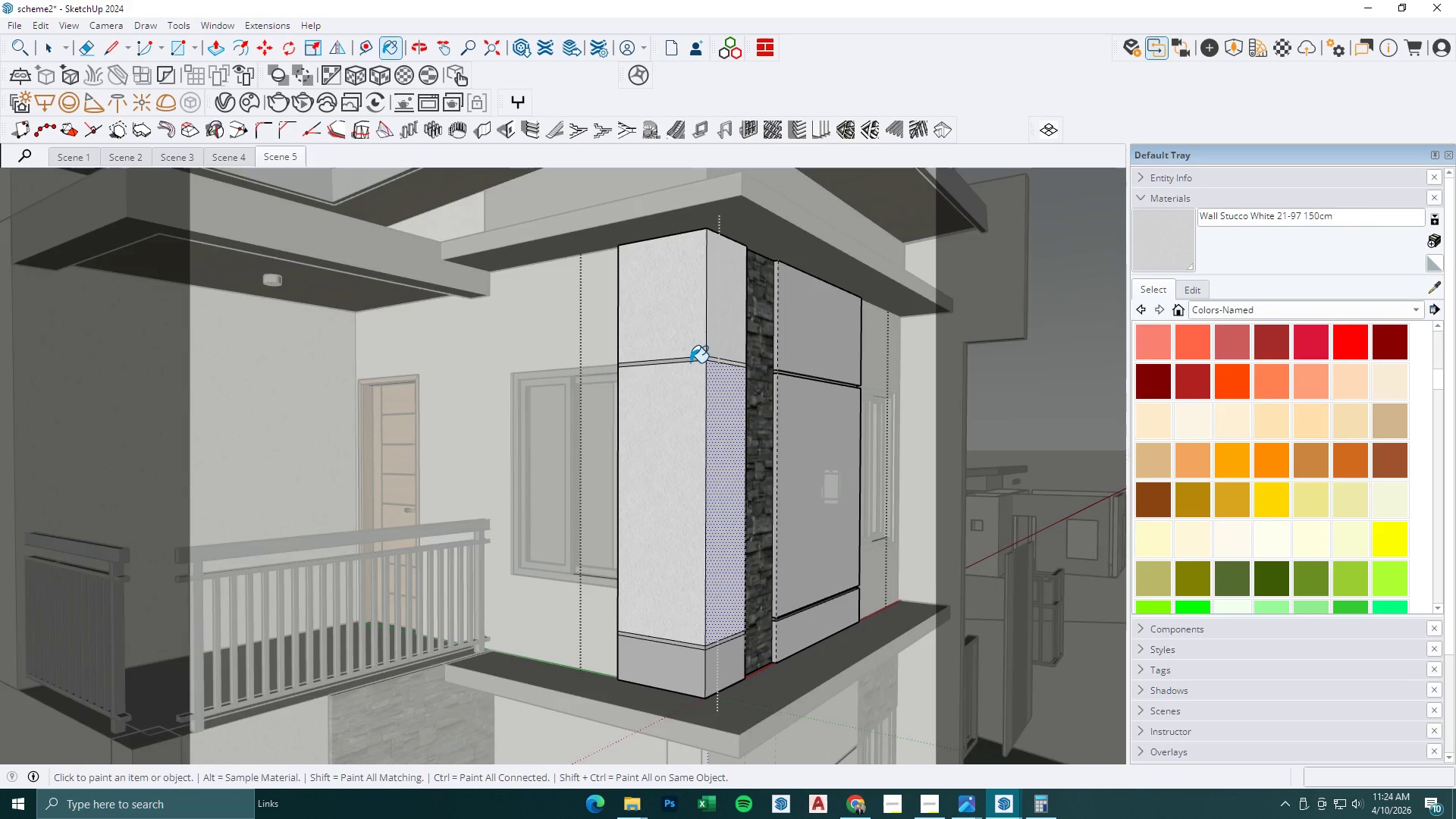 
left_click([692, 356])
 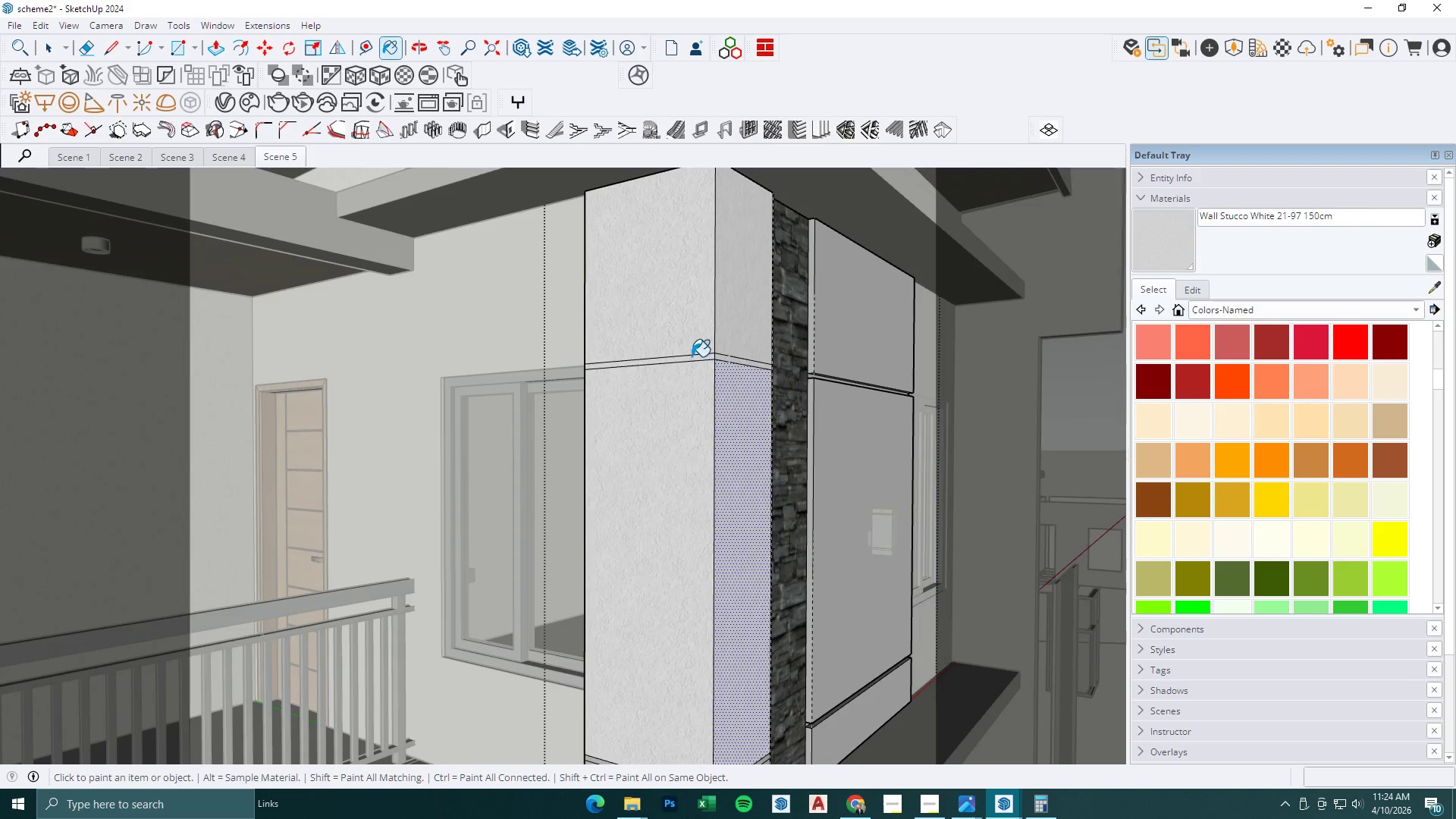 
scroll: coordinate [690, 362], scroll_direction: up, amount: 4.0
 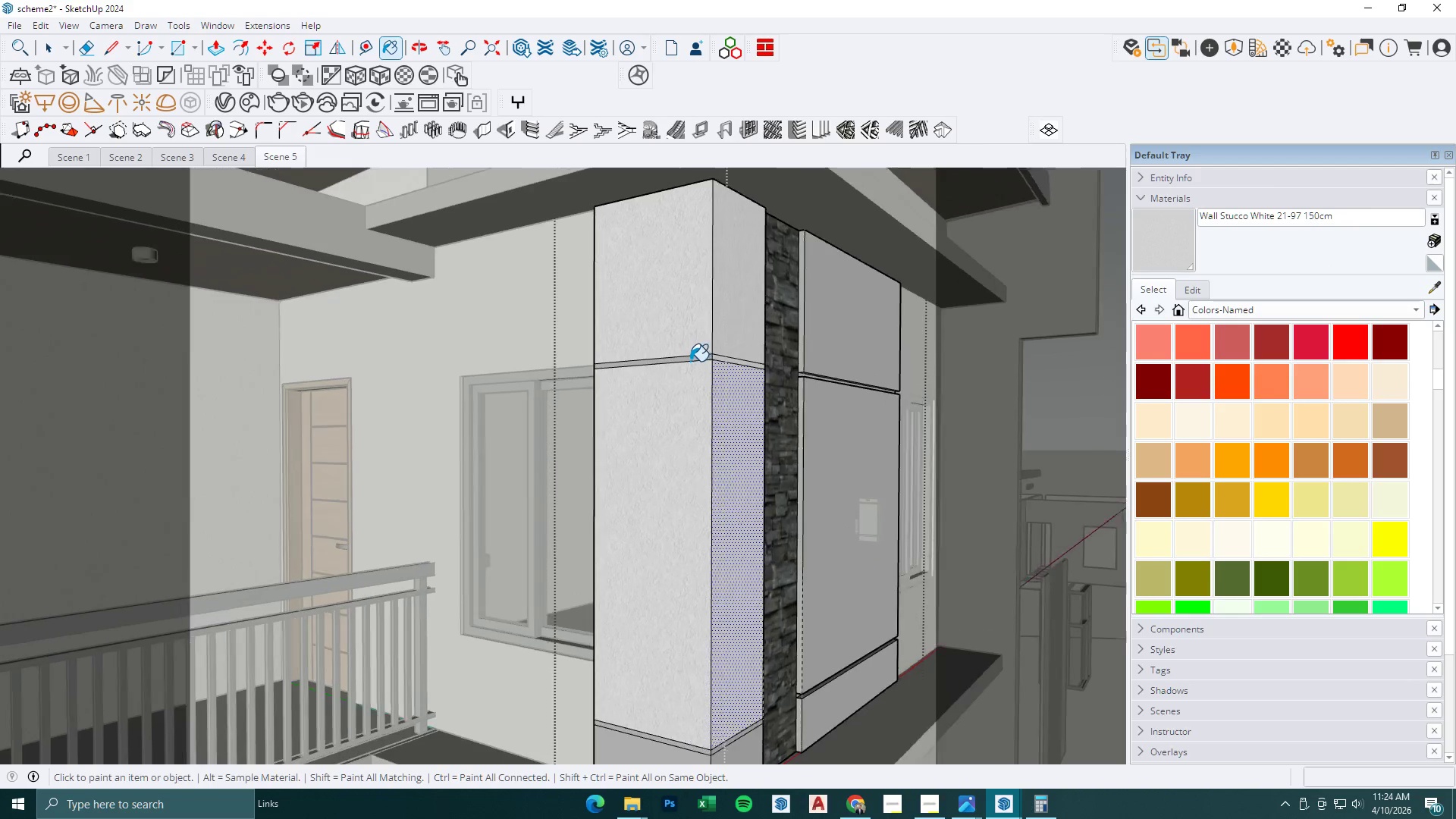 
scroll: coordinate [668, 708], scroll_direction: down, amount: 2.0
 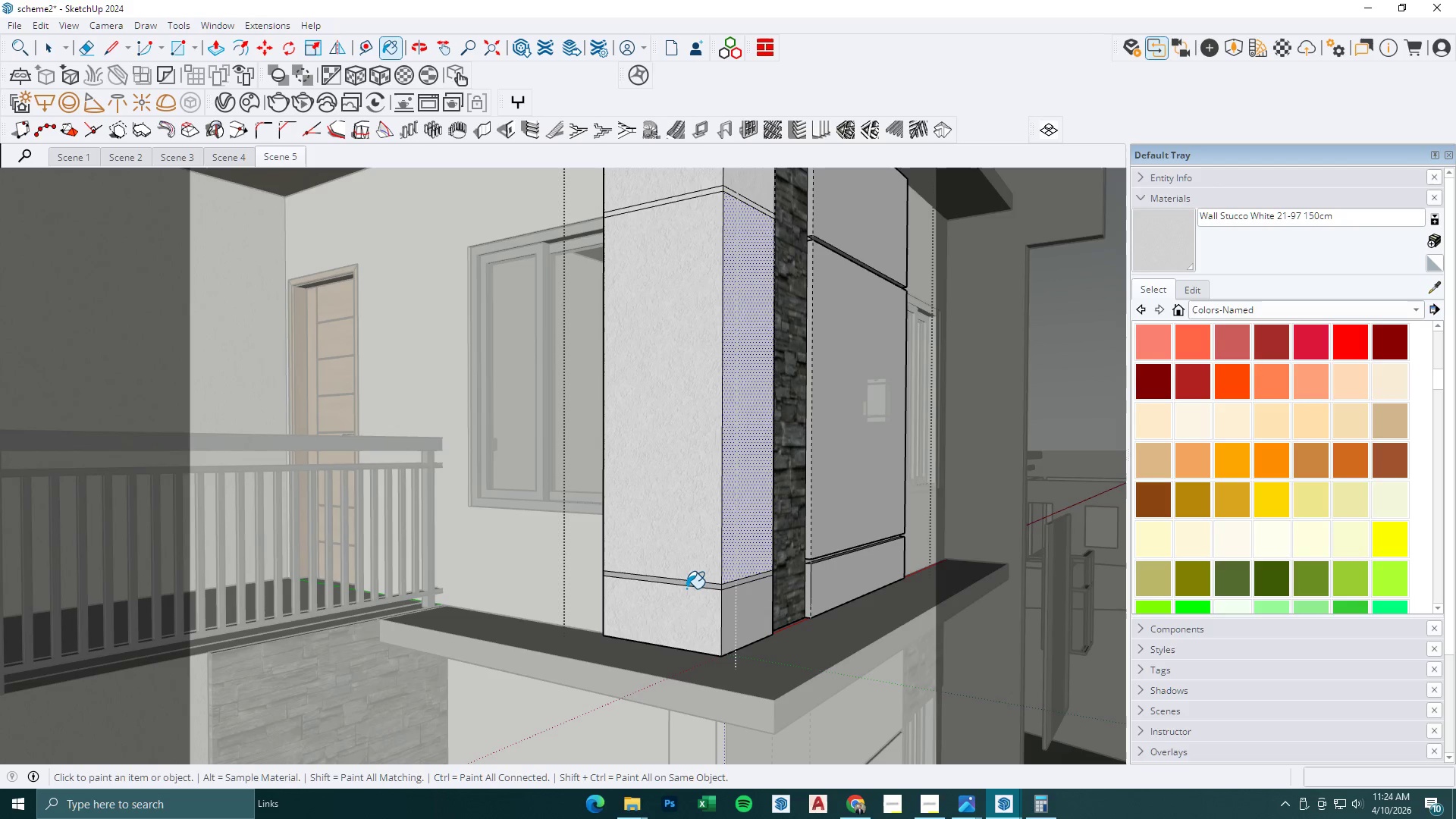 
triple_click([686, 581])
 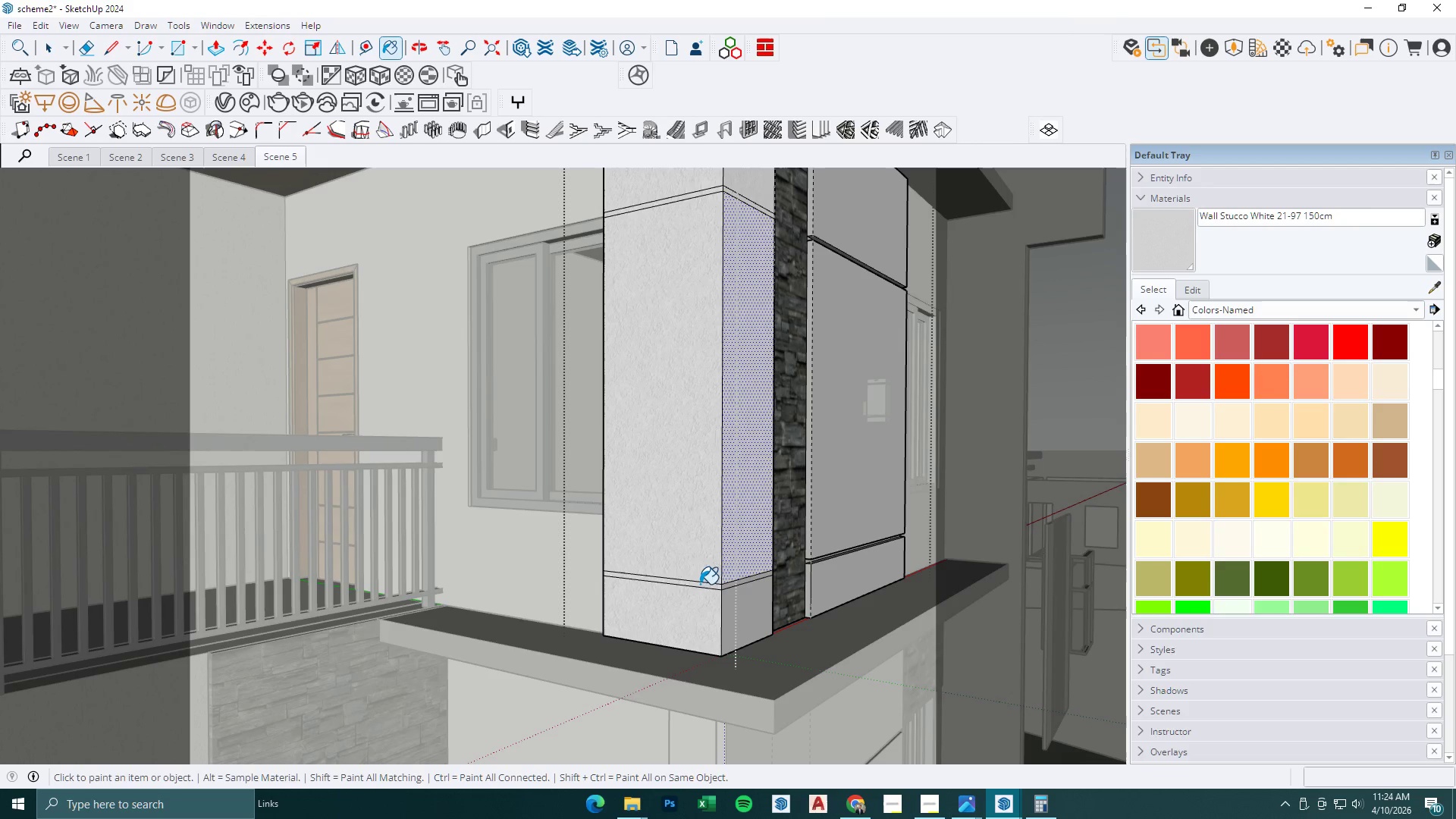 
left_click([753, 585])
 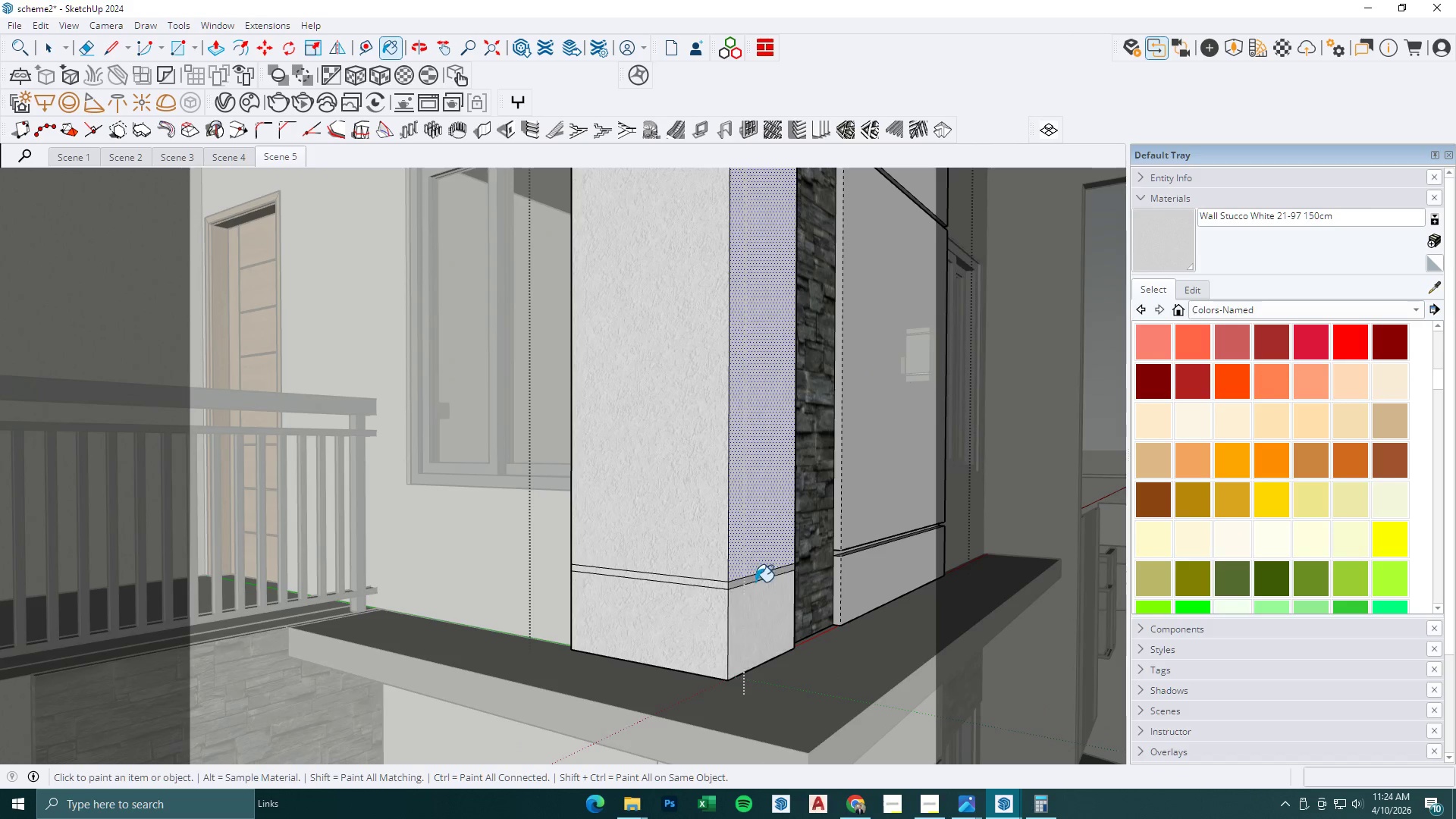 
scroll: coordinate [704, 592], scroll_direction: up, amount: 3.0
 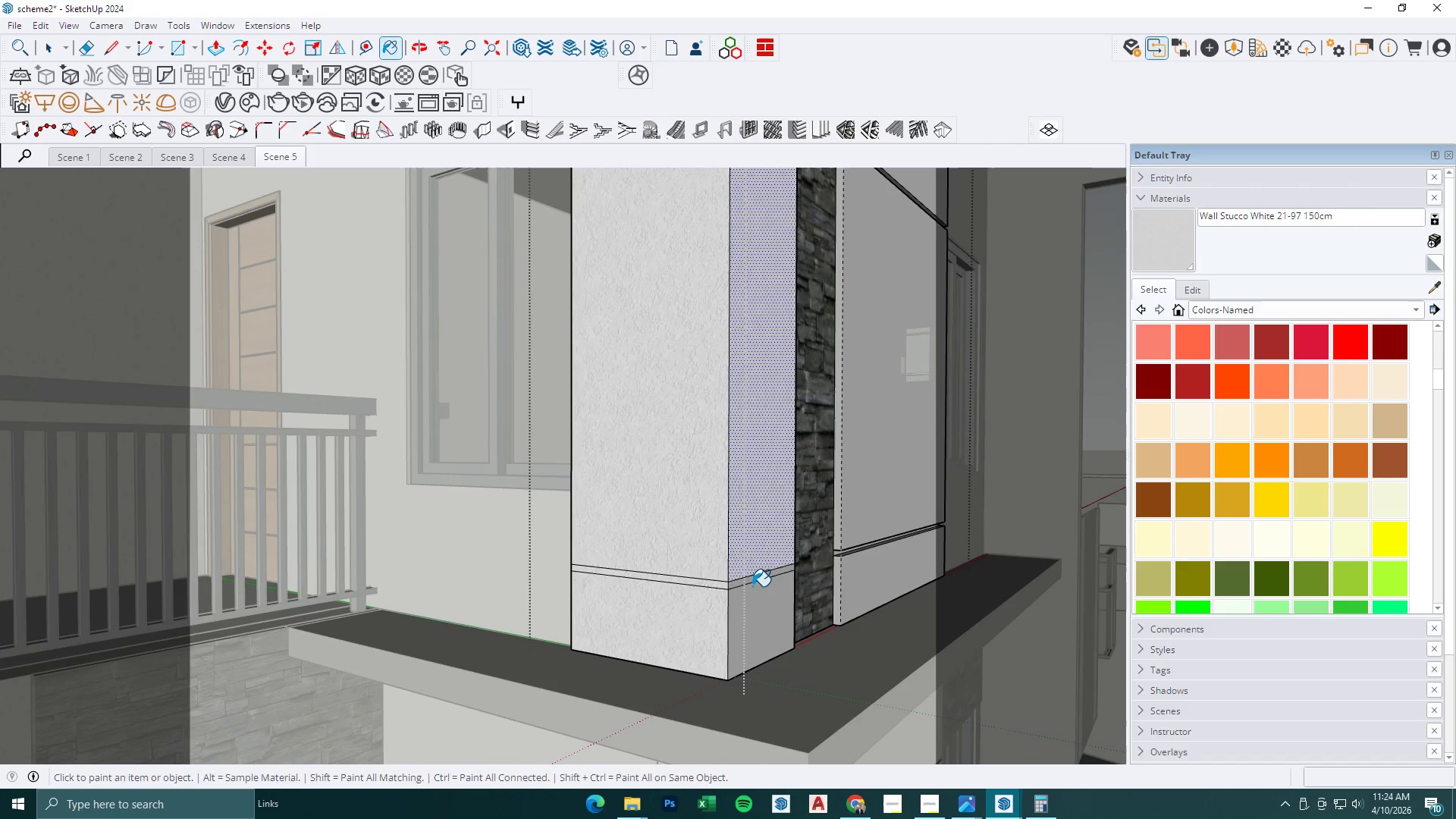 
double_click([755, 579])
 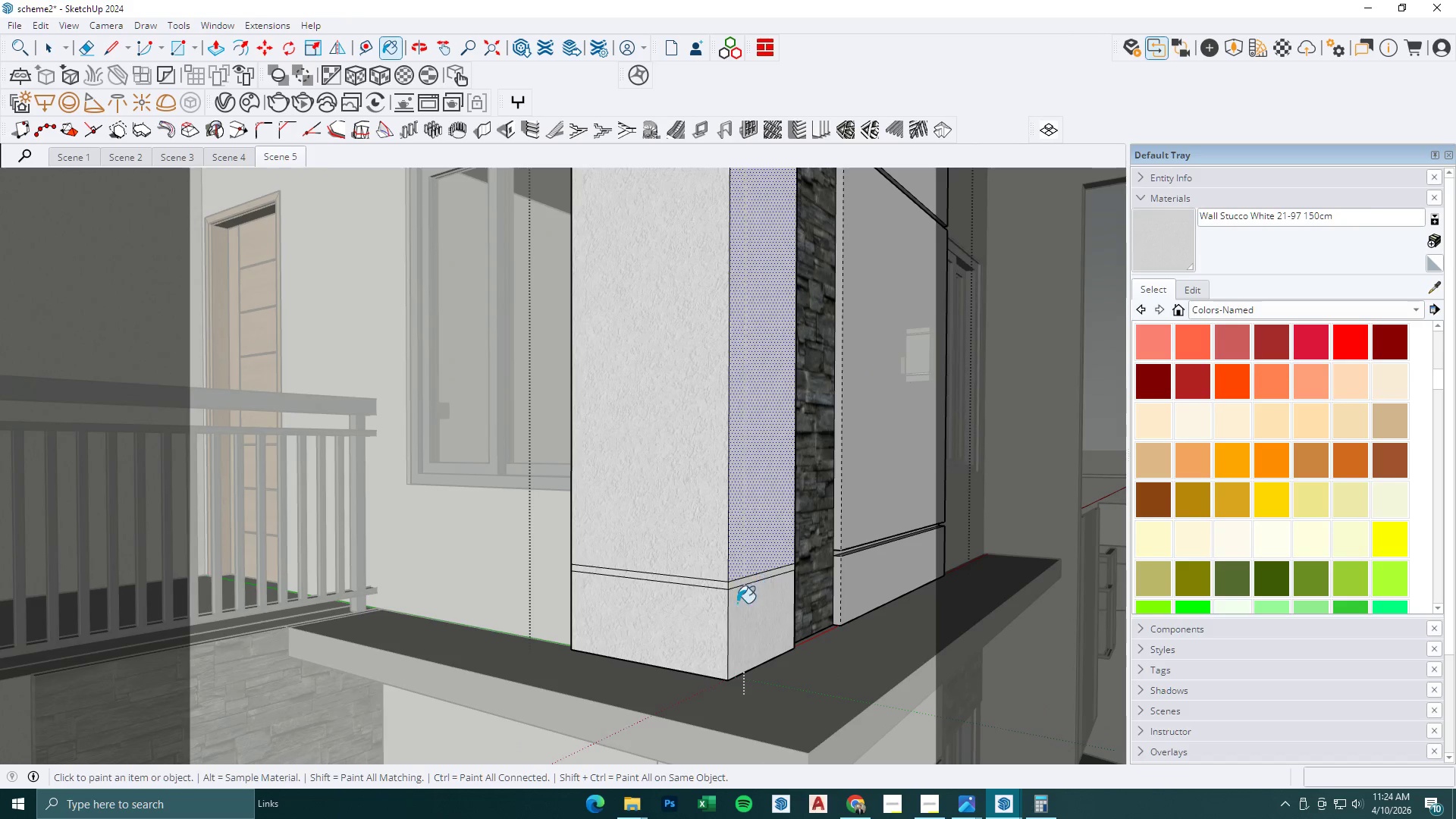 
scroll: coordinate [723, 494], scroll_direction: down, amount: 15.0
 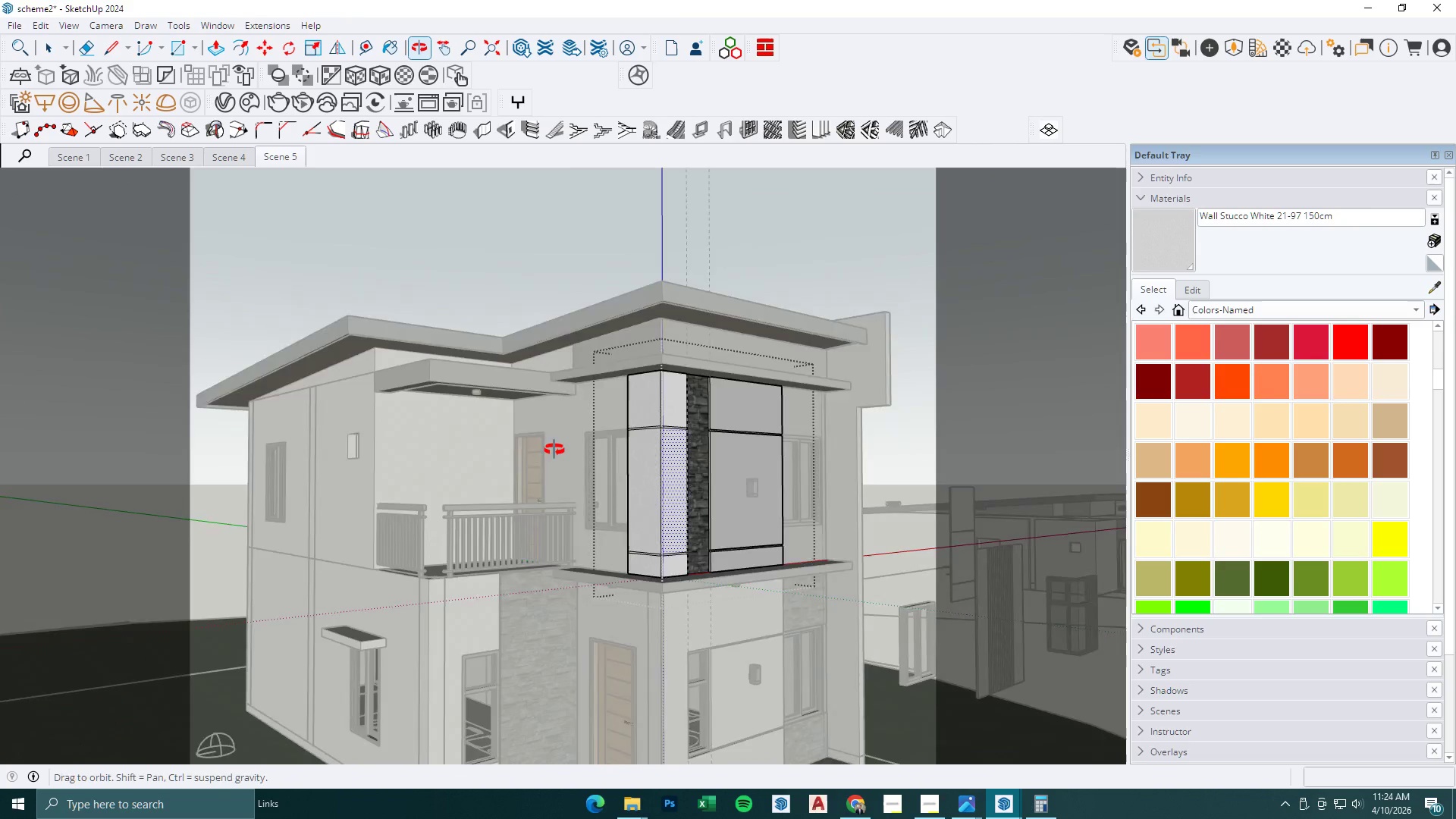 
key(Space)
 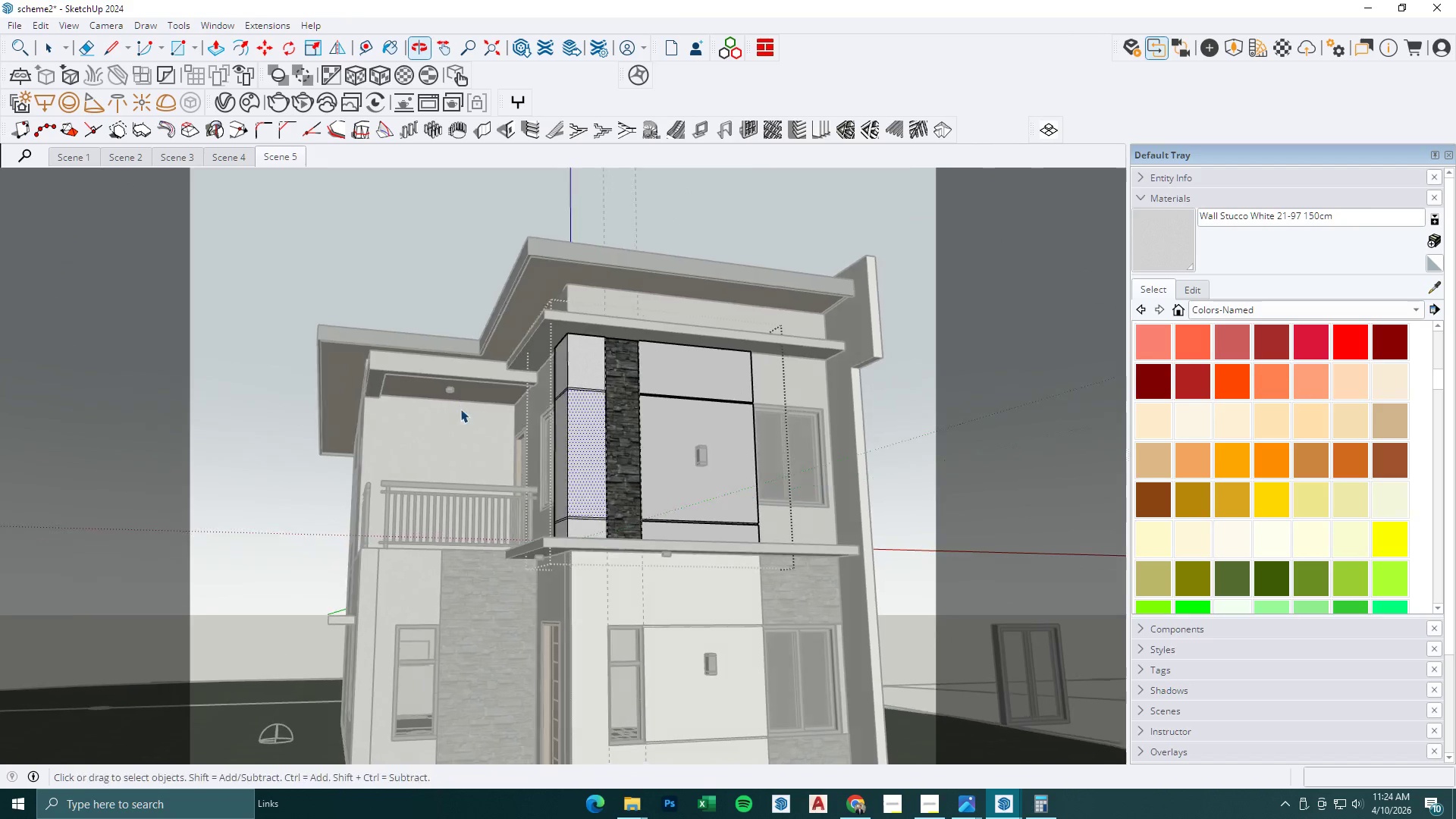 
key(Escape)
 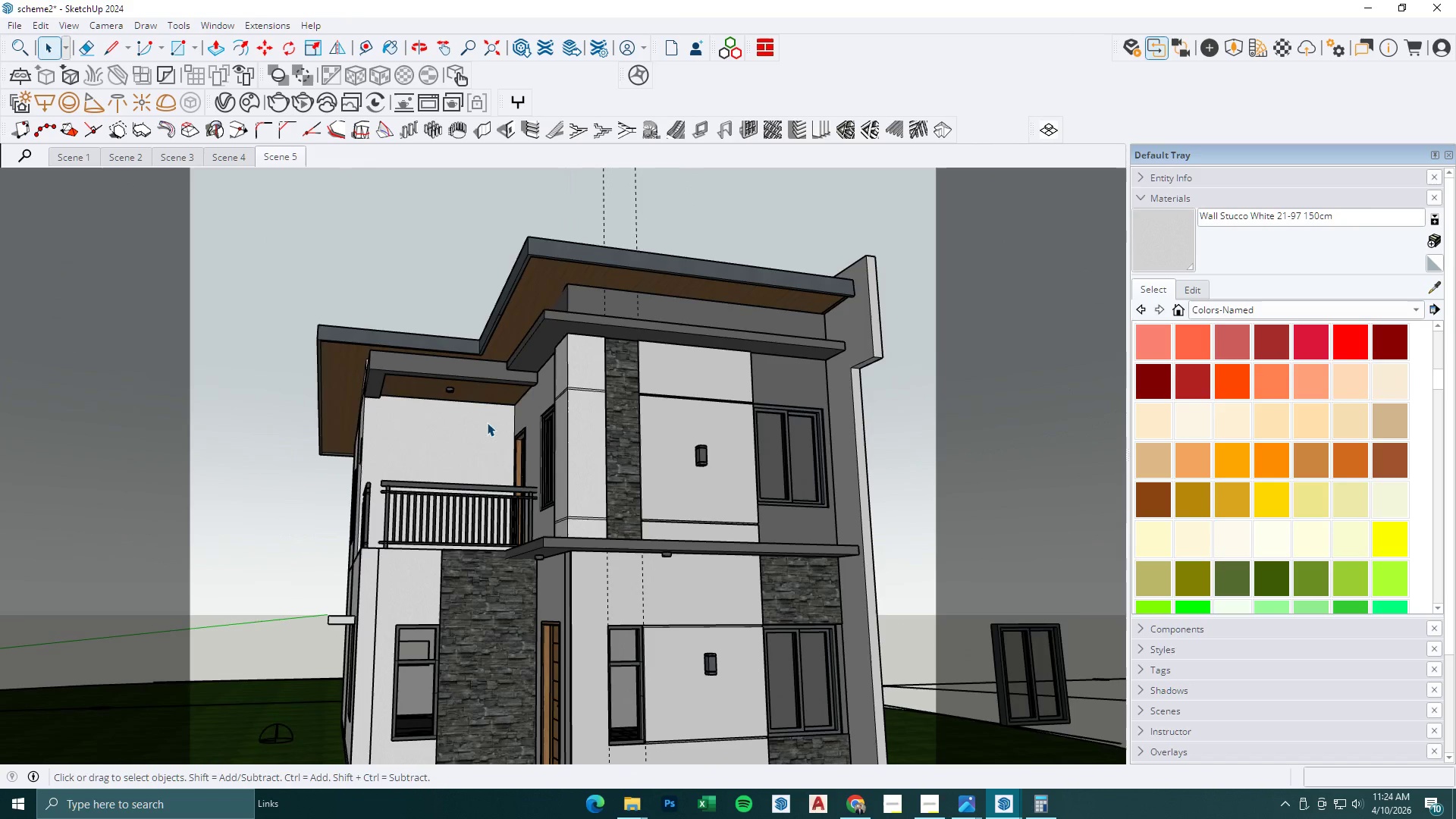 
key(Escape)
 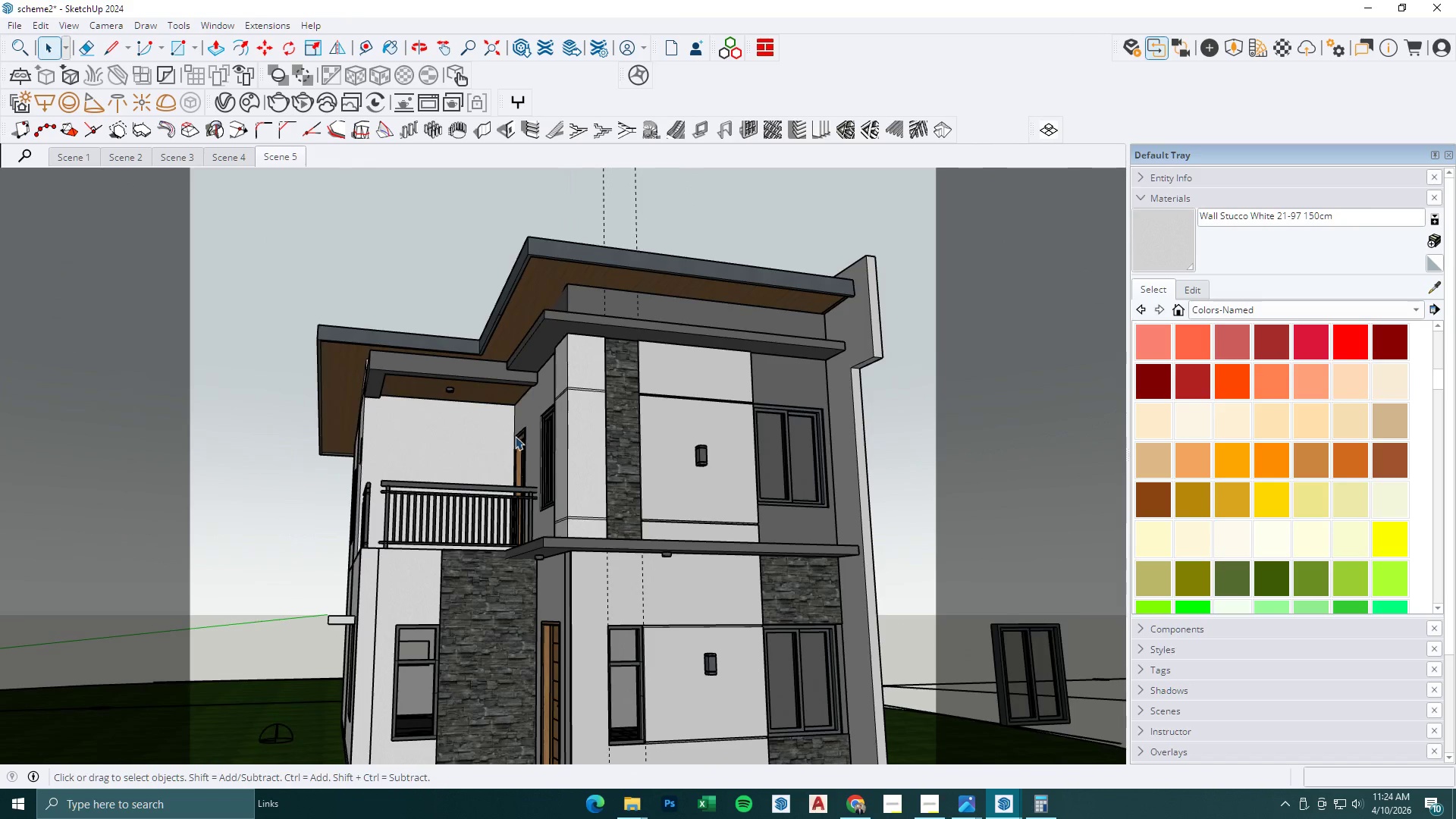 
scroll: coordinate [517, 437], scroll_direction: down, amount: 2.0
 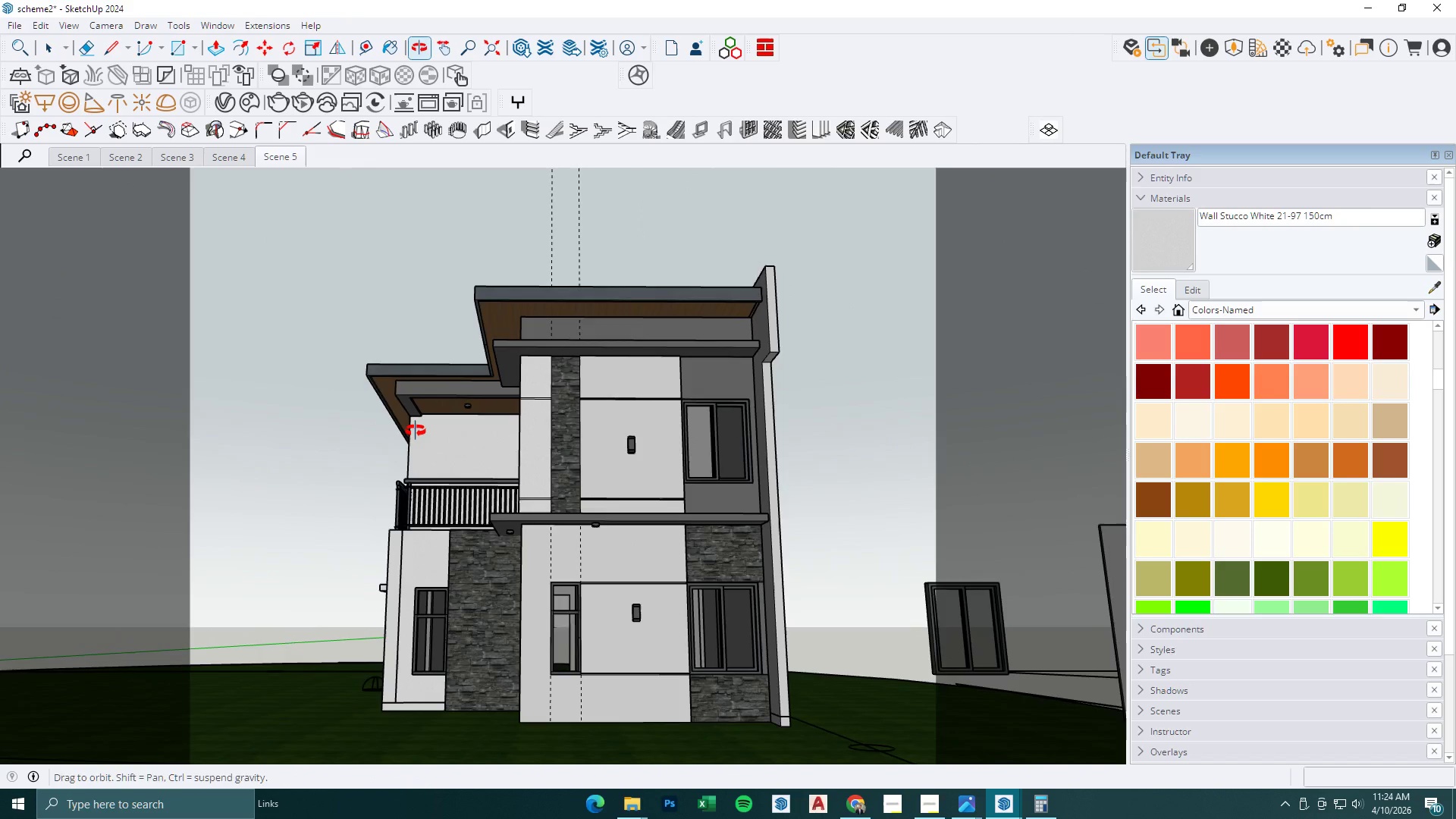 
key(Escape)
 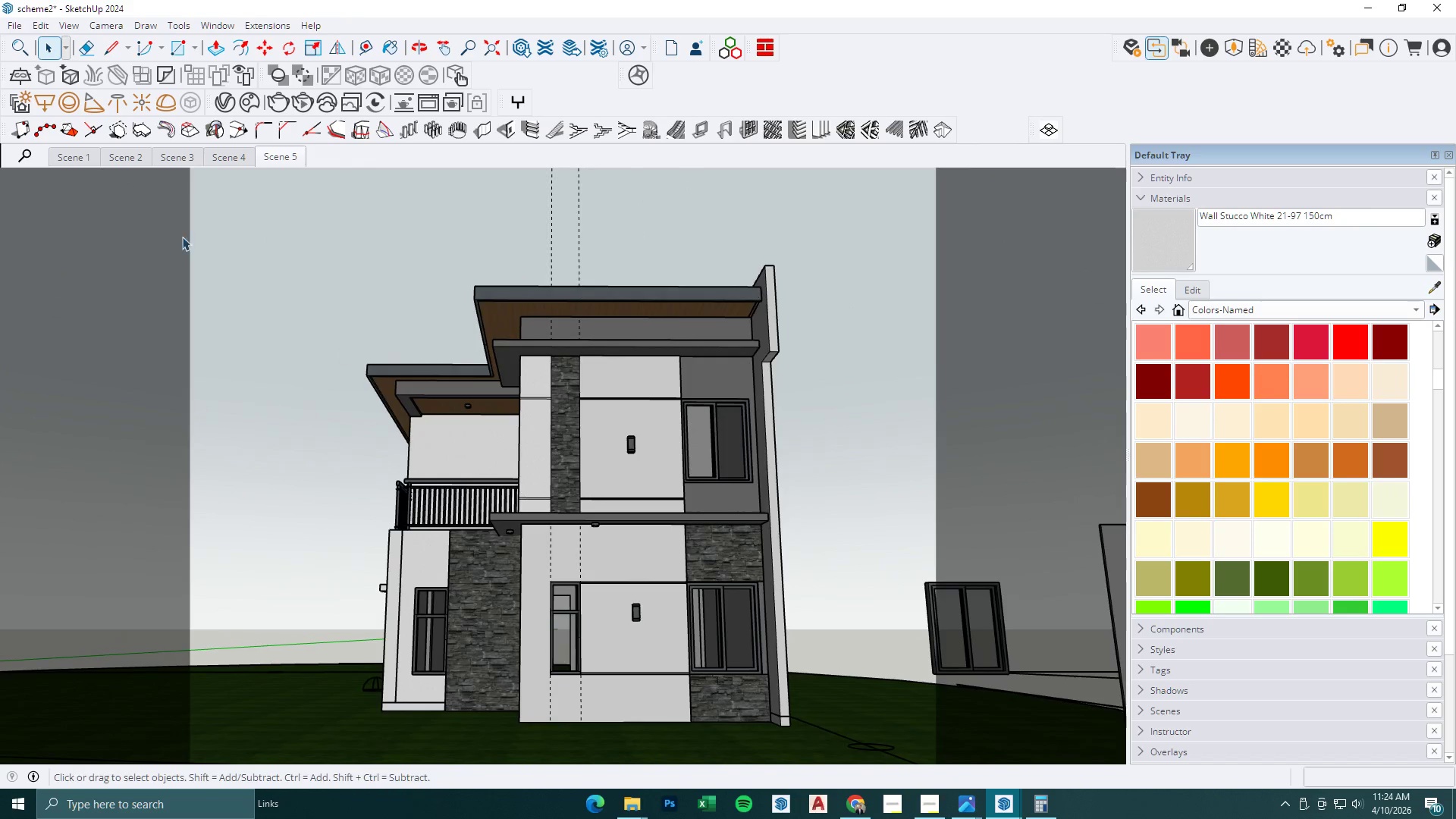 
key(Escape)
 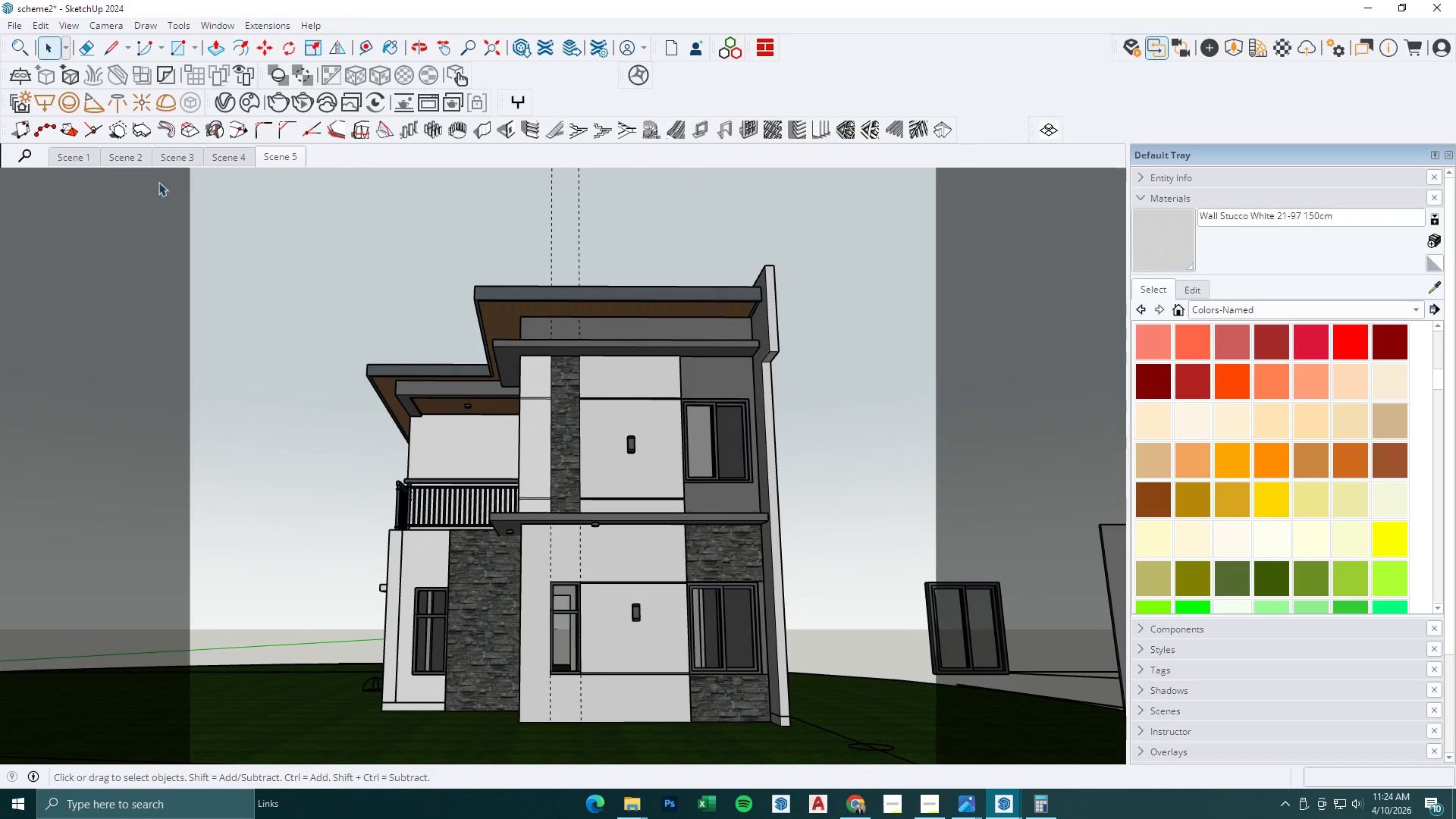 
key(Escape)
 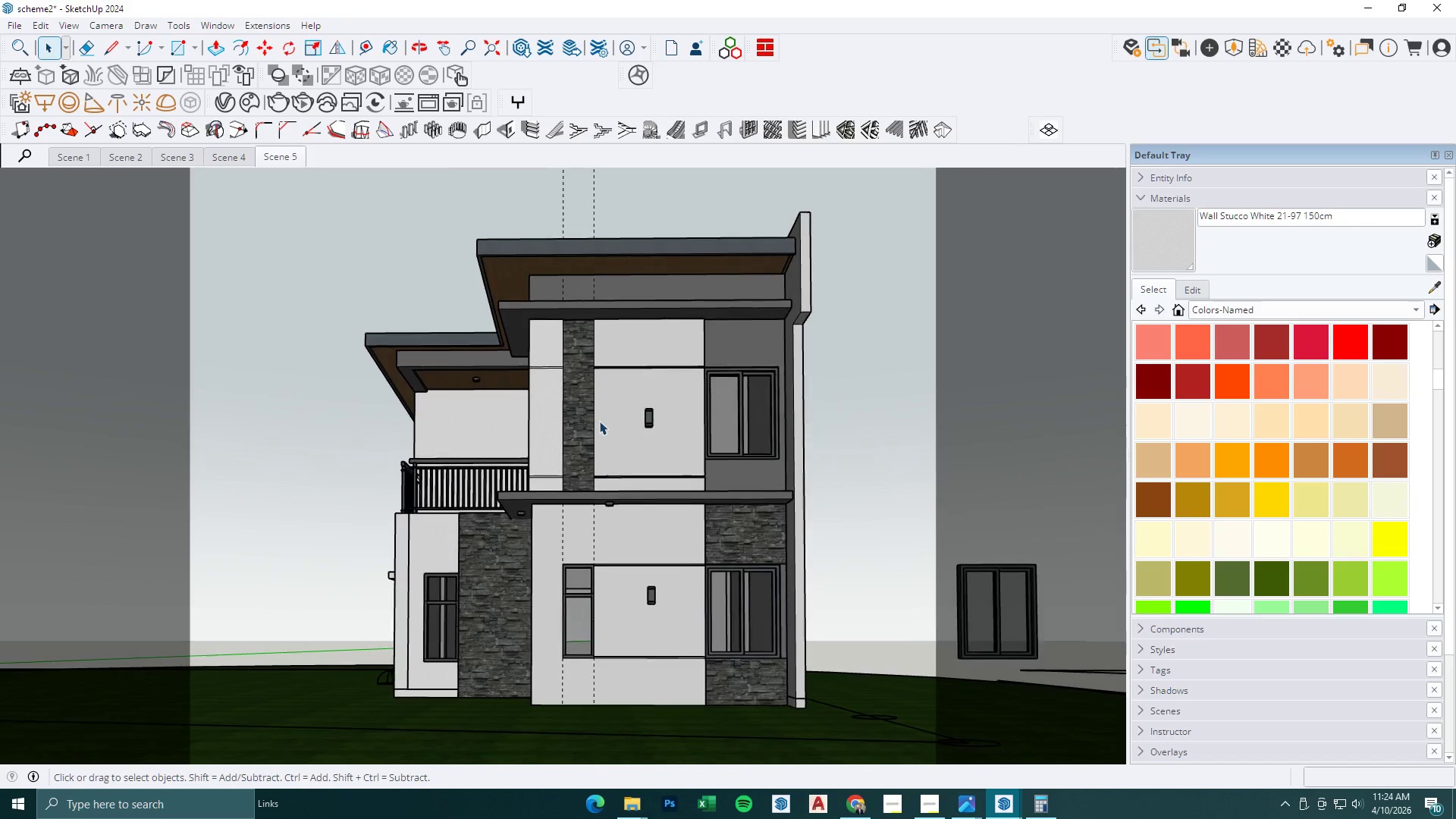 
left_click([1018, 808])
 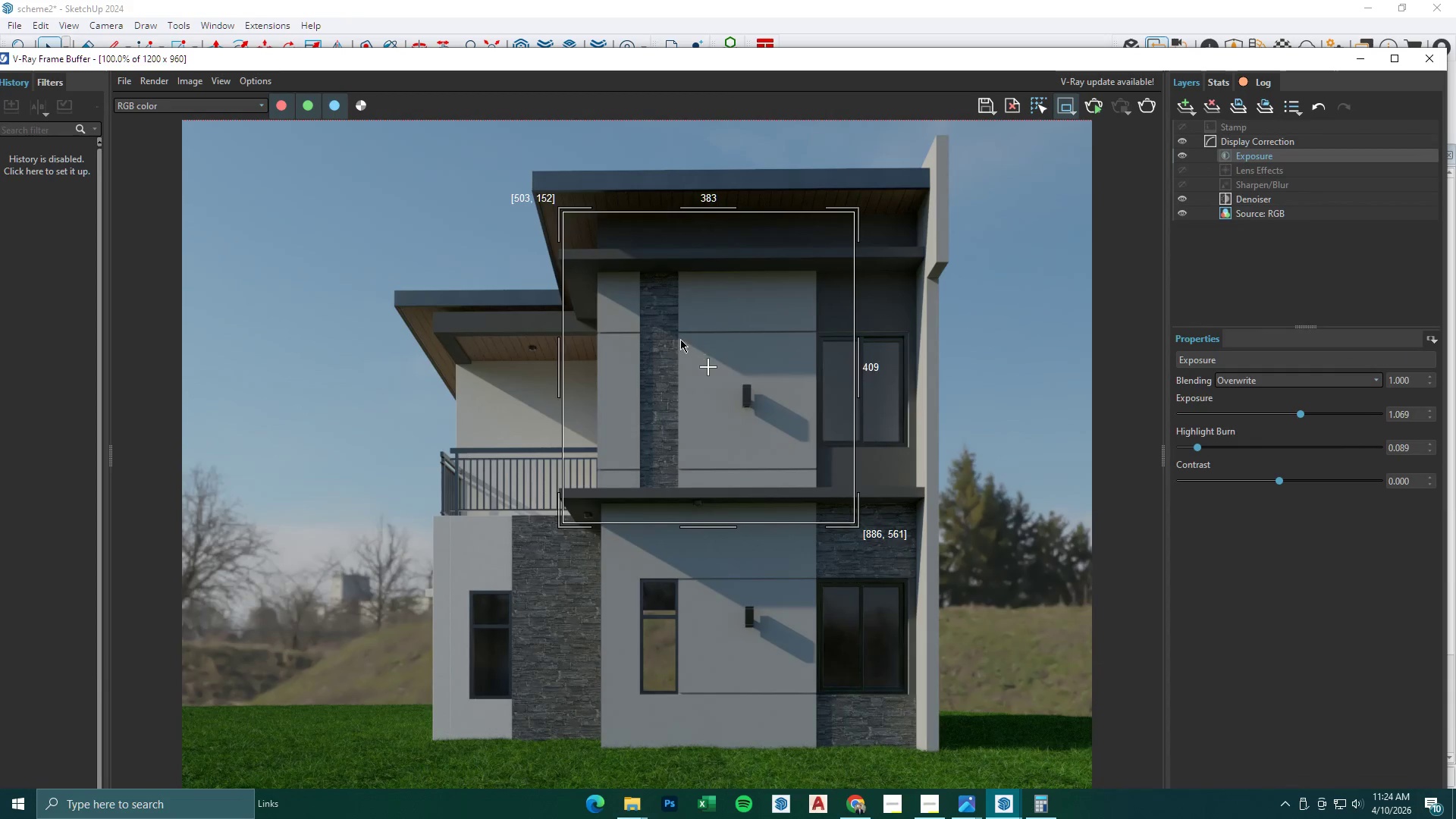 
left_click_drag(start_coordinate=[551, 217], to_coordinate=[671, 438])
 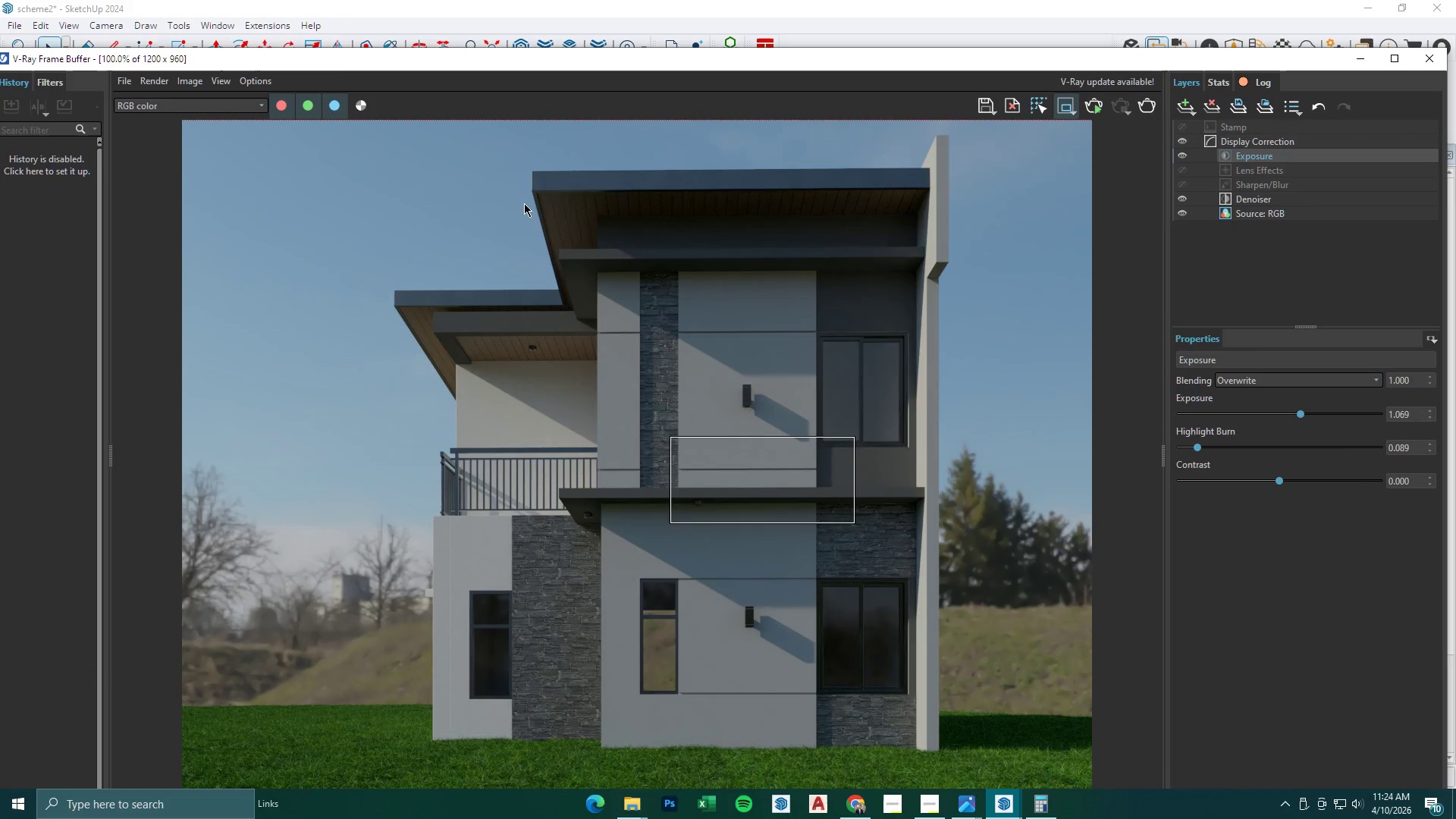 
left_click_drag(start_coordinate=[523, 202], to_coordinate=[656, 519])
 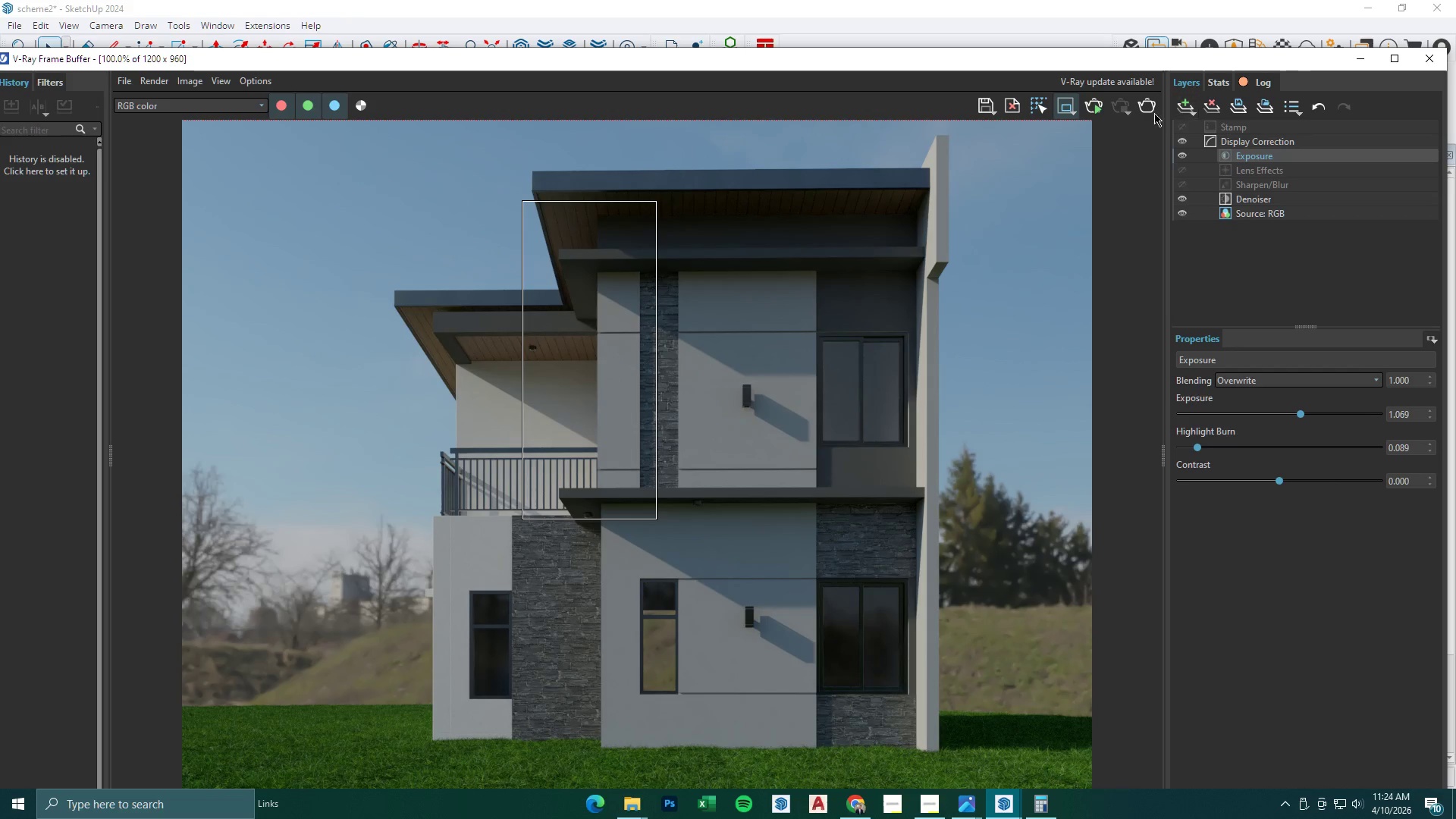 
left_click([1149, 113])
 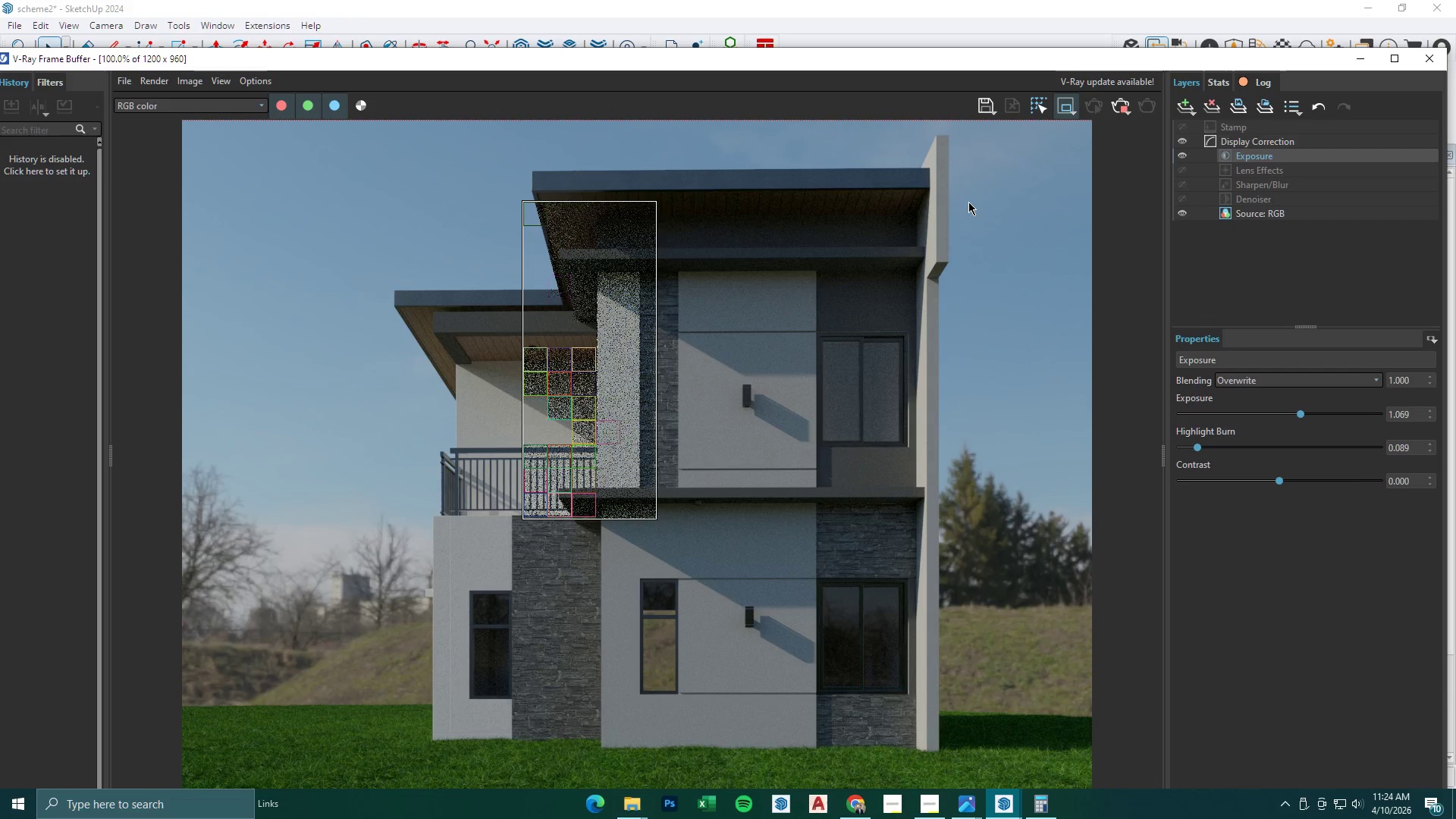 
wait(22.09)
 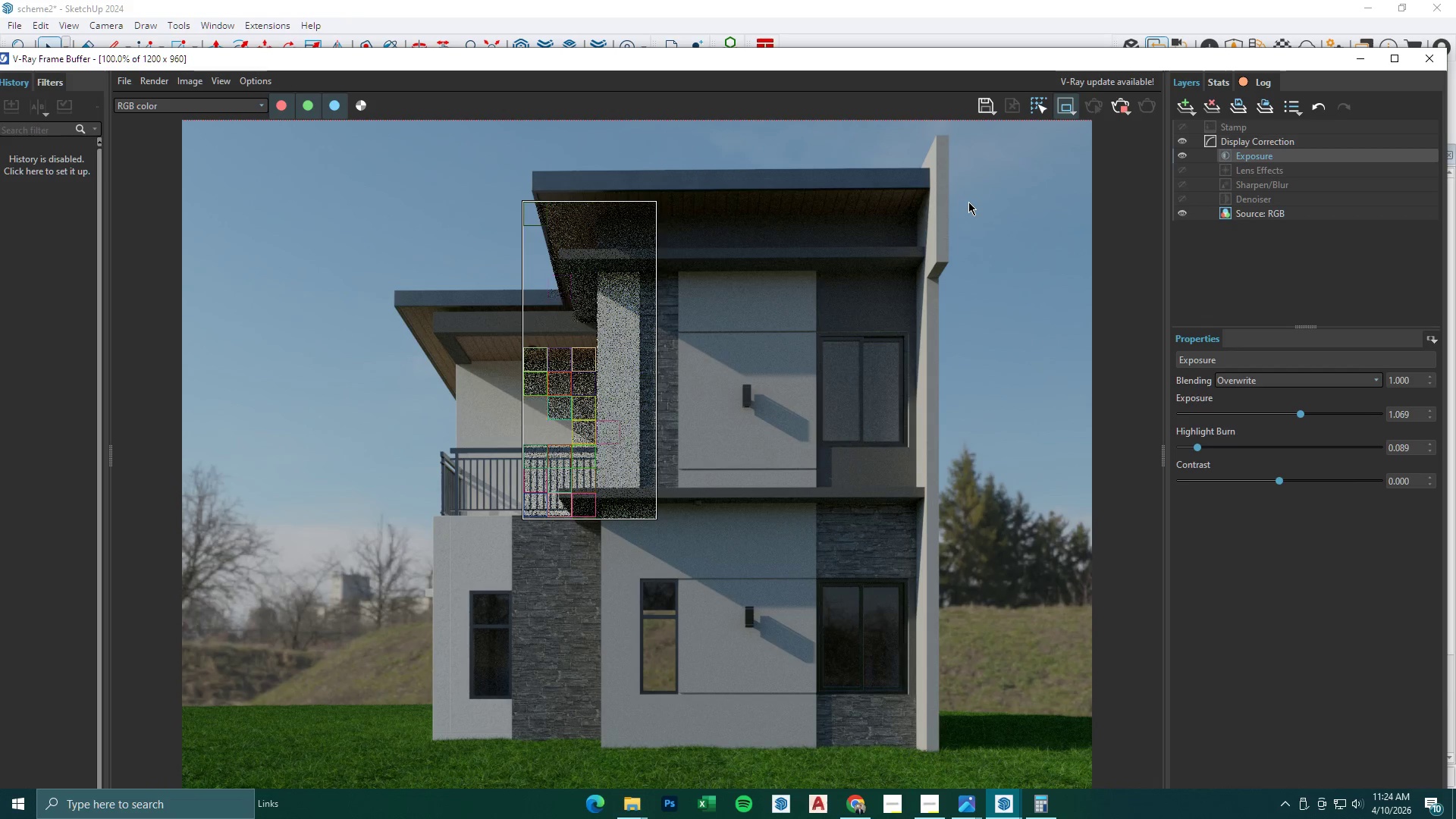 
left_click_drag(start_coordinate=[511, 211], to_coordinate=[786, 334])
 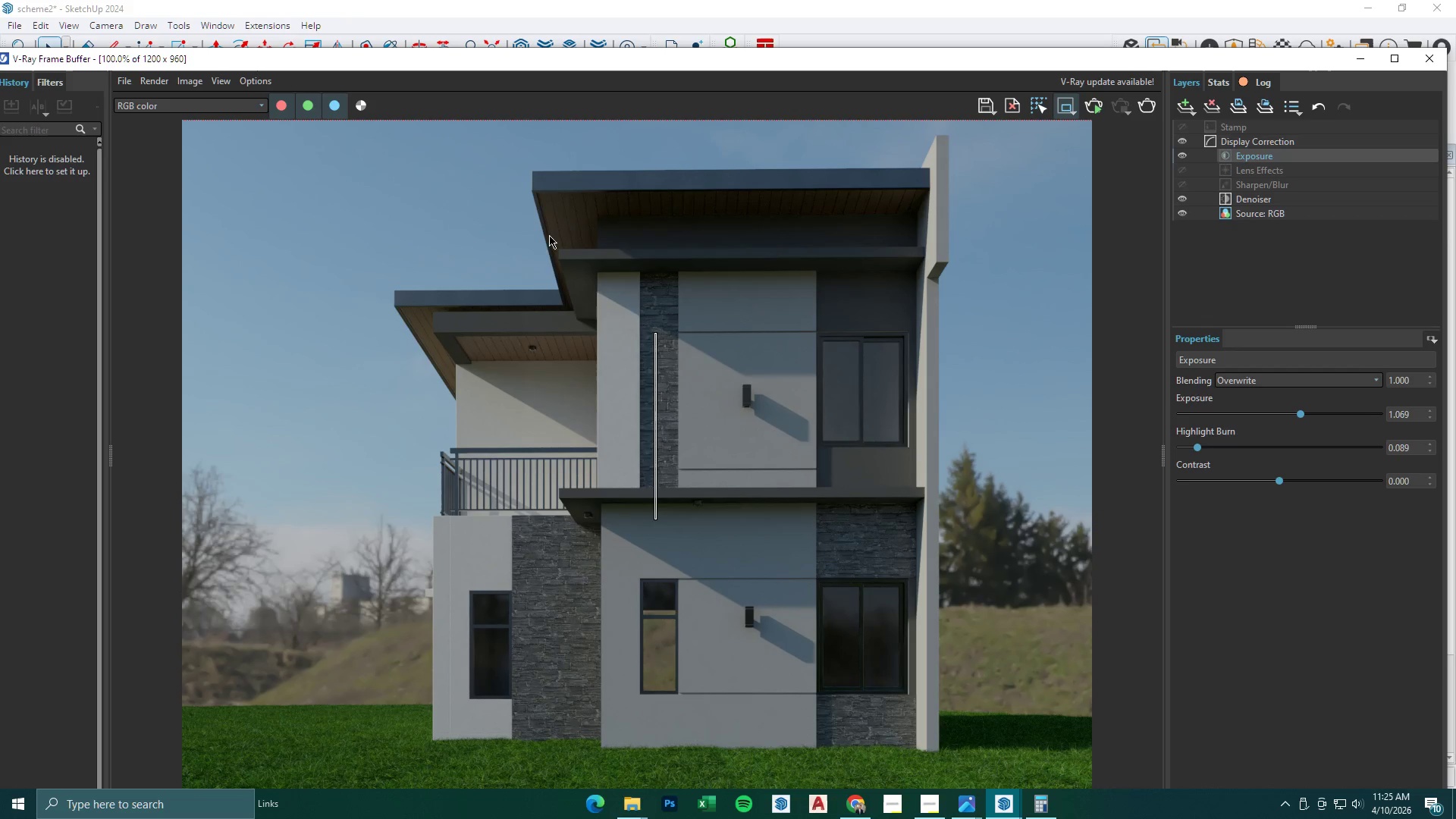 
left_click_drag(start_coordinate=[507, 209], to_coordinate=[990, 359])
 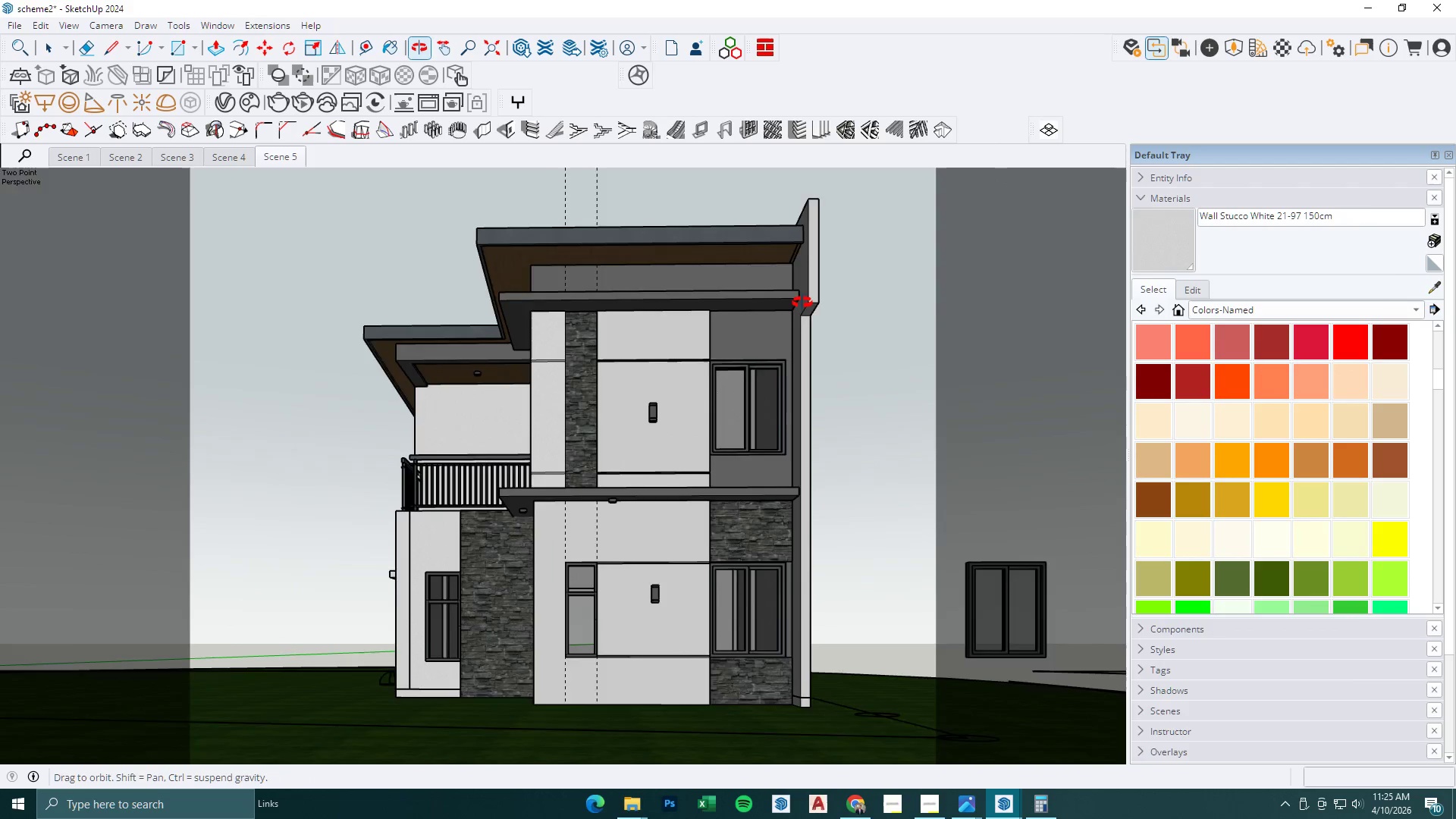 
key(Space)
 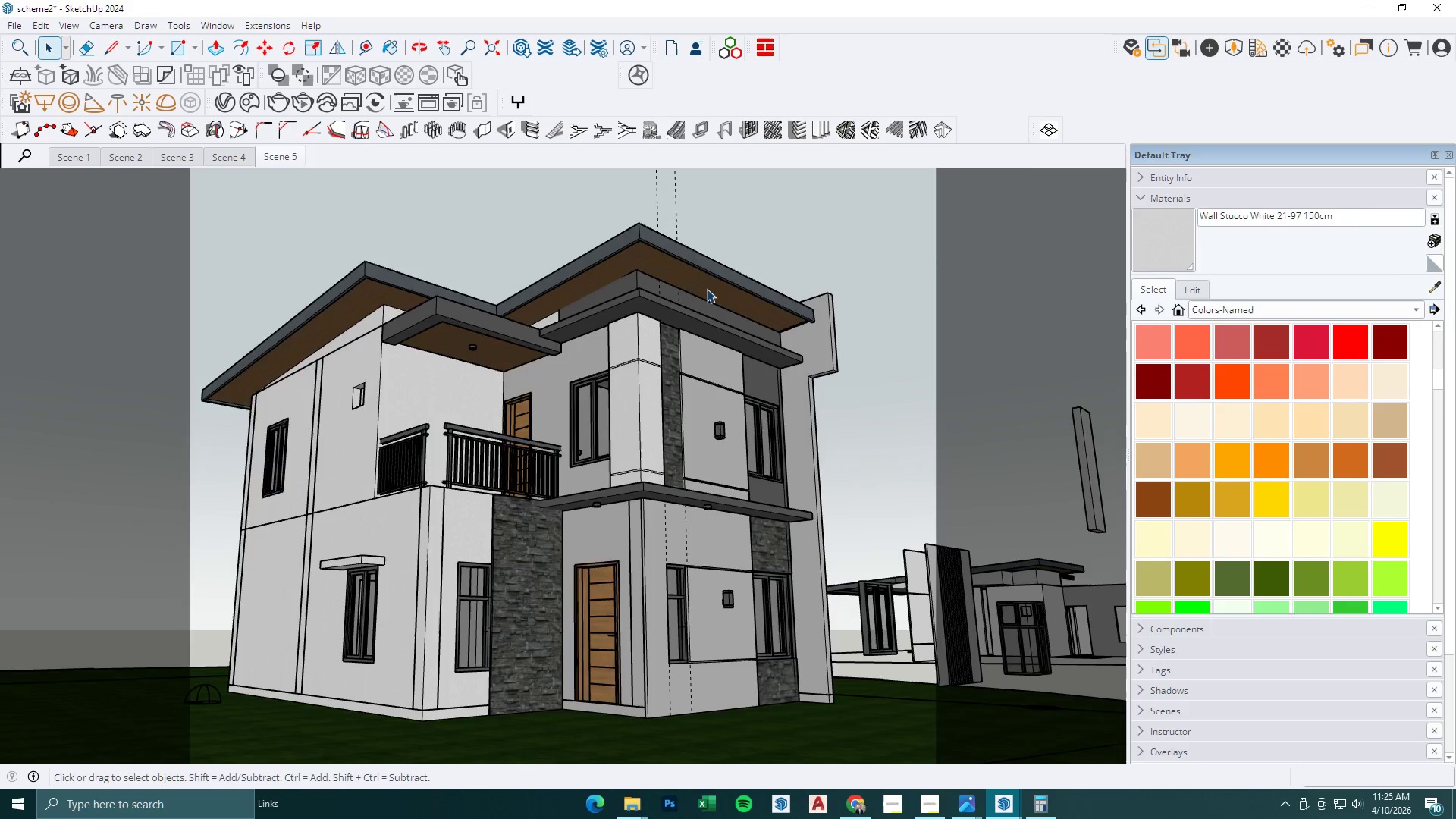 
key(Escape)
 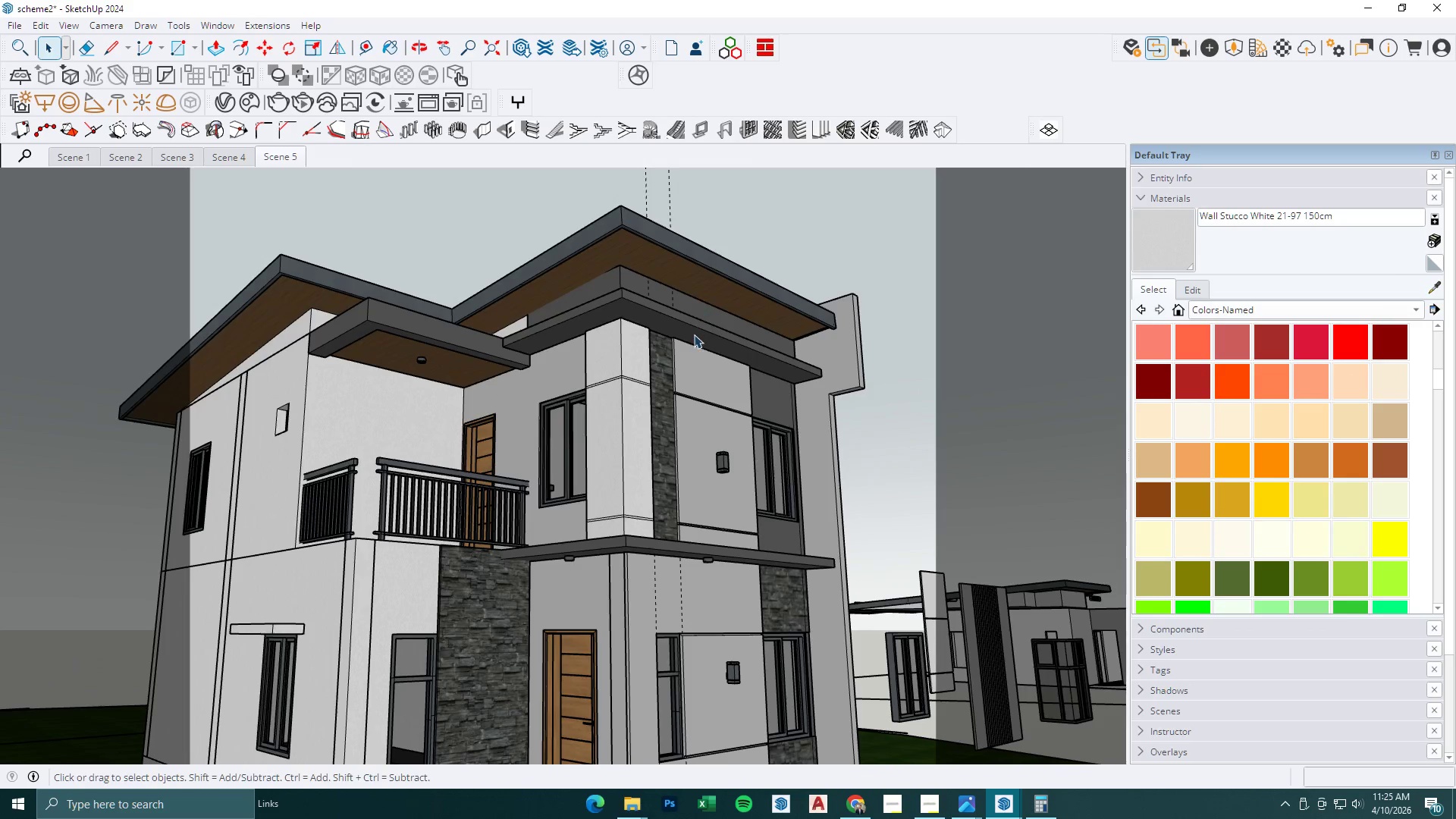 
left_click([694, 331])
 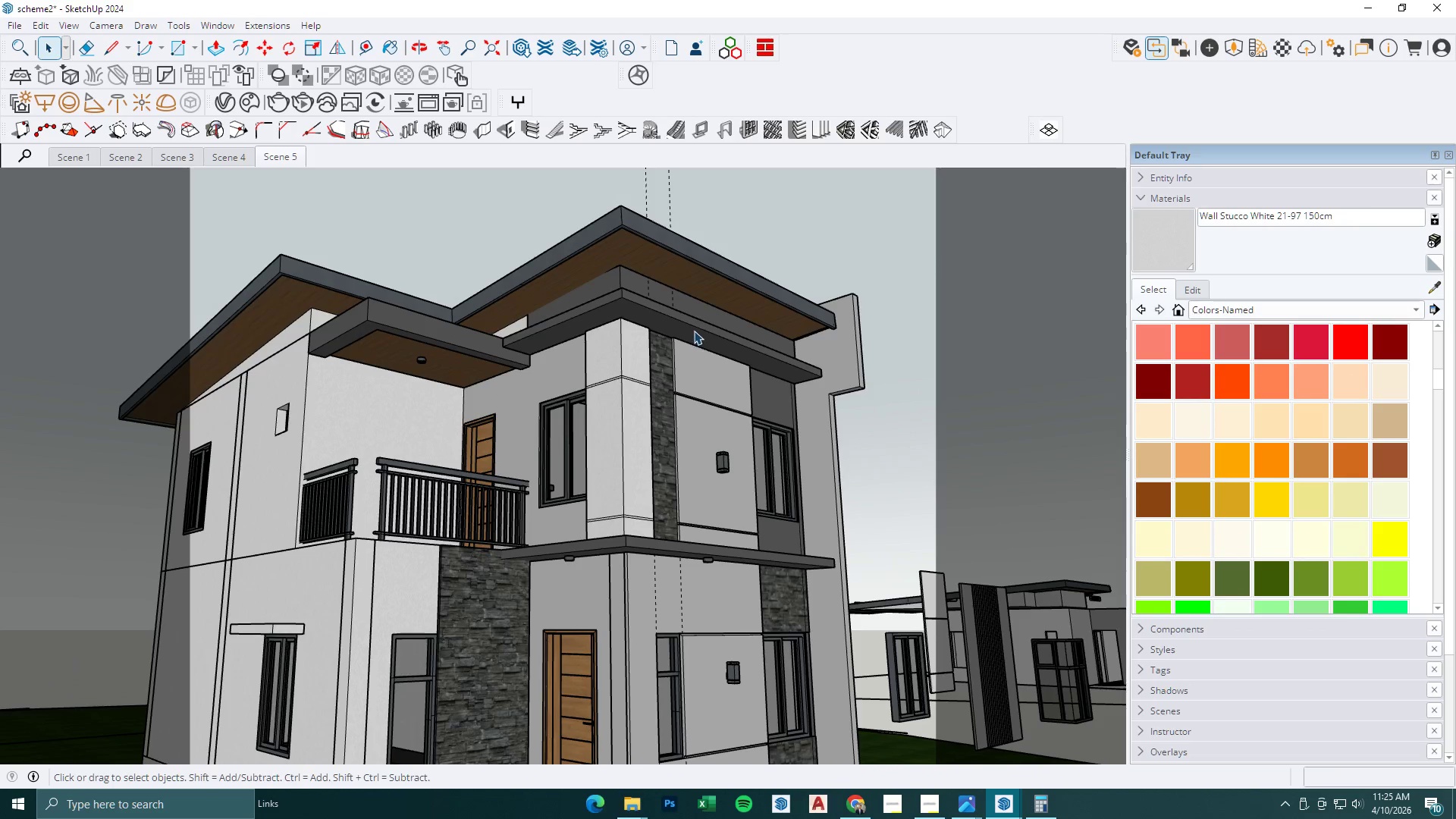 
scroll: coordinate [706, 290], scroll_direction: up, amount: 2.0
 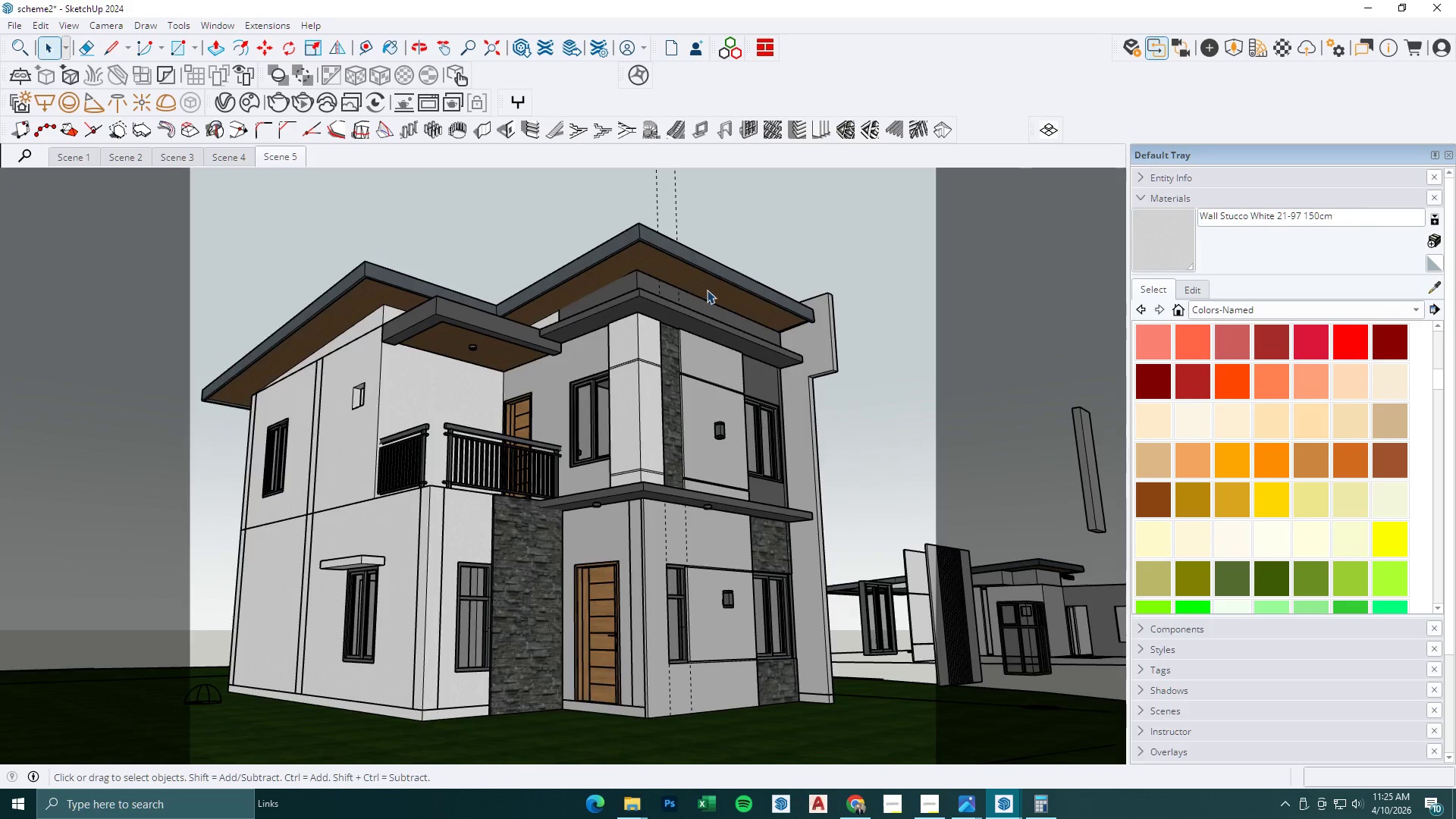 
double_click([694, 331])
 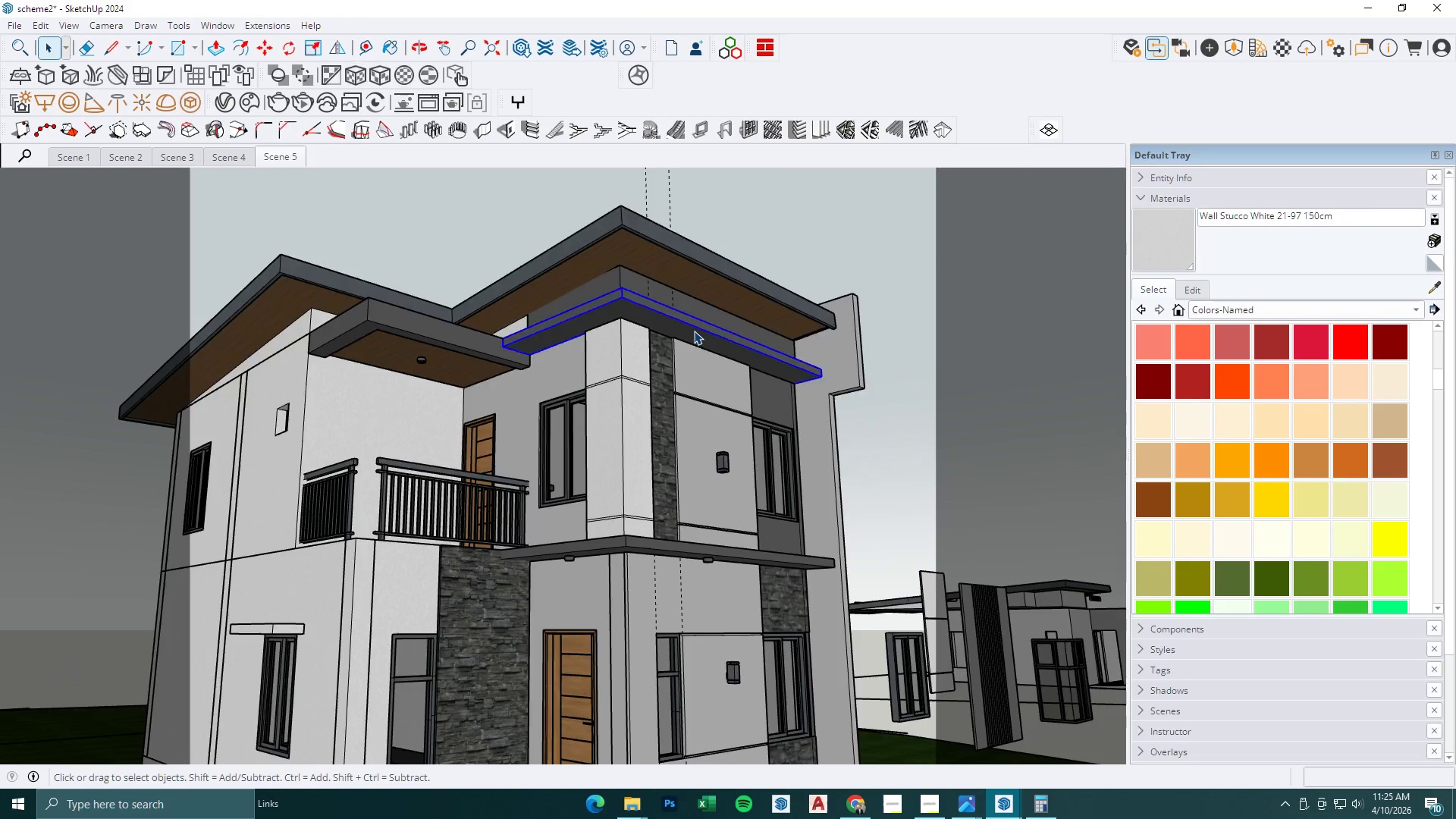 
triple_click([694, 331])
 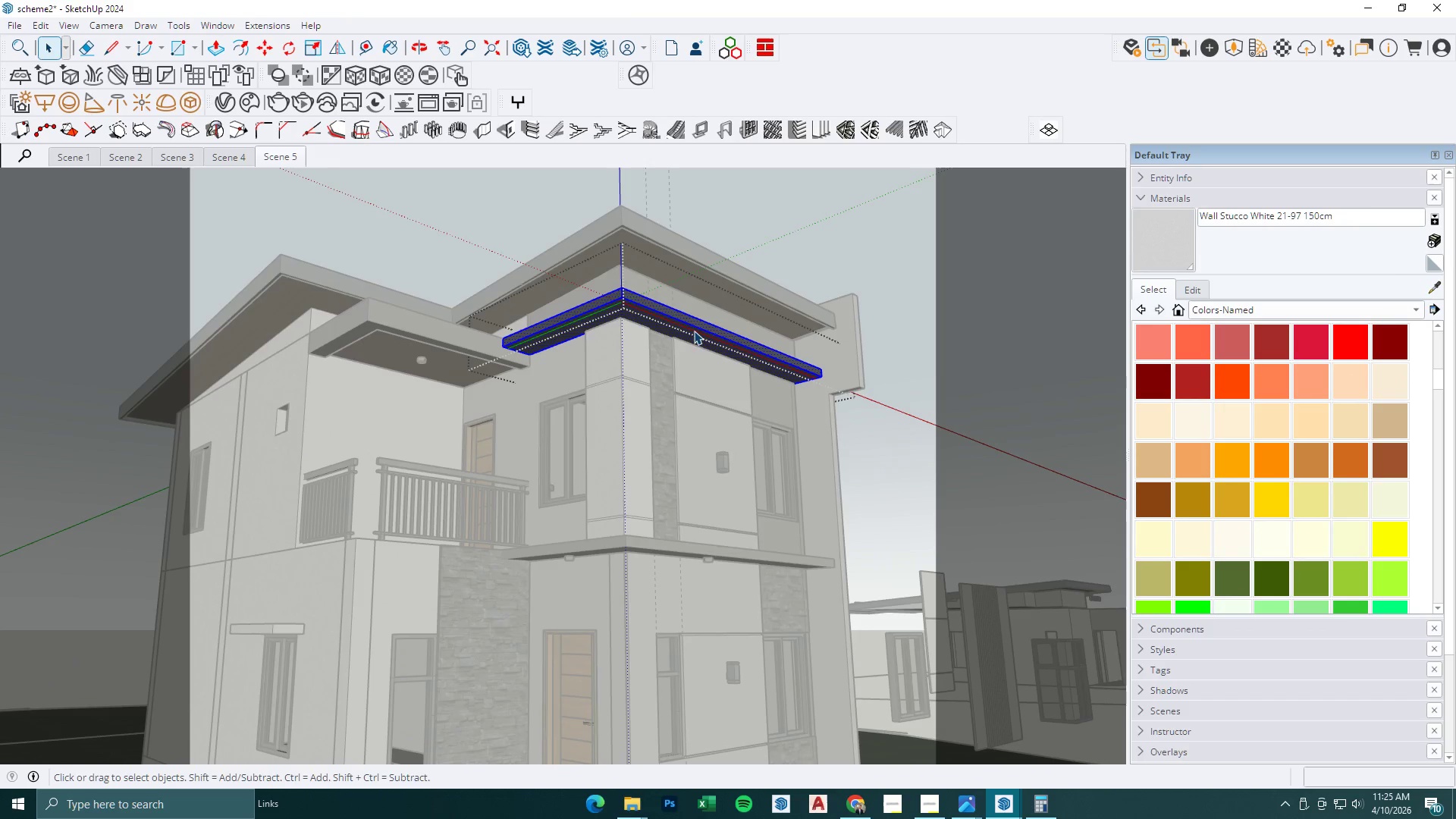 
triple_click([694, 331])
 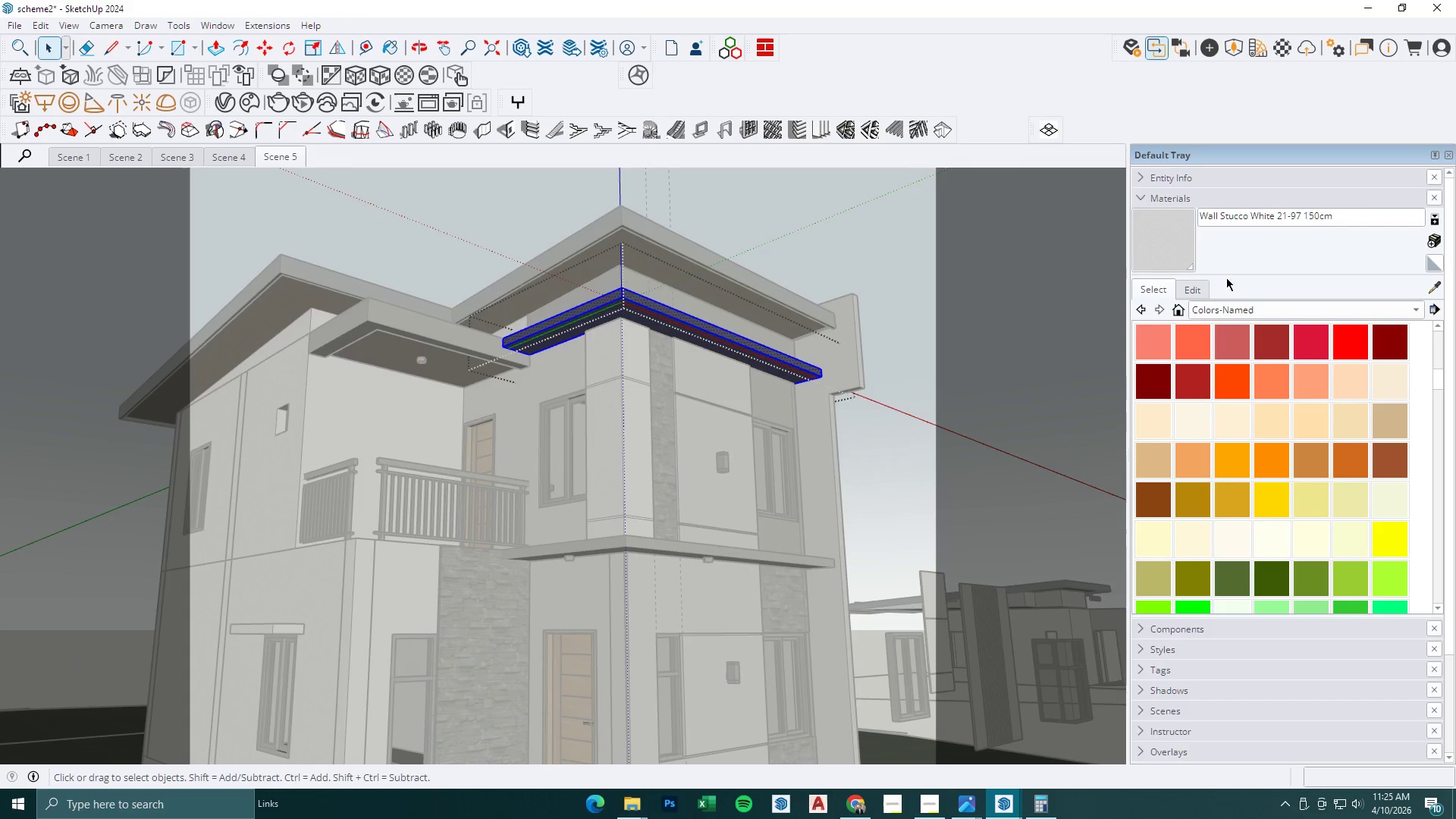 
left_click_drag(start_coordinate=[1183, 234], to_coordinate=[1173, 234])
 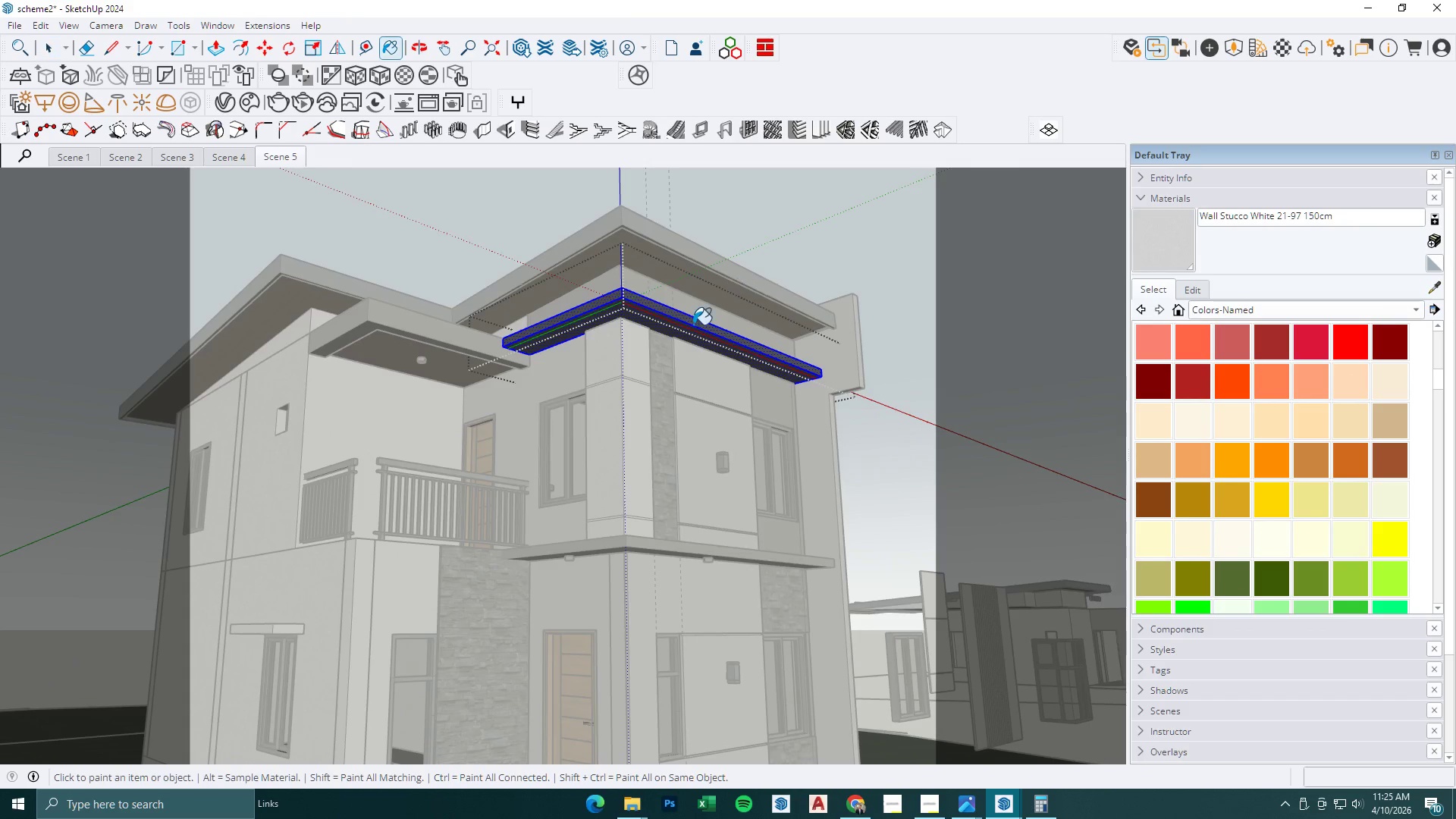 
left_click([690, 328])
 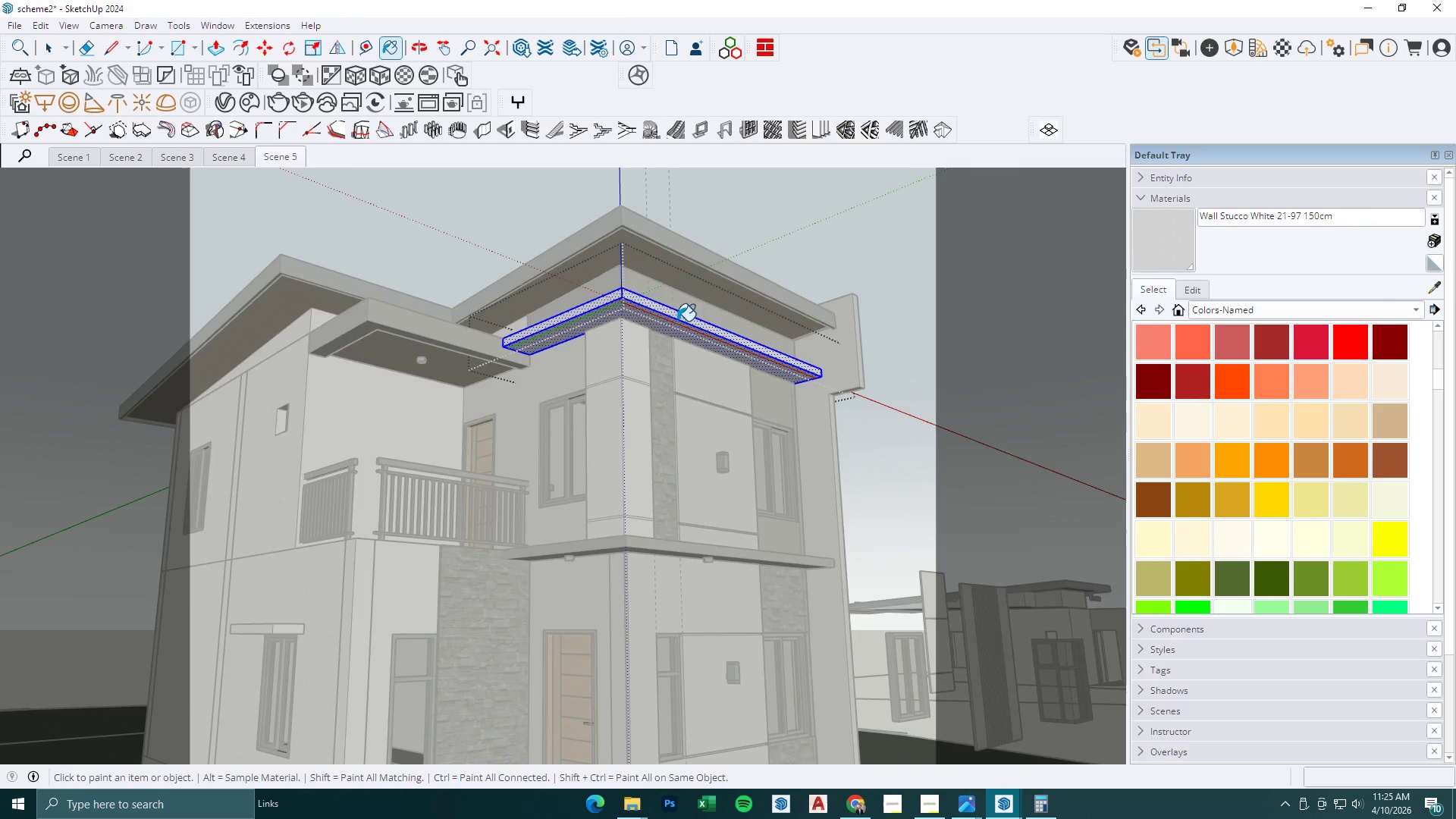 
key(Space)
 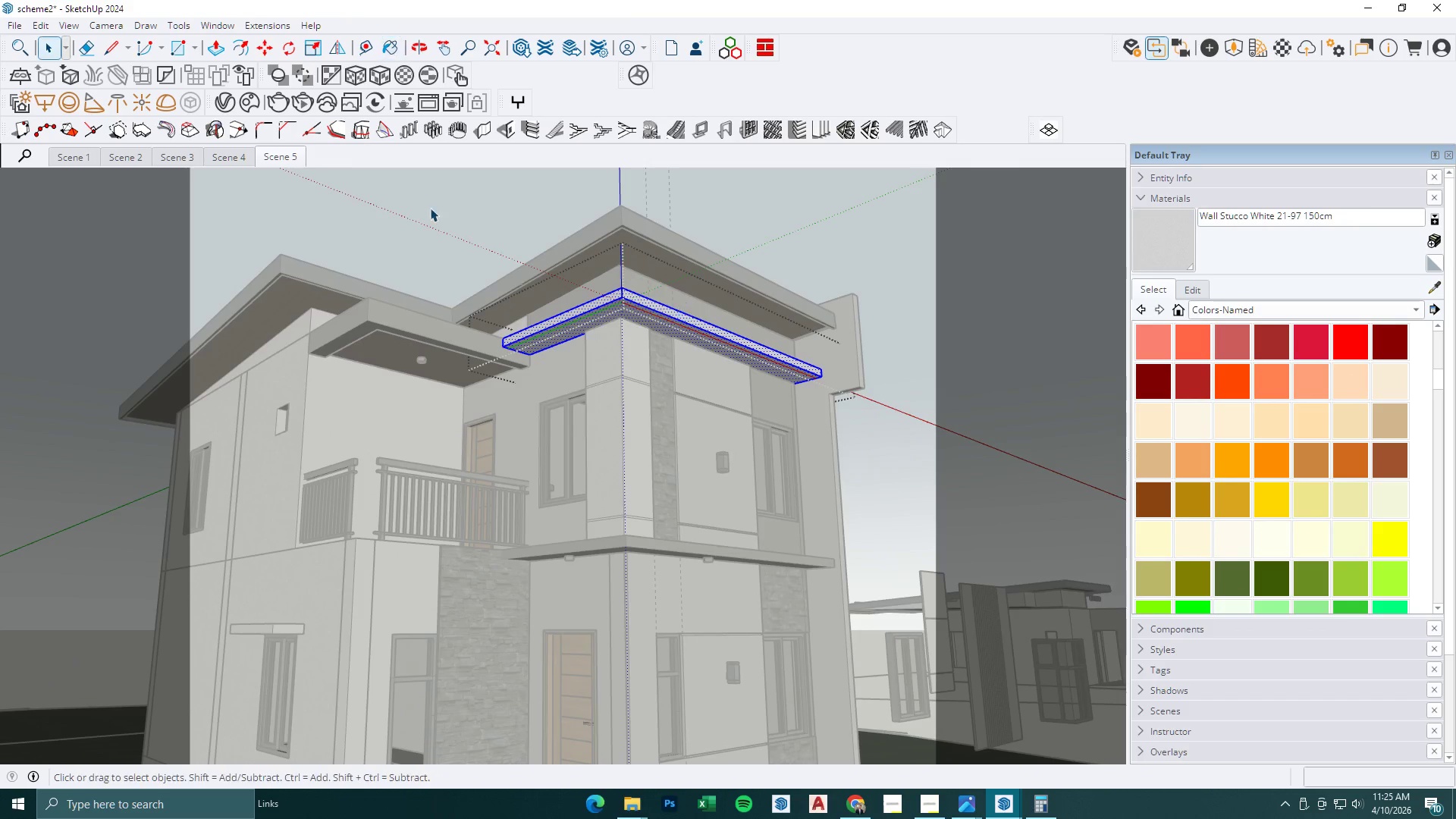 
key(Escape)
 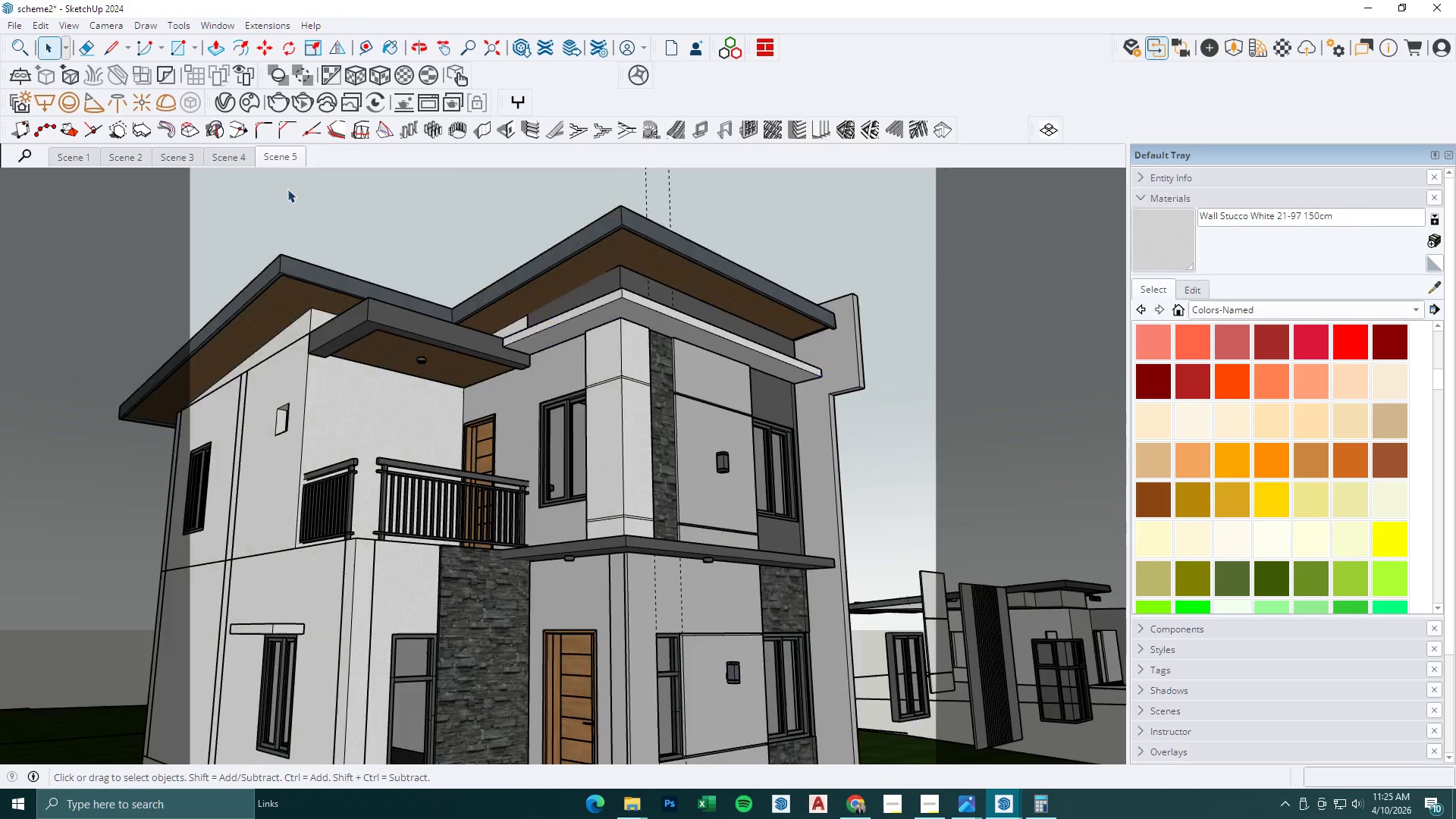 
key(Escape)
 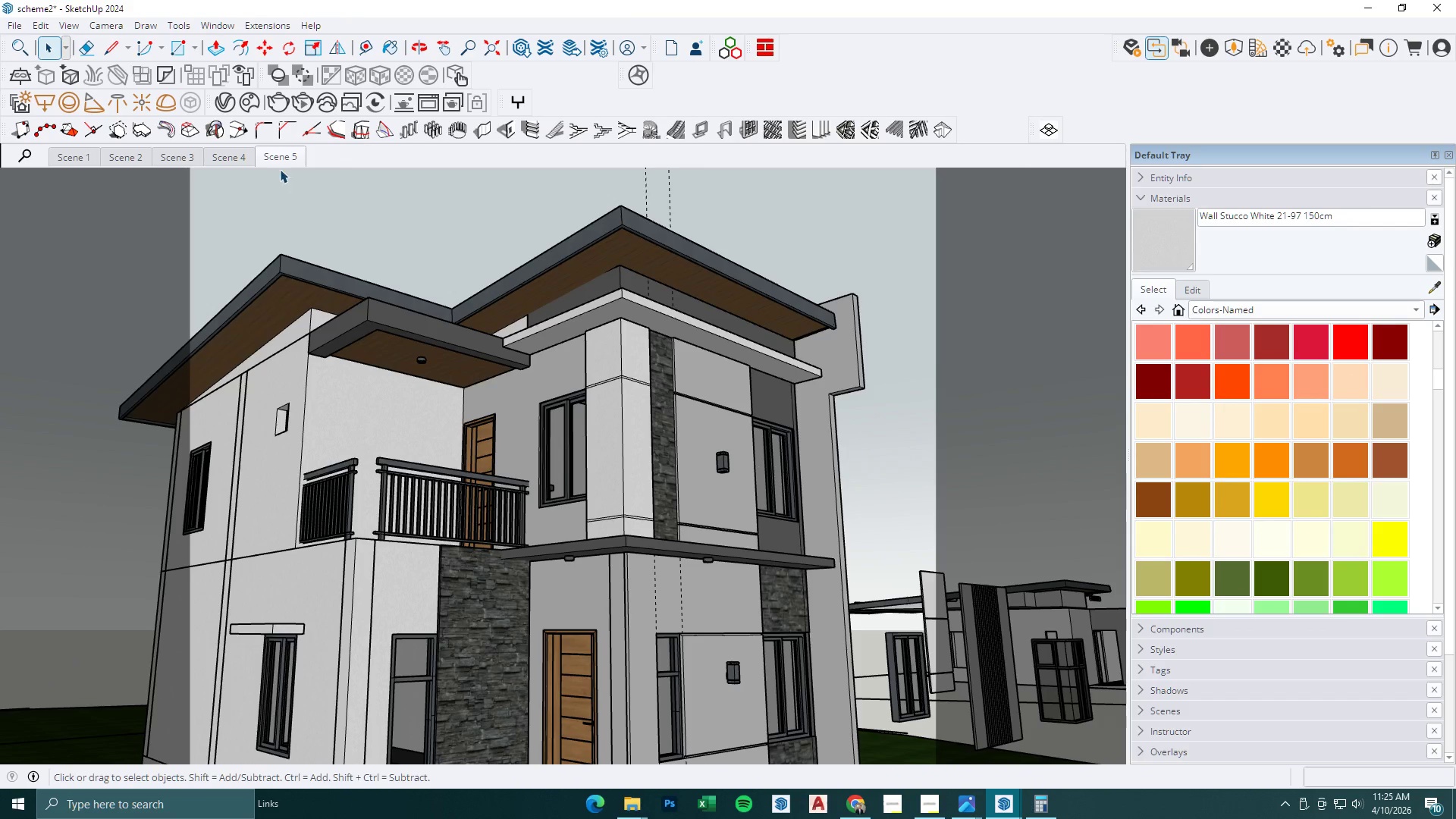 
key(Escape)
 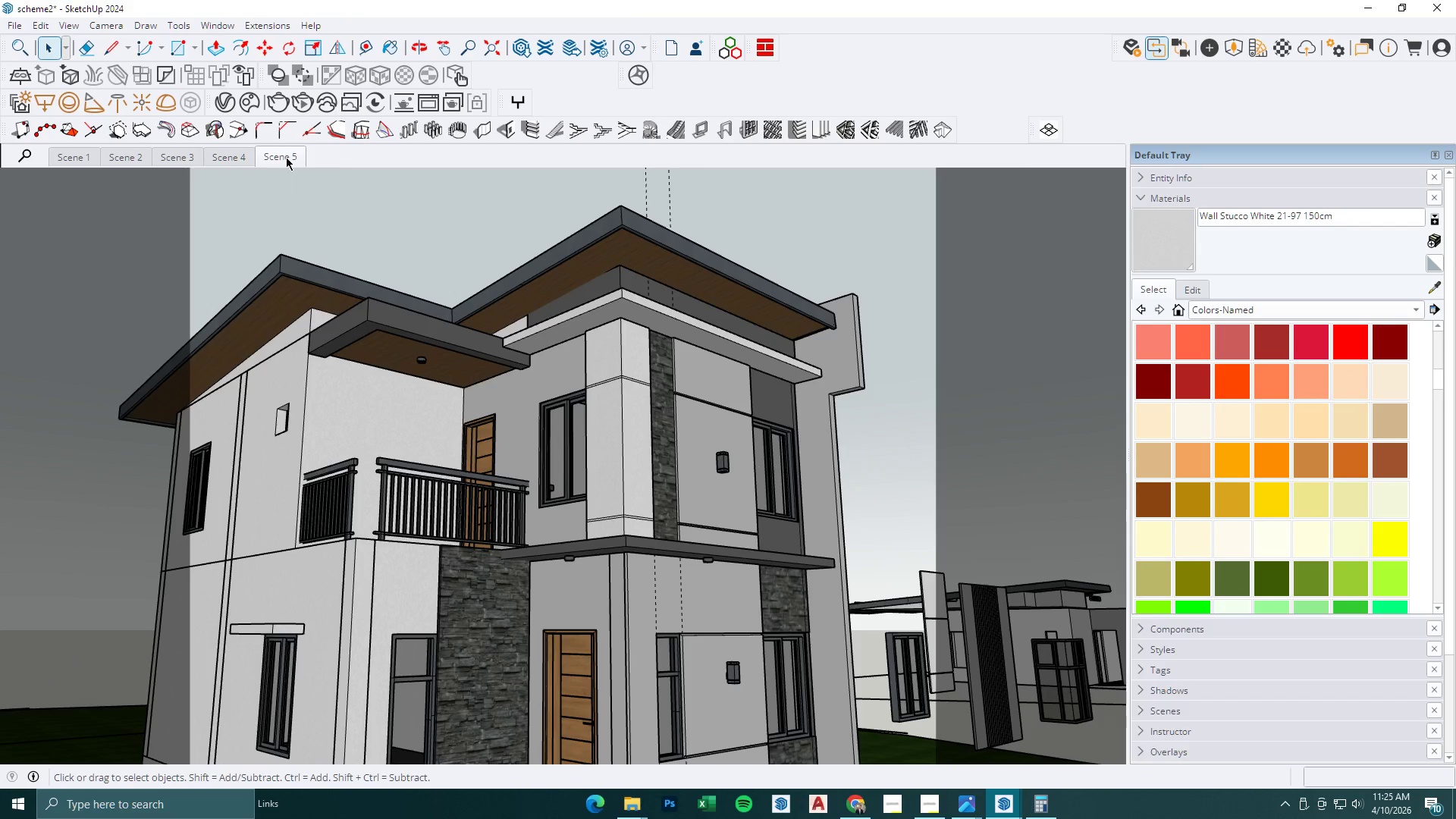 
left_click([285, 155])
 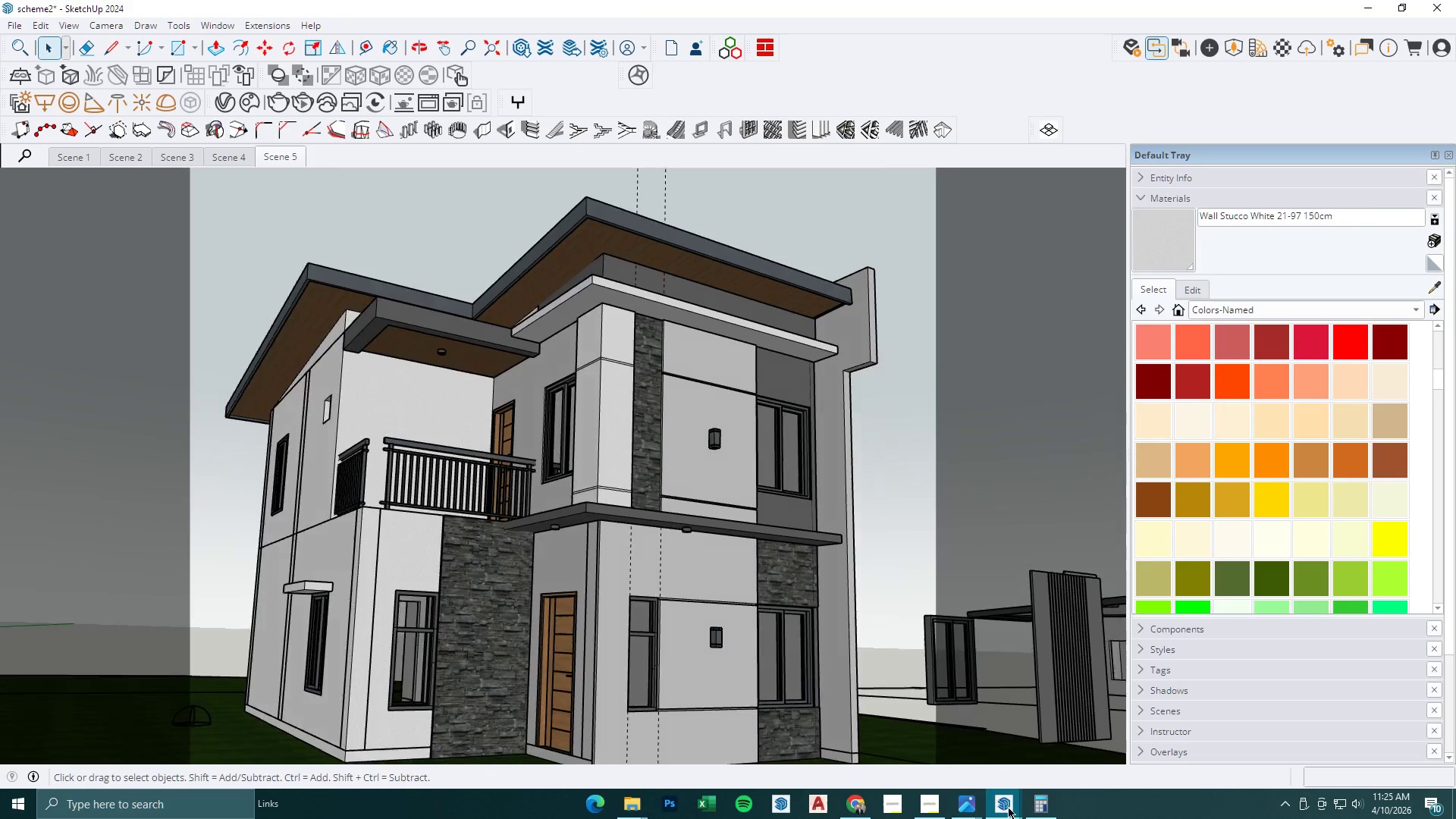 
left_click_drag(start_coordinate=[1009, 809], to_coordinate=[1005, 808])
 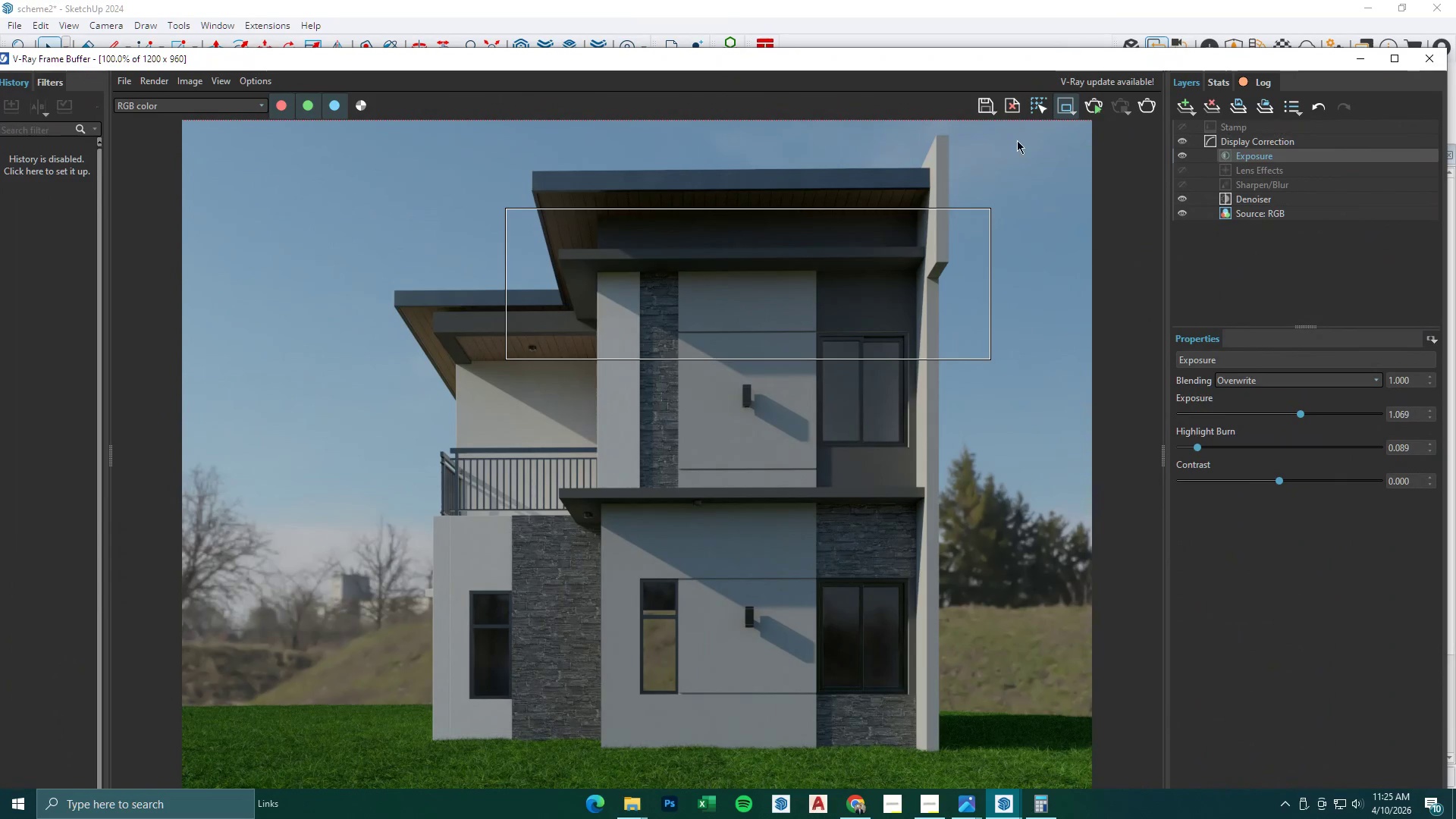 
left_click([1155, 98])
 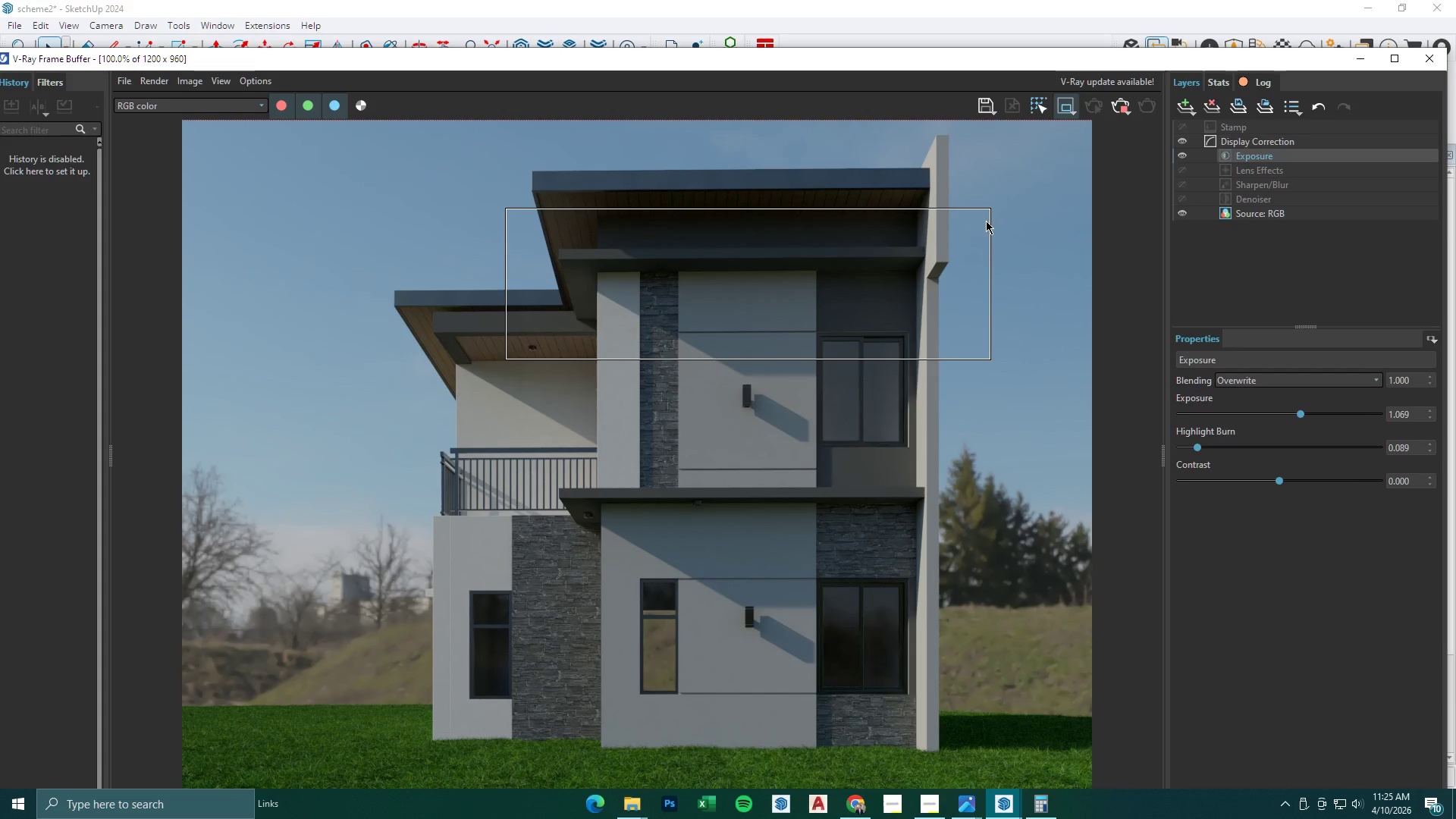 
wait(17.83)
 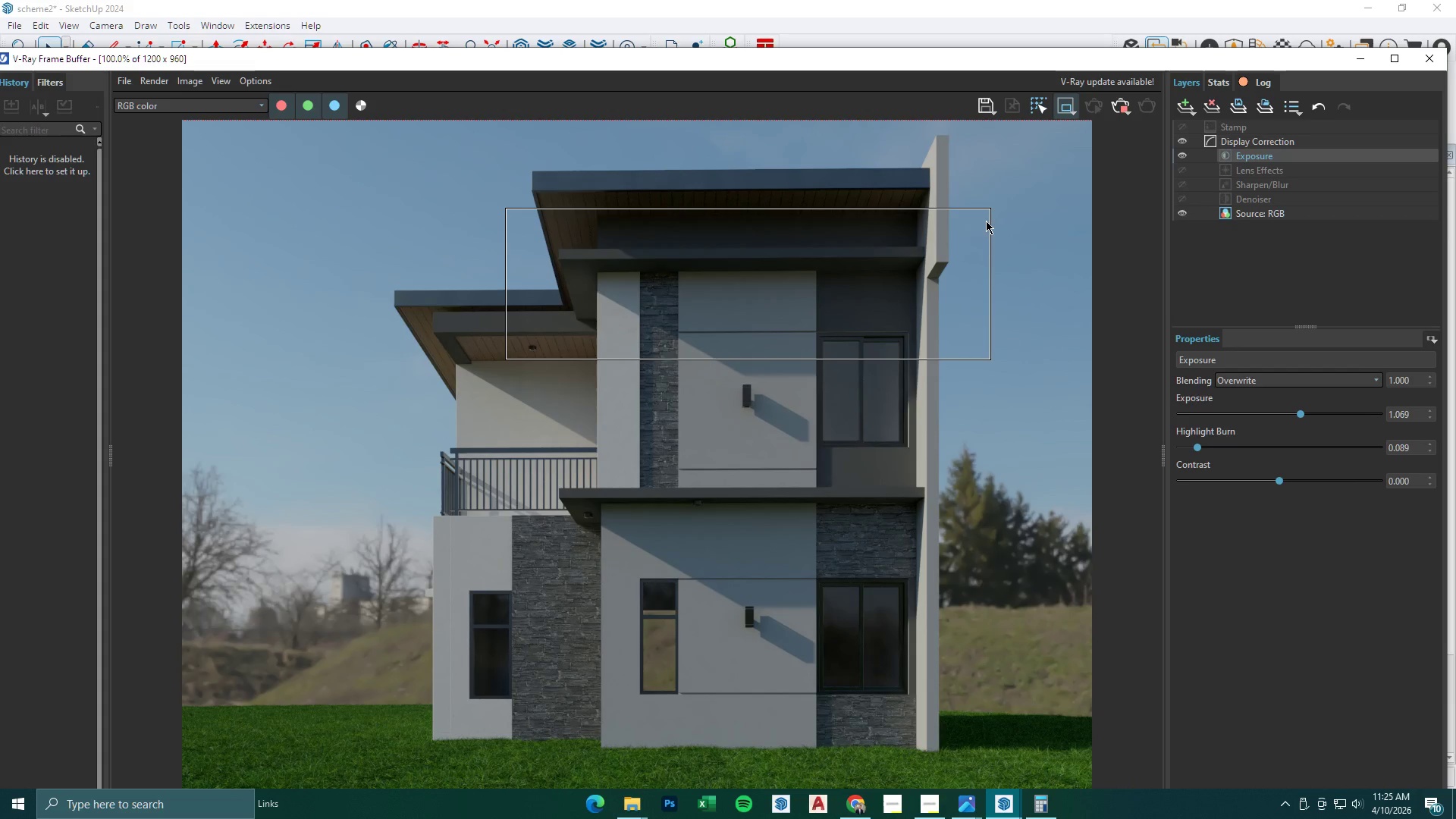 
scroll: coordinate [723, 356], scroll_direction: down, amount: 1.0
 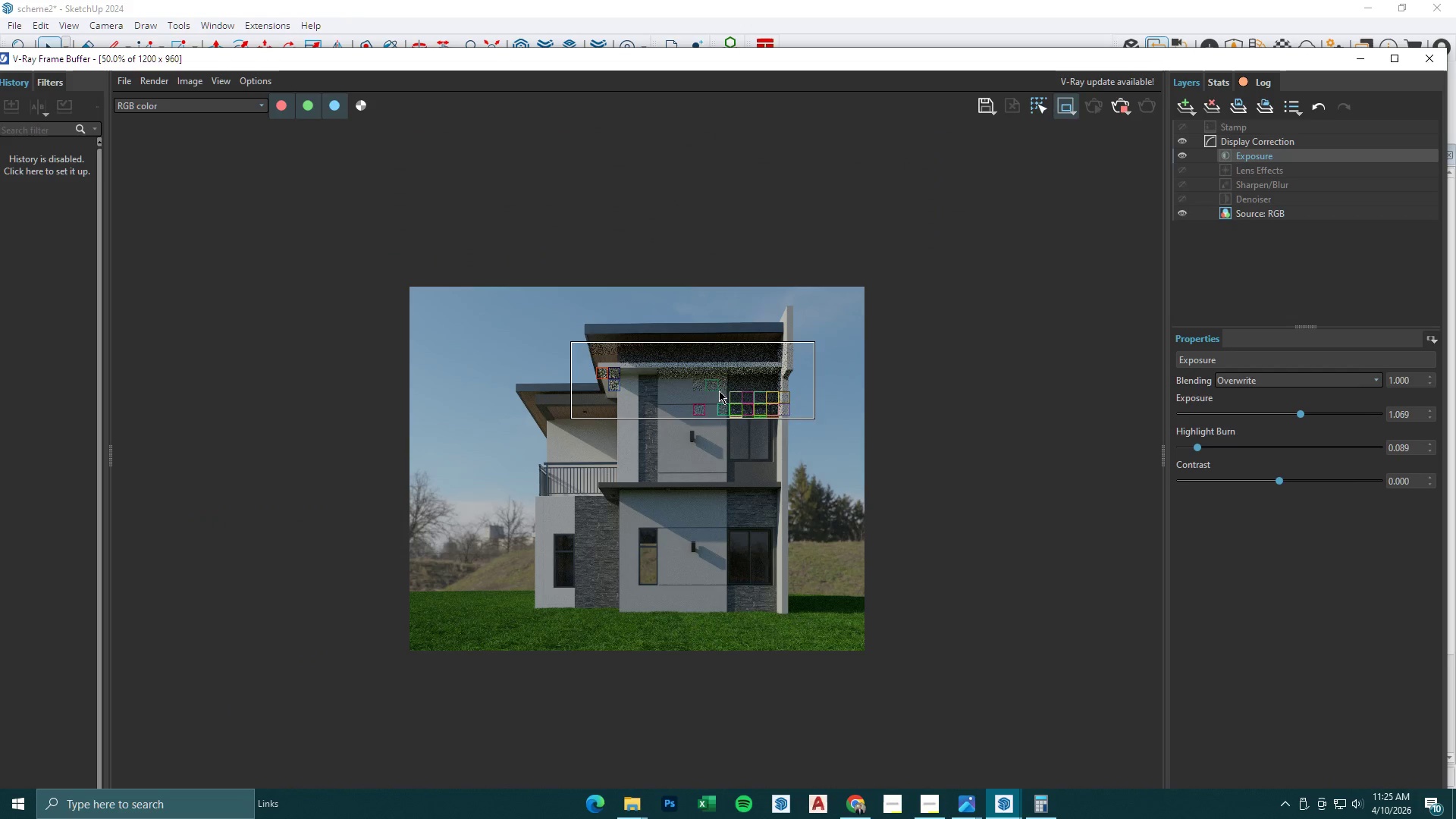 
scroll: coordinate [717, 397], scroll_direction: up, amount: 1.0
 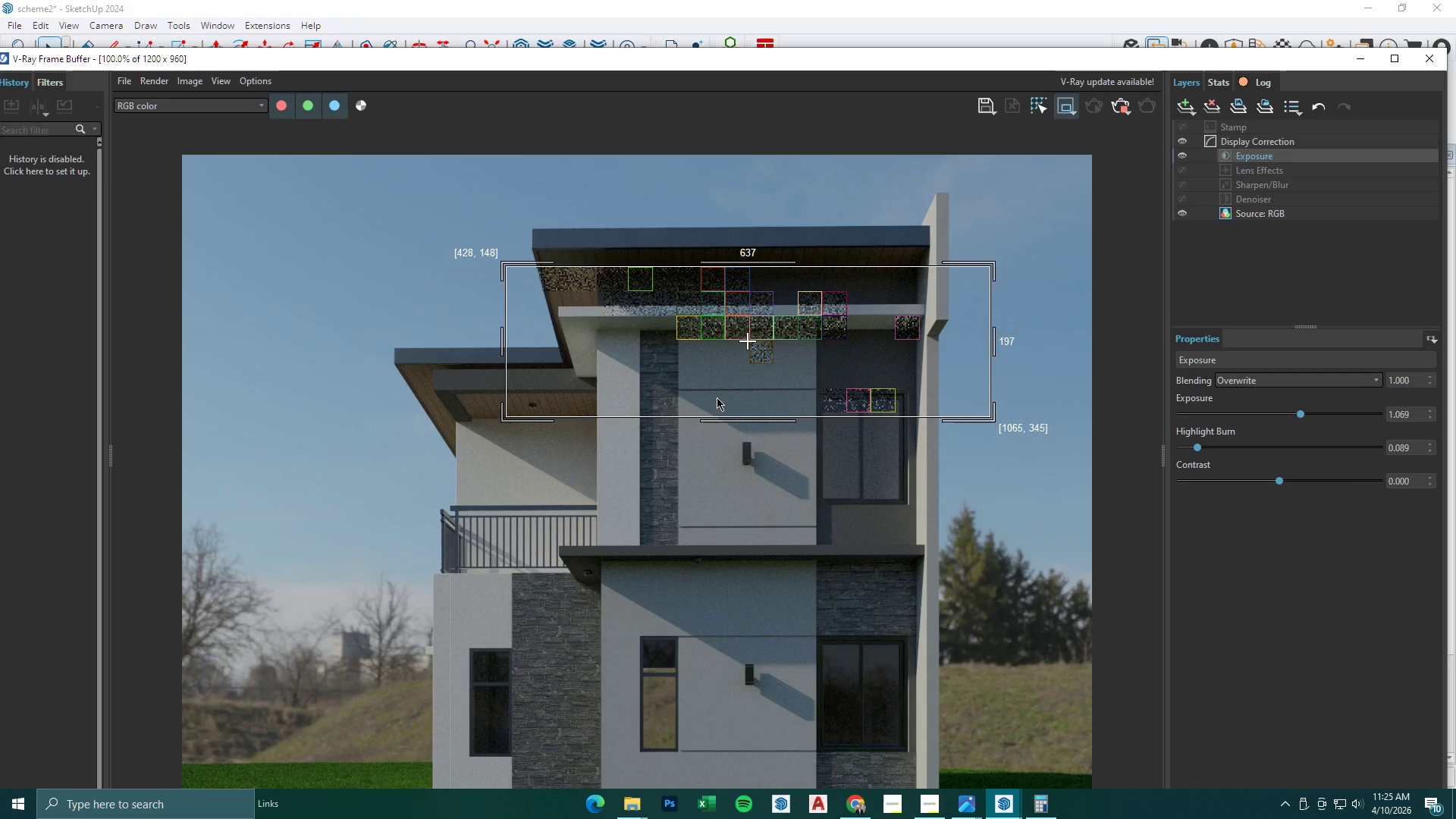 
scroll: coordinate [717, 397], scroll_direction: down, amount: 1.0
 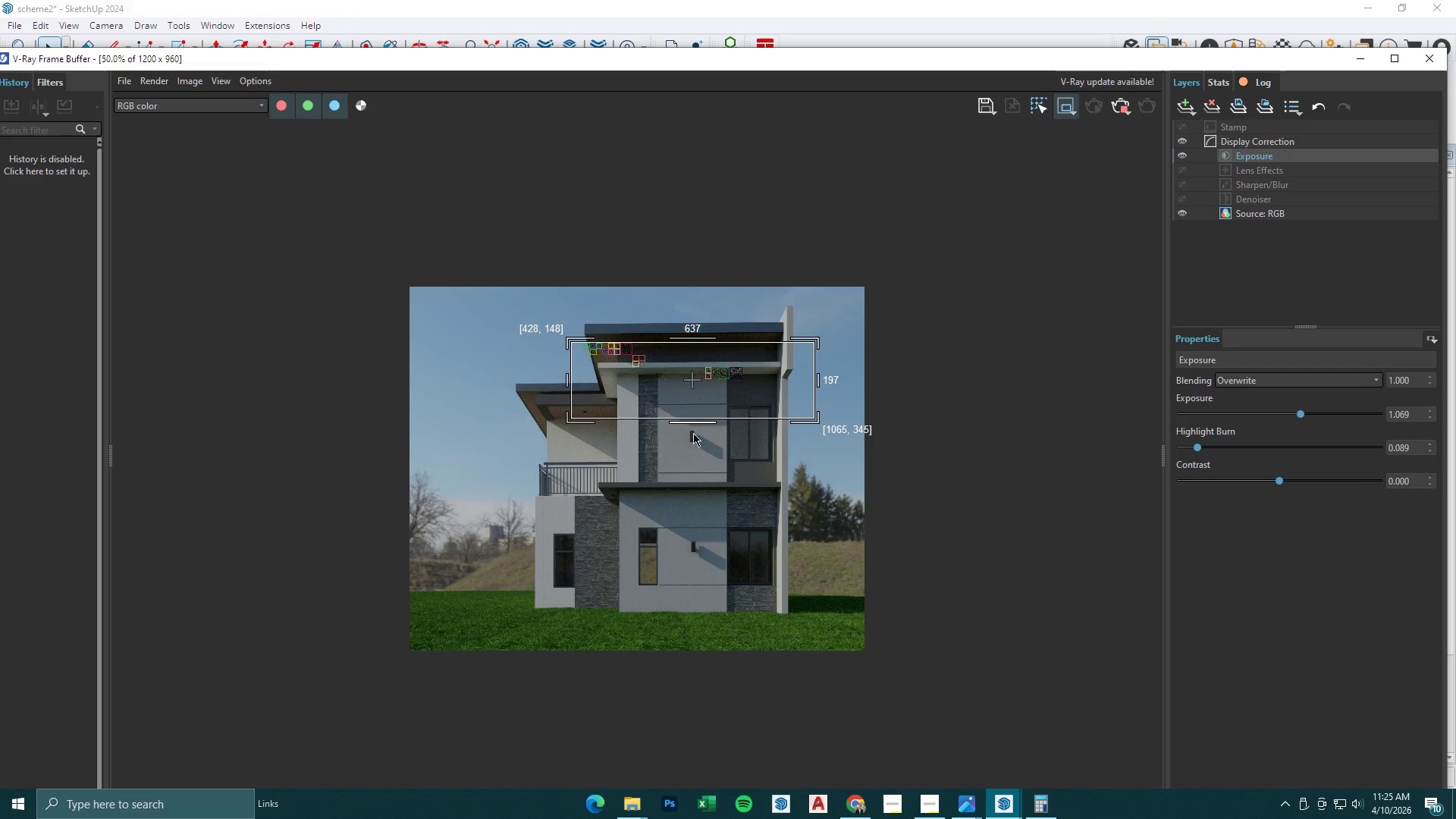 
scroll: coordinate [657, 447], scroll_direction: up, amount: 1.0
 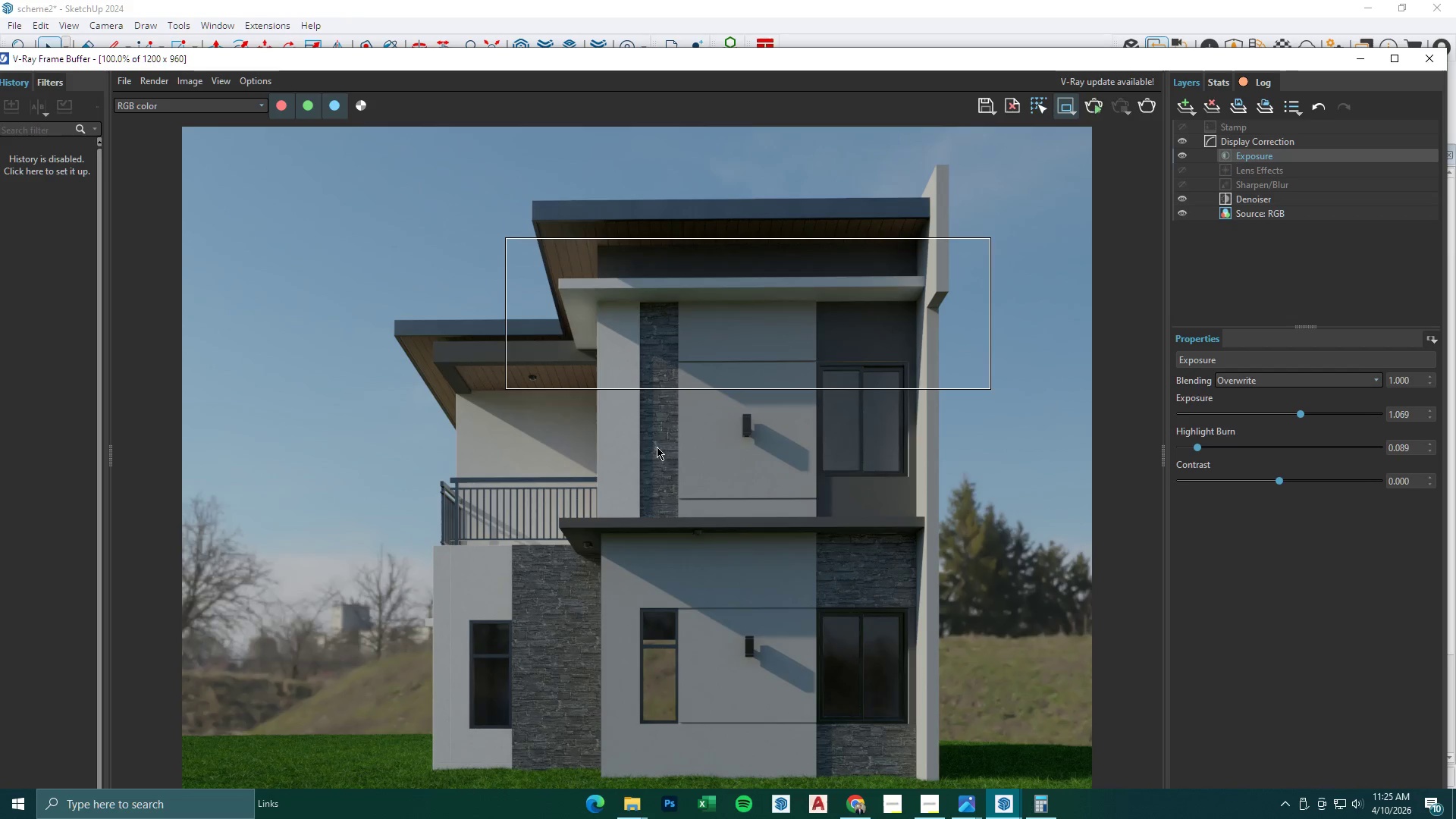 
scroll: coordinate [656, 447], scroll_direction: none, amount: 0.0
 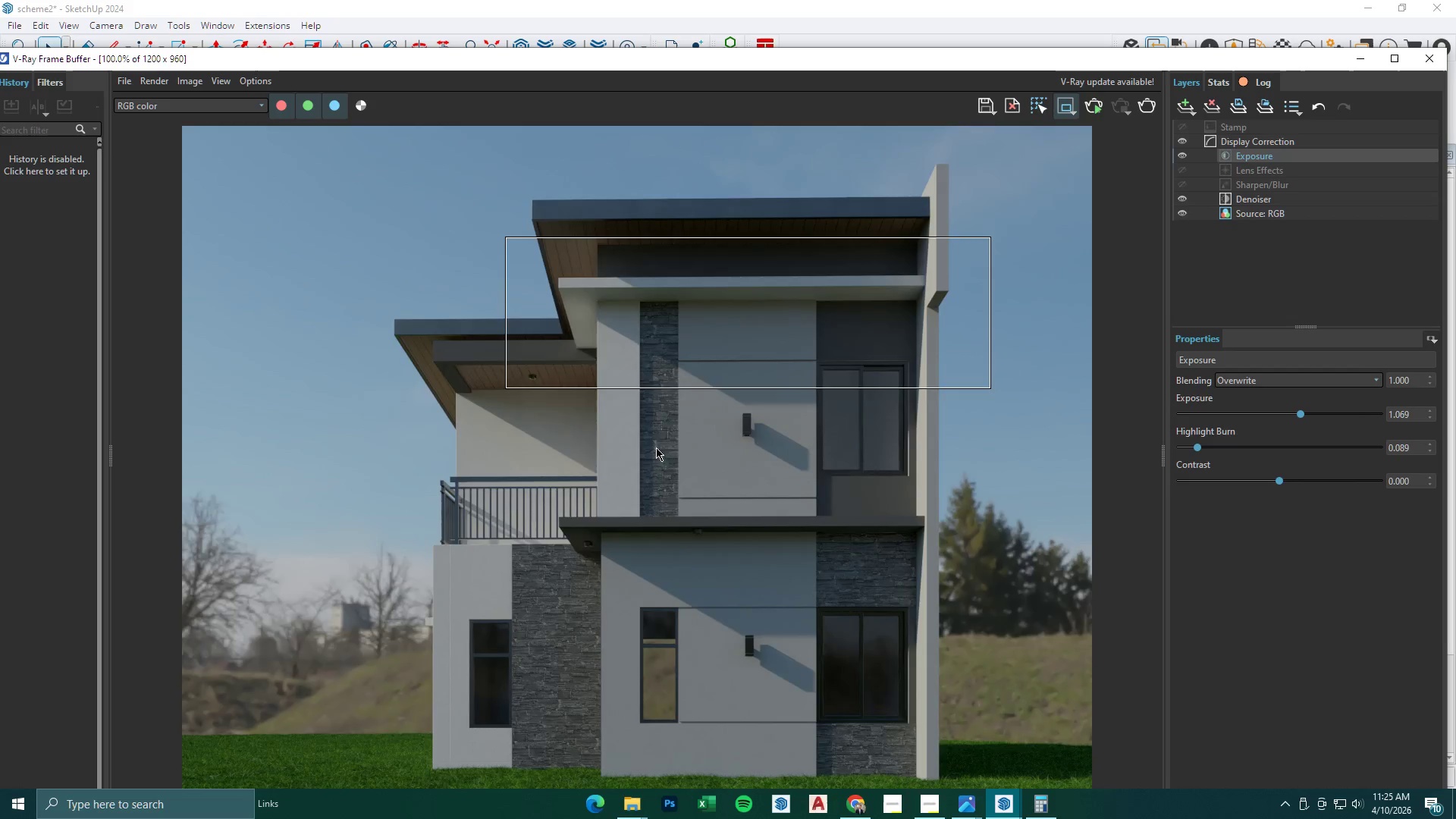 
scroll: coordinate [656, 448], scroll_direction: down, amount: 1.0
 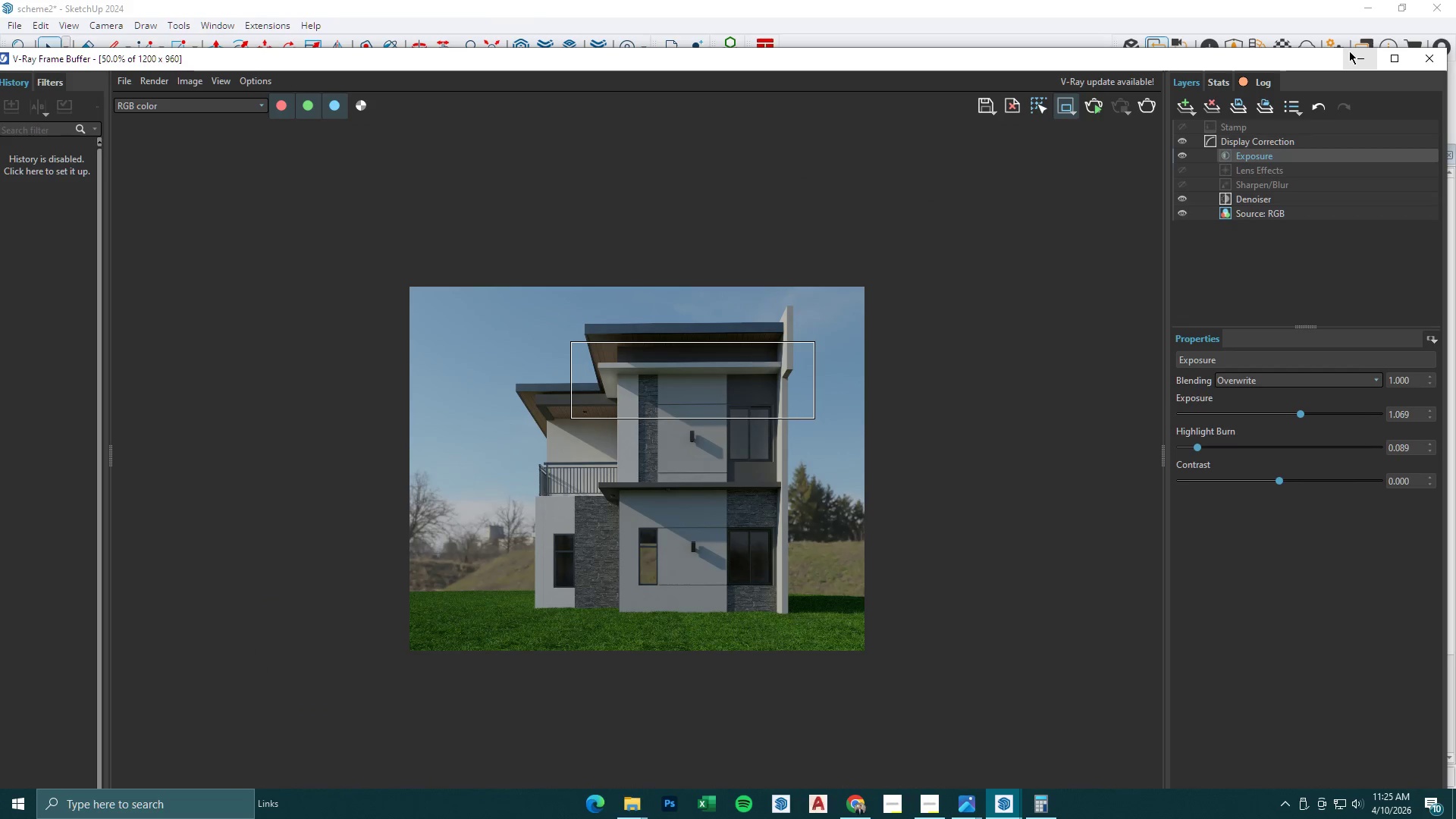 
left_click([1349, 51])
 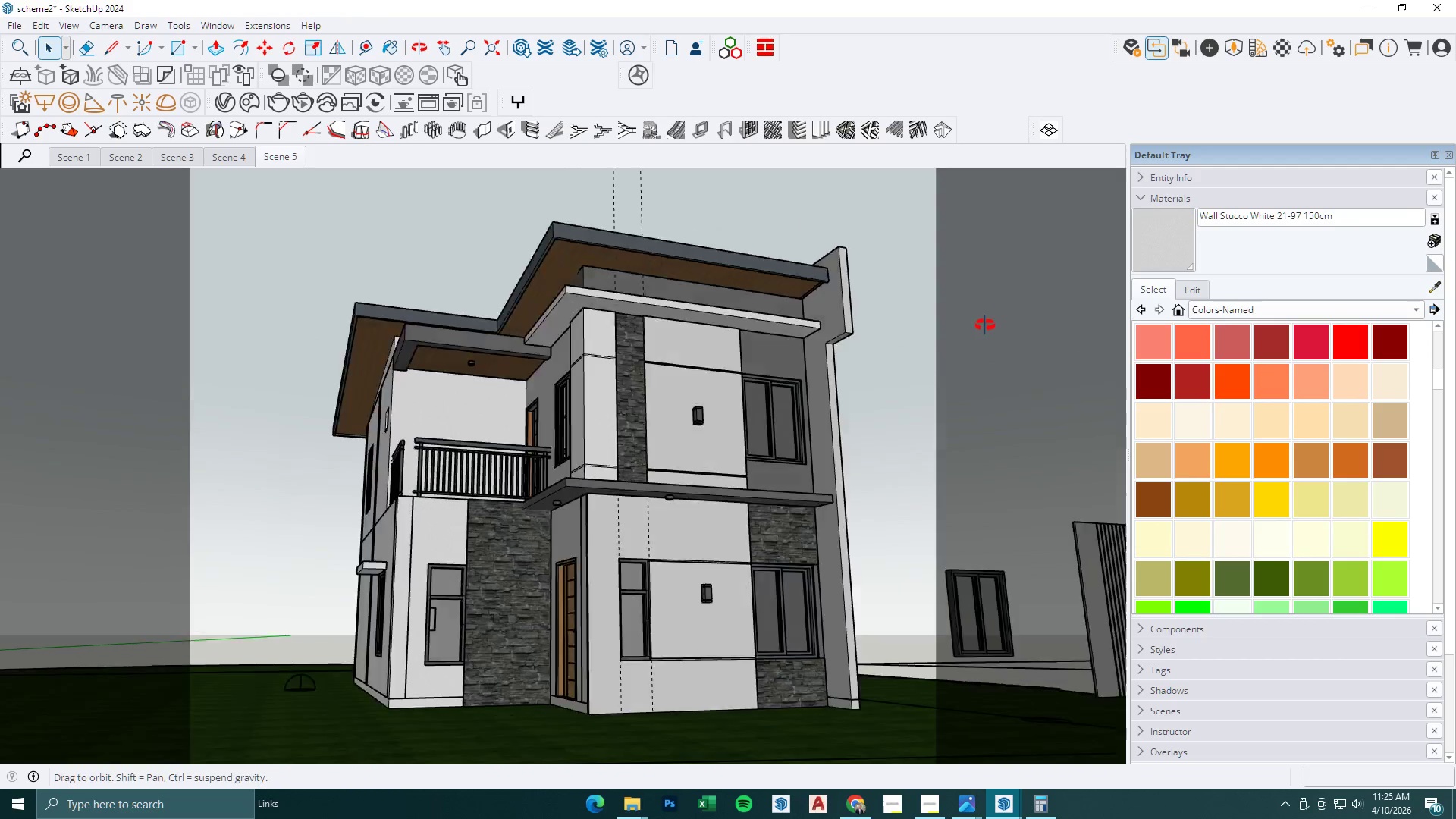 
scroll: coordinate [578, 563], scroll_direction: up, amount: 33.0
 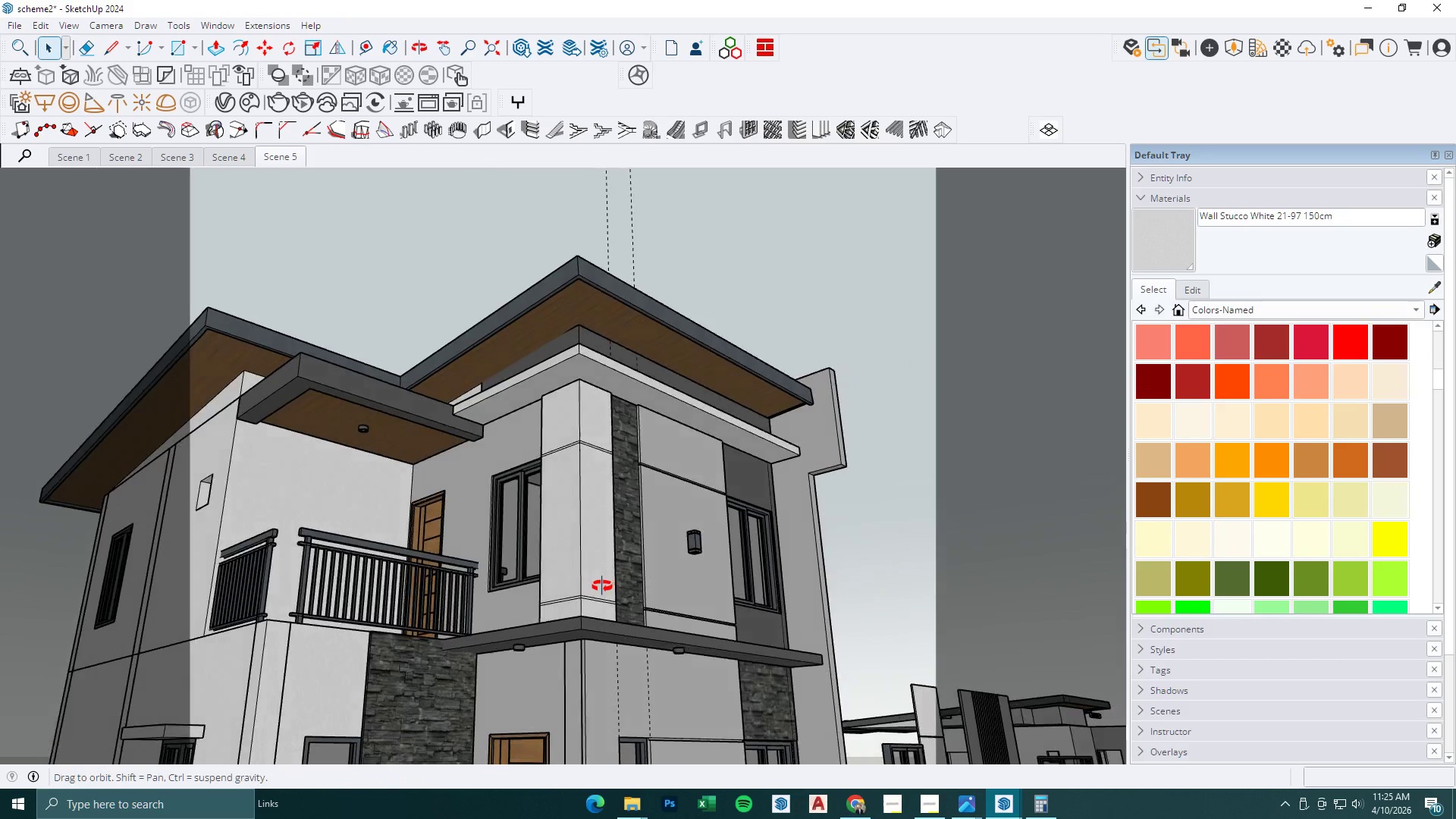 
key(Space)
 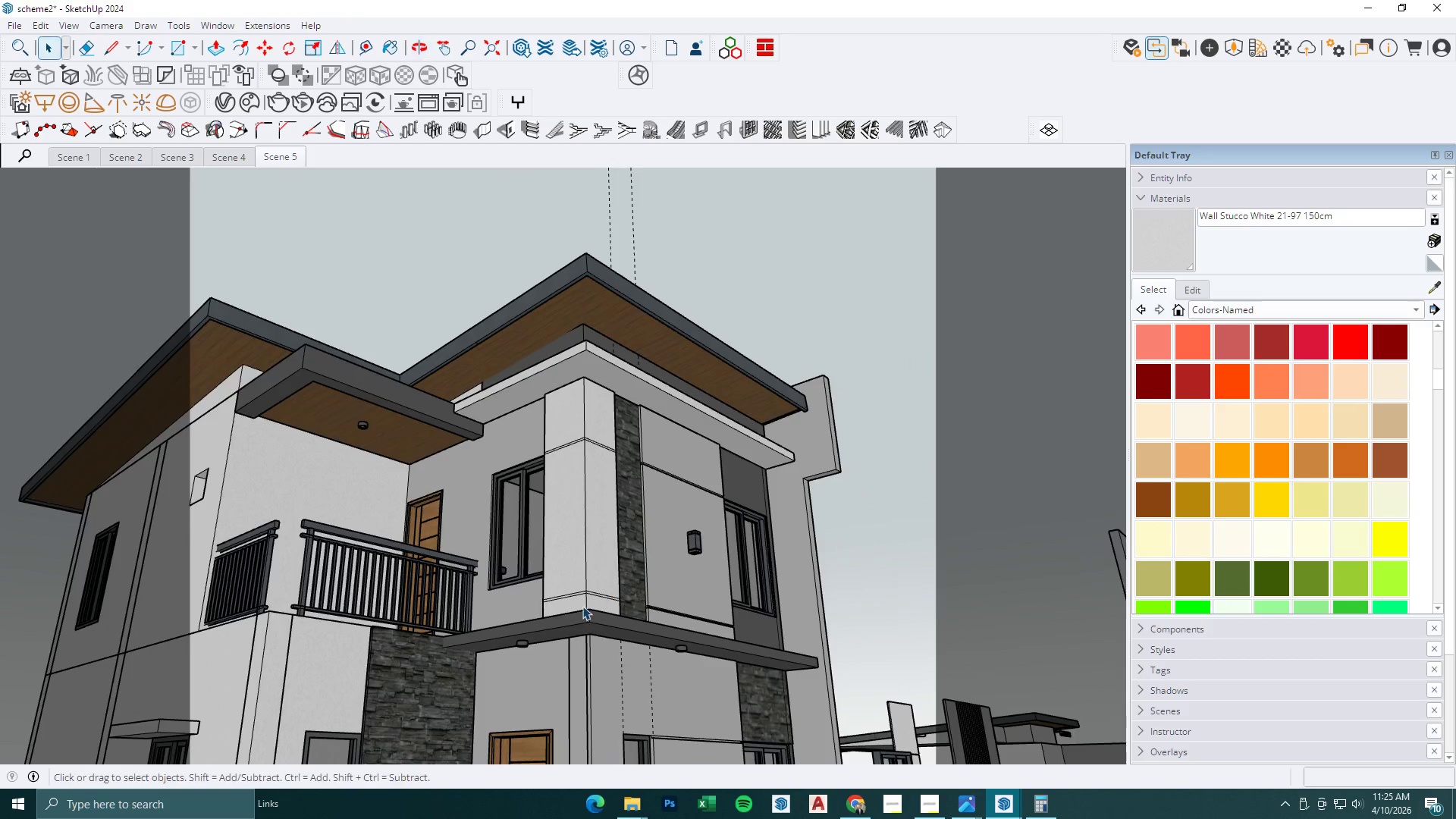 
key(Escape)
 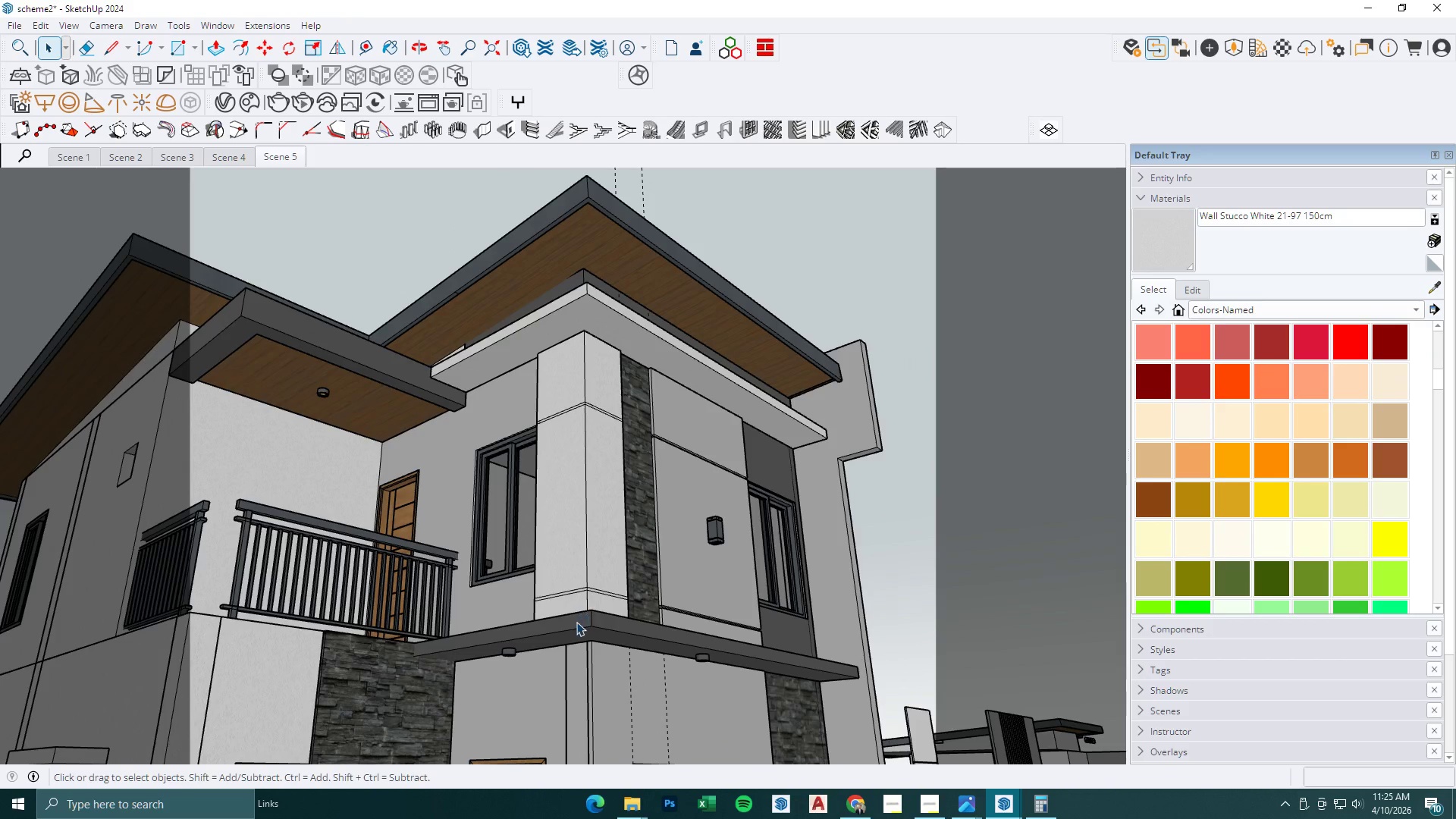 
double_click([576, 622])
 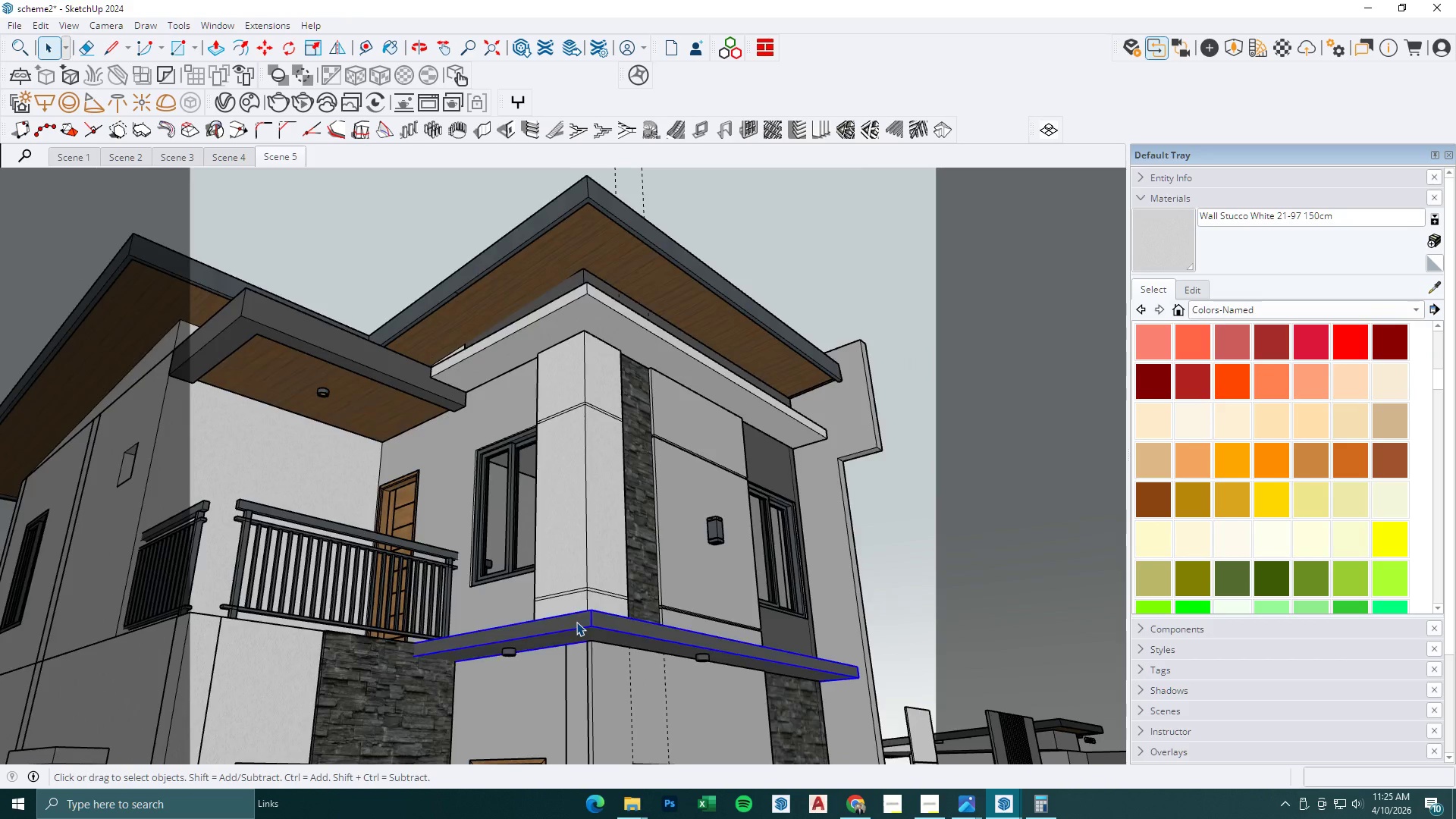 
triple_click([576, 622])
 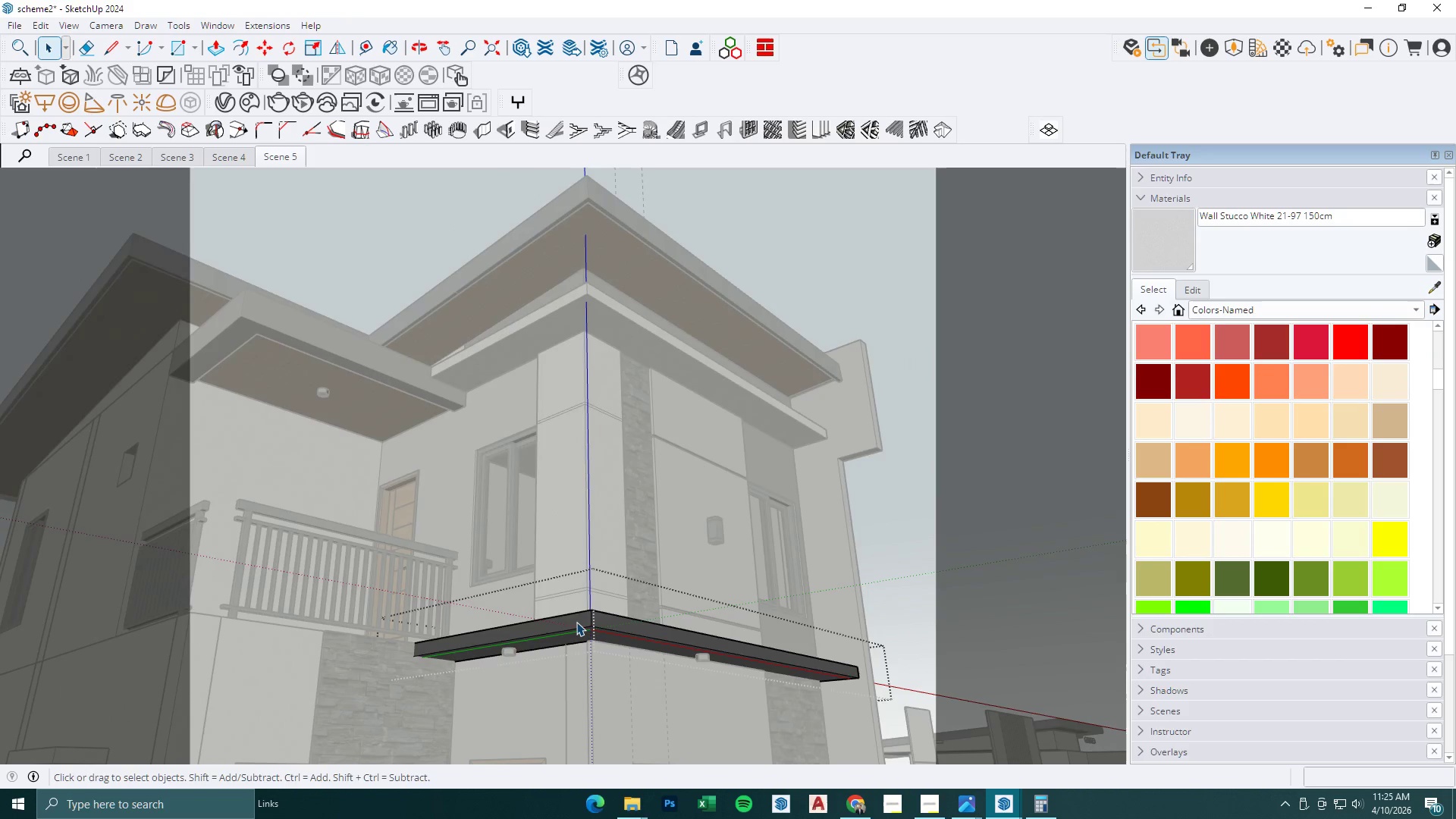 
scroll: coordinate [582, 607], scroll_direction: up, amount: 2.0
 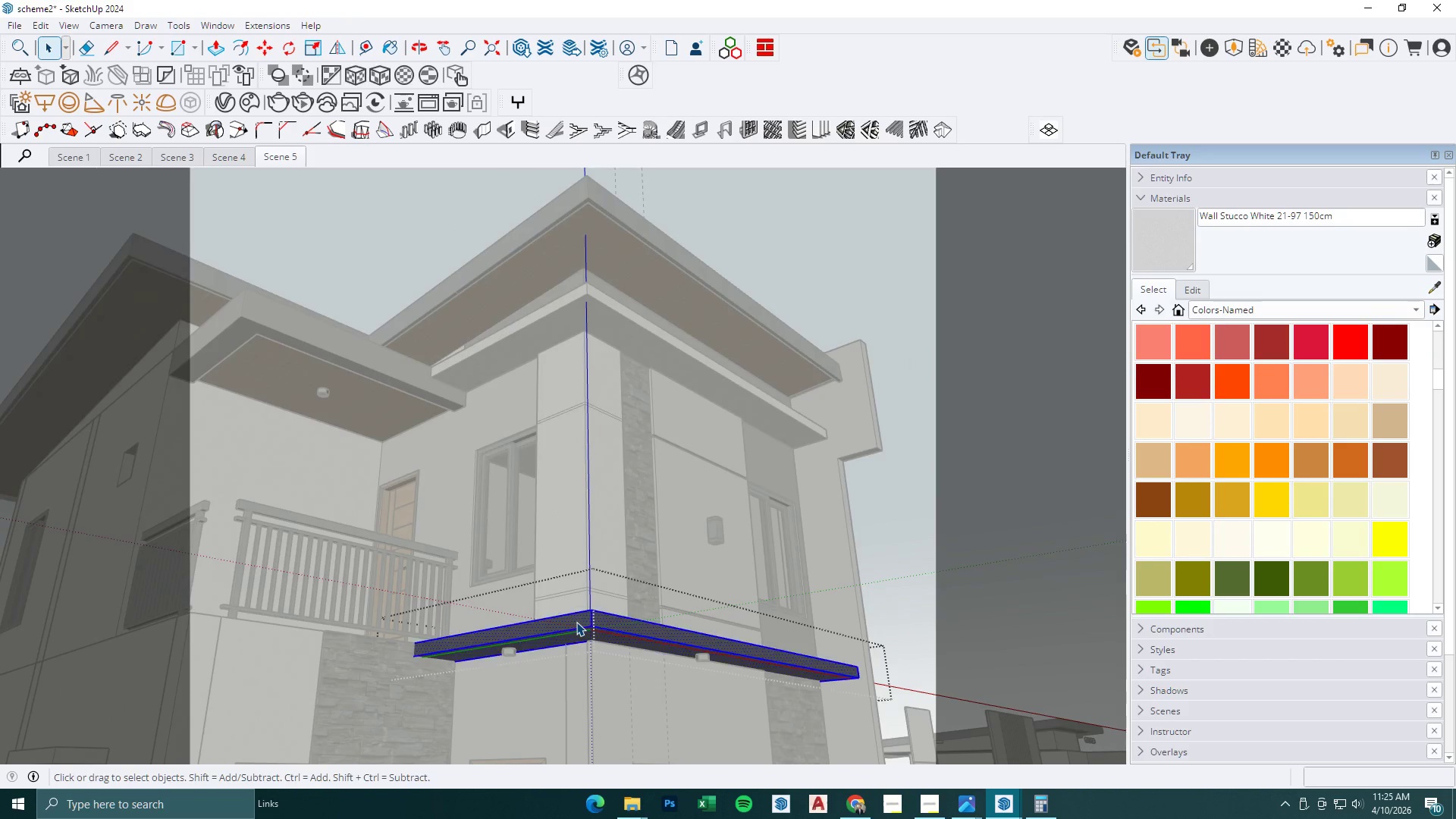 
triple_click([576, 622])
 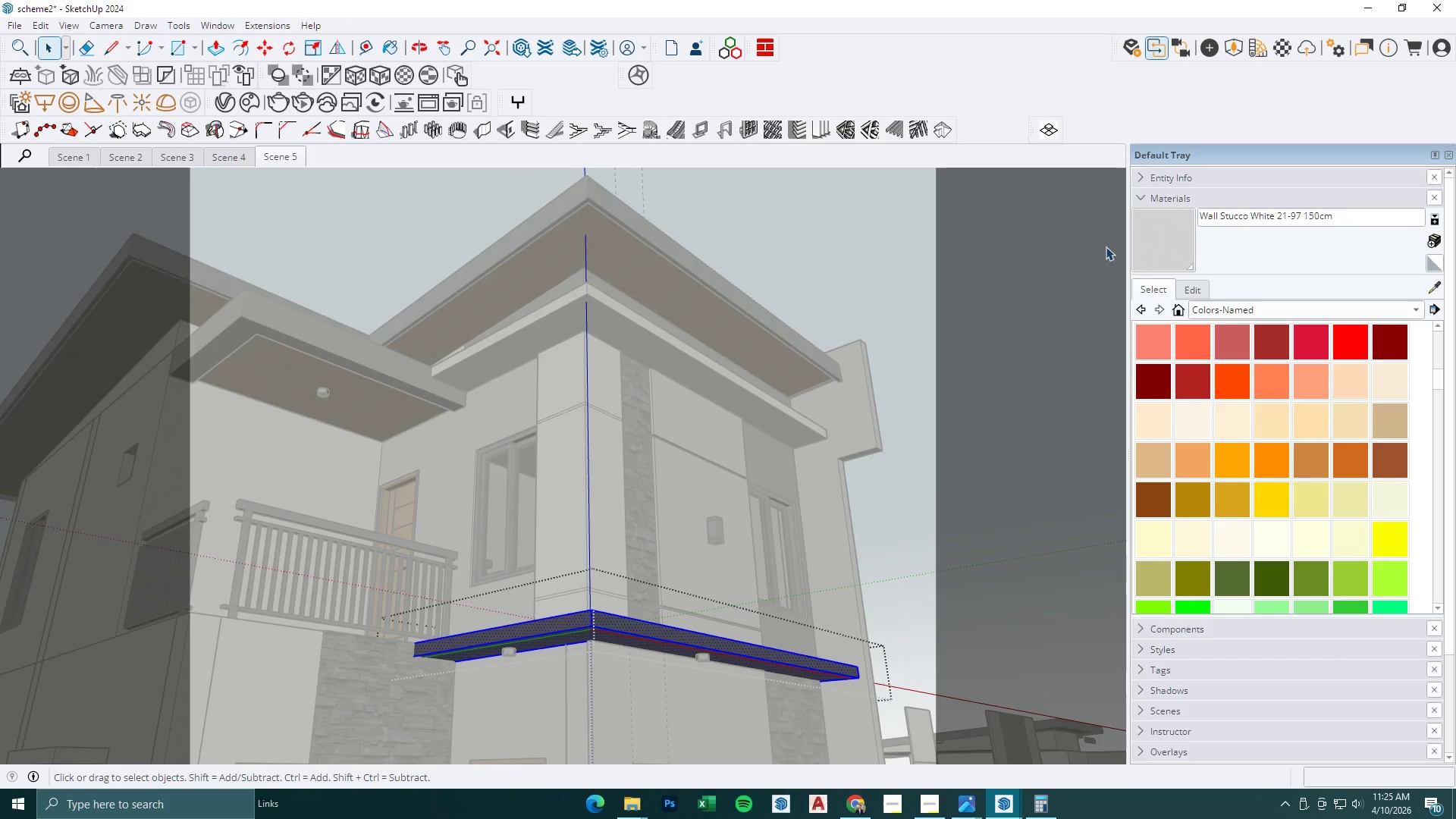 
triple_click([1153, 236])
 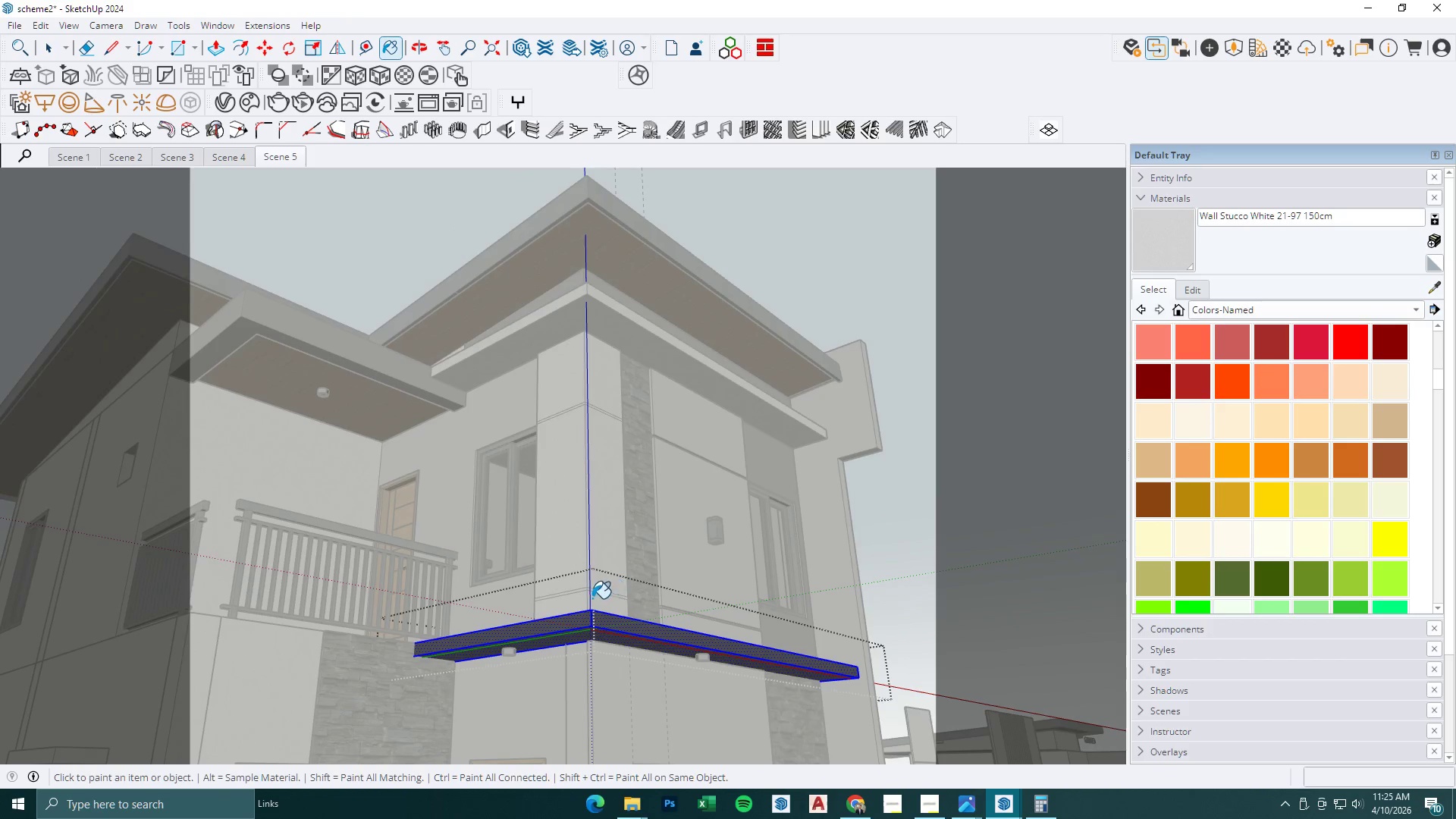 
left_click([592, 635])
 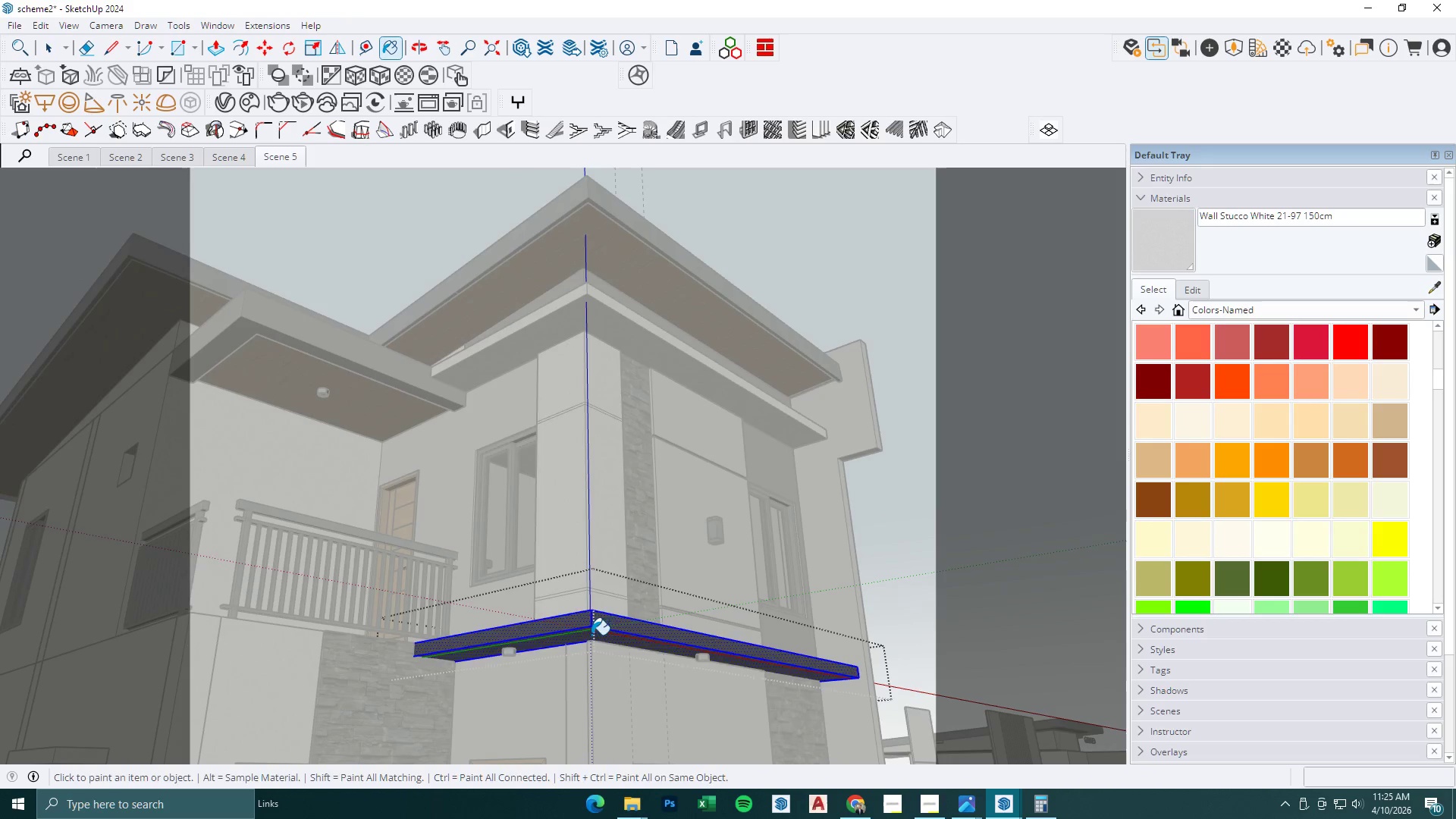 
key(Space)
 